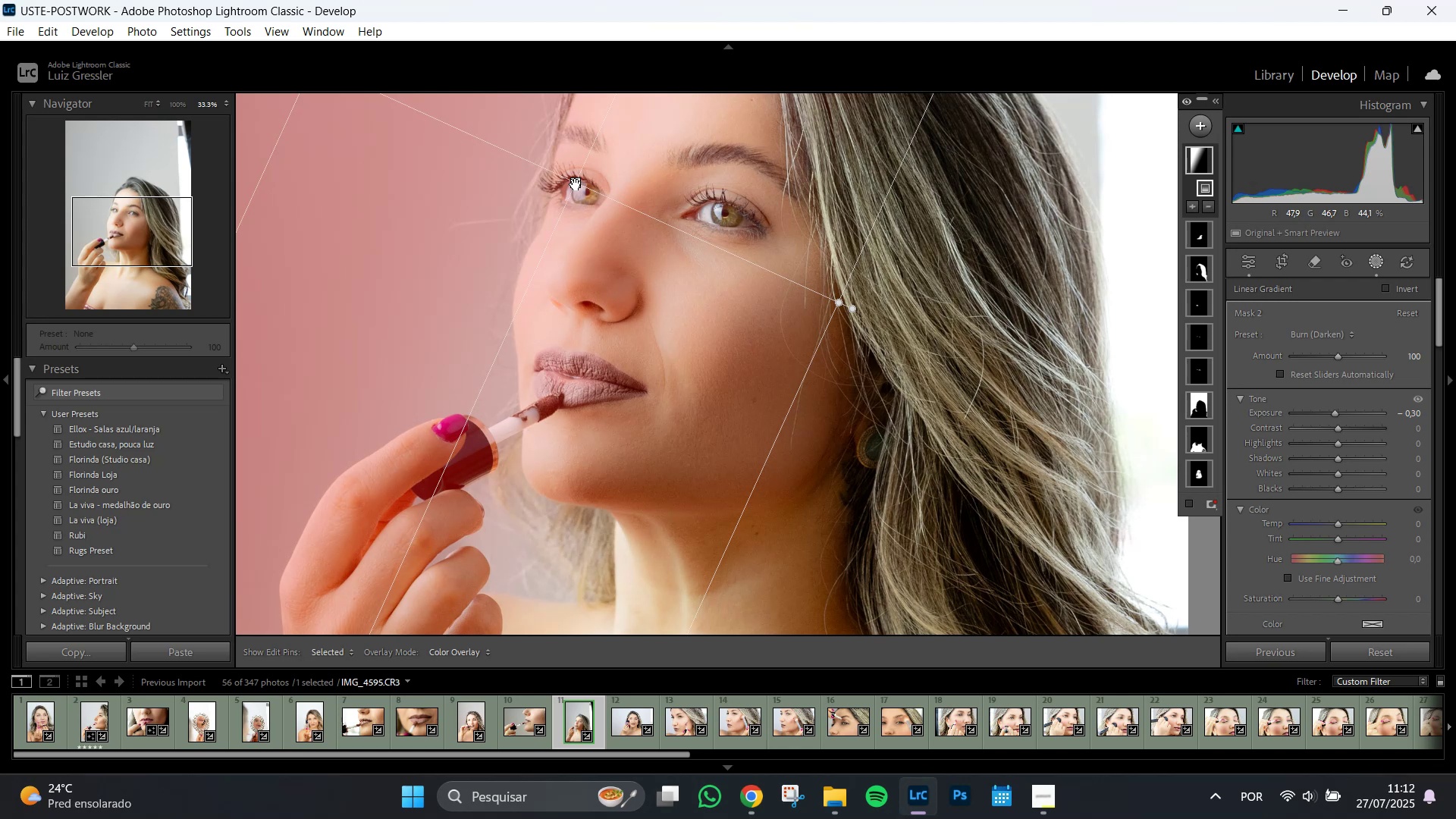 
wait(26.32)
 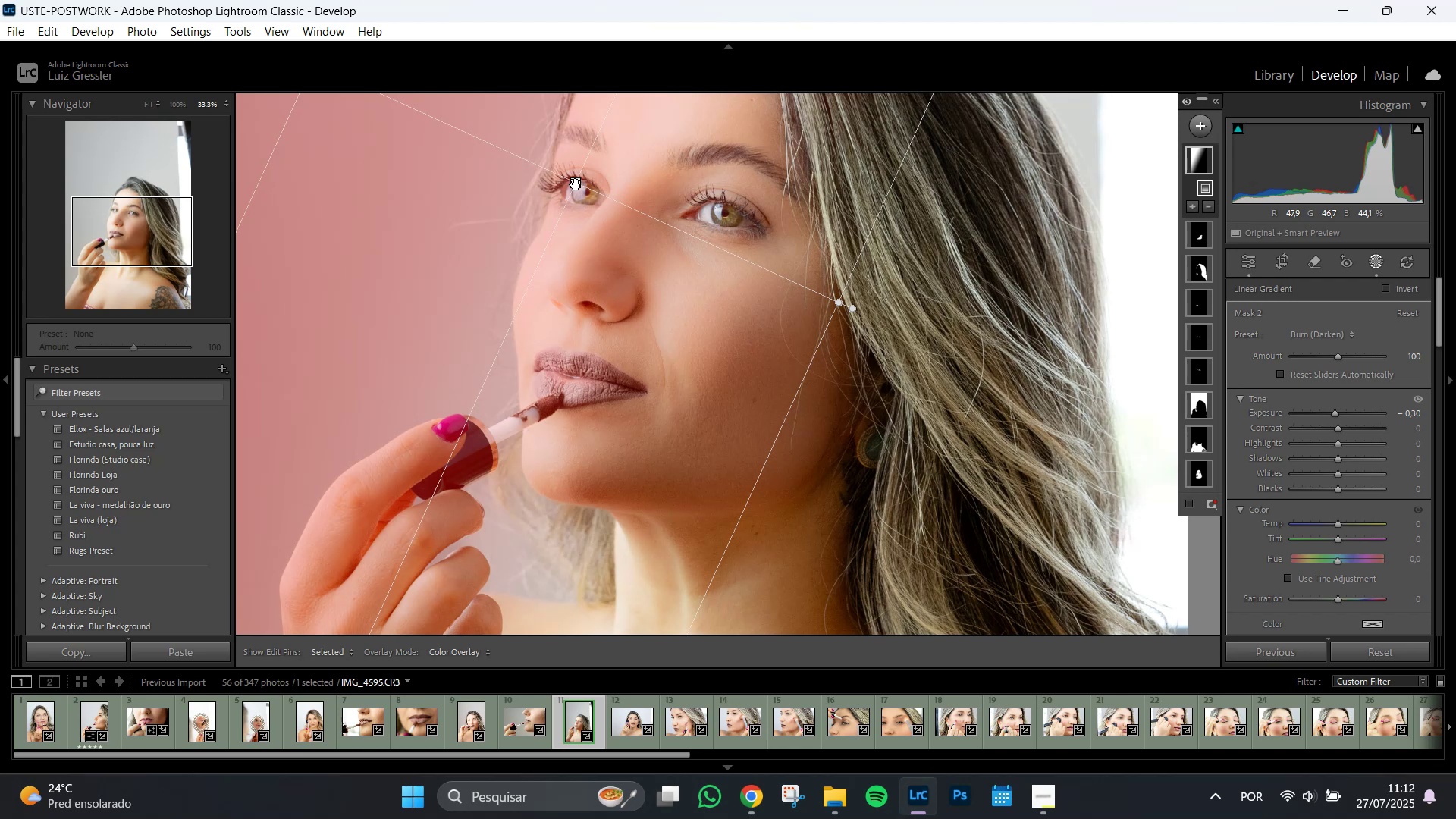 
left_click([1206, 130])
 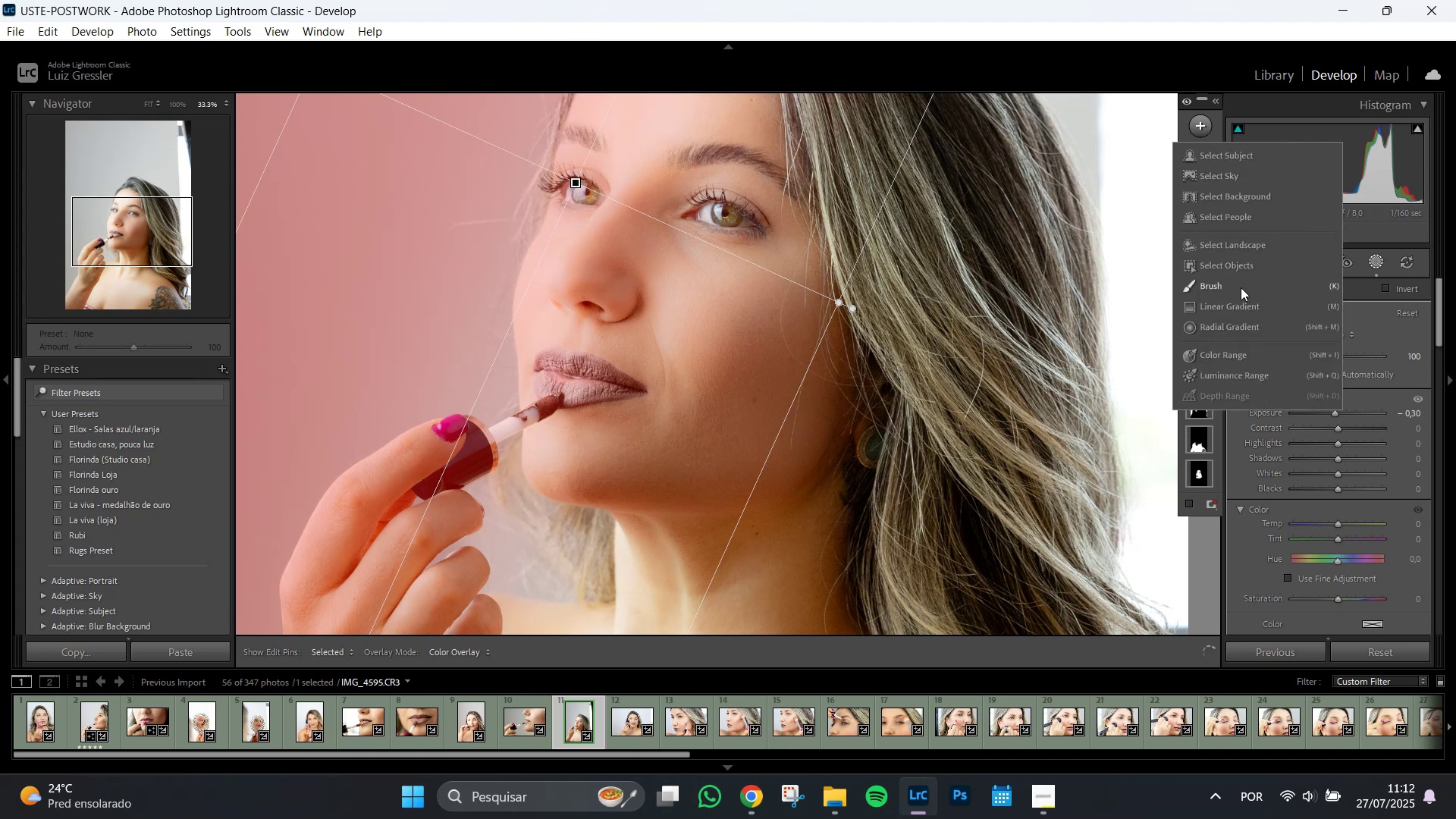 
left_click([1238, 284])
 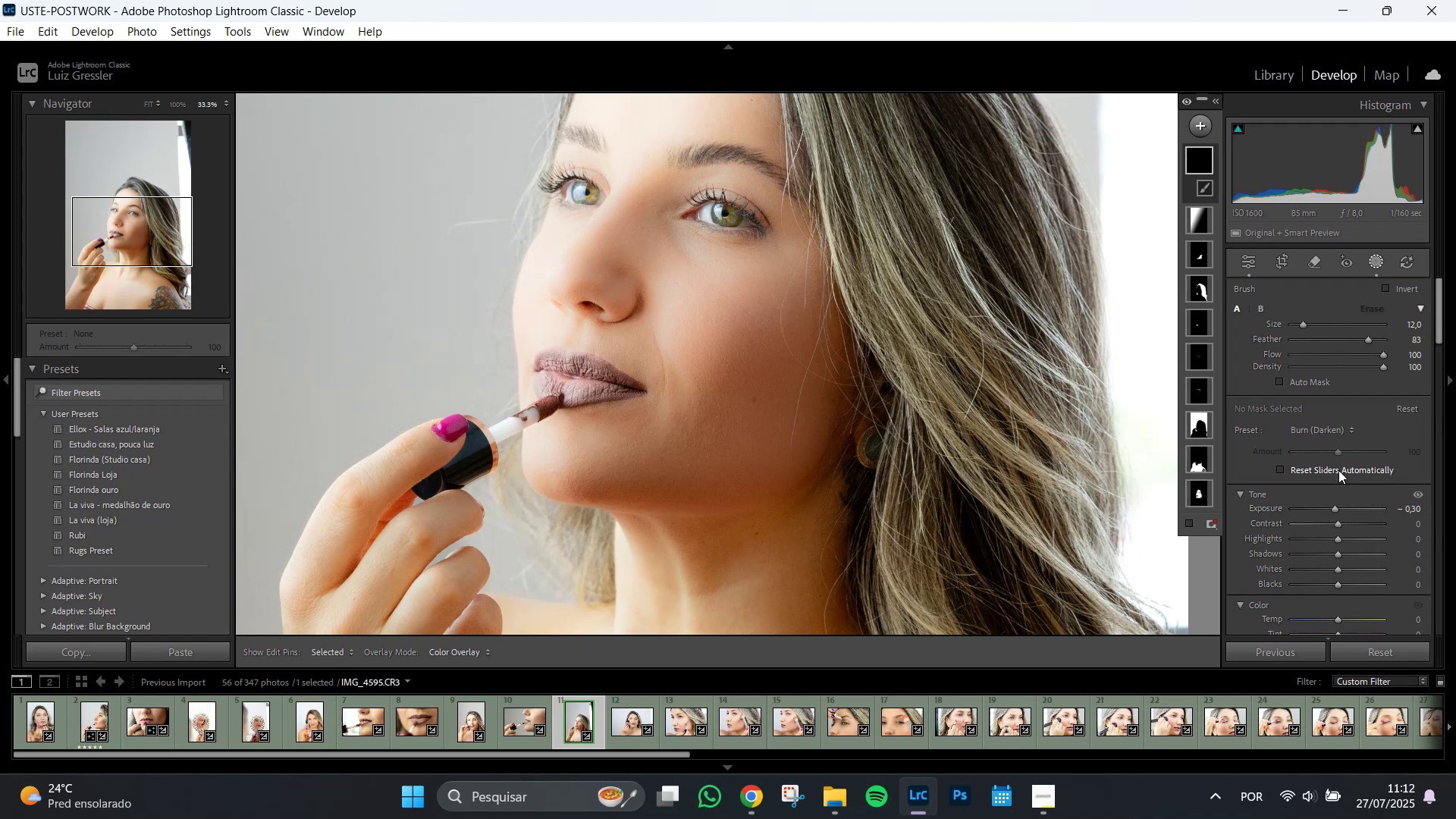 
left_click([1340, 421])
 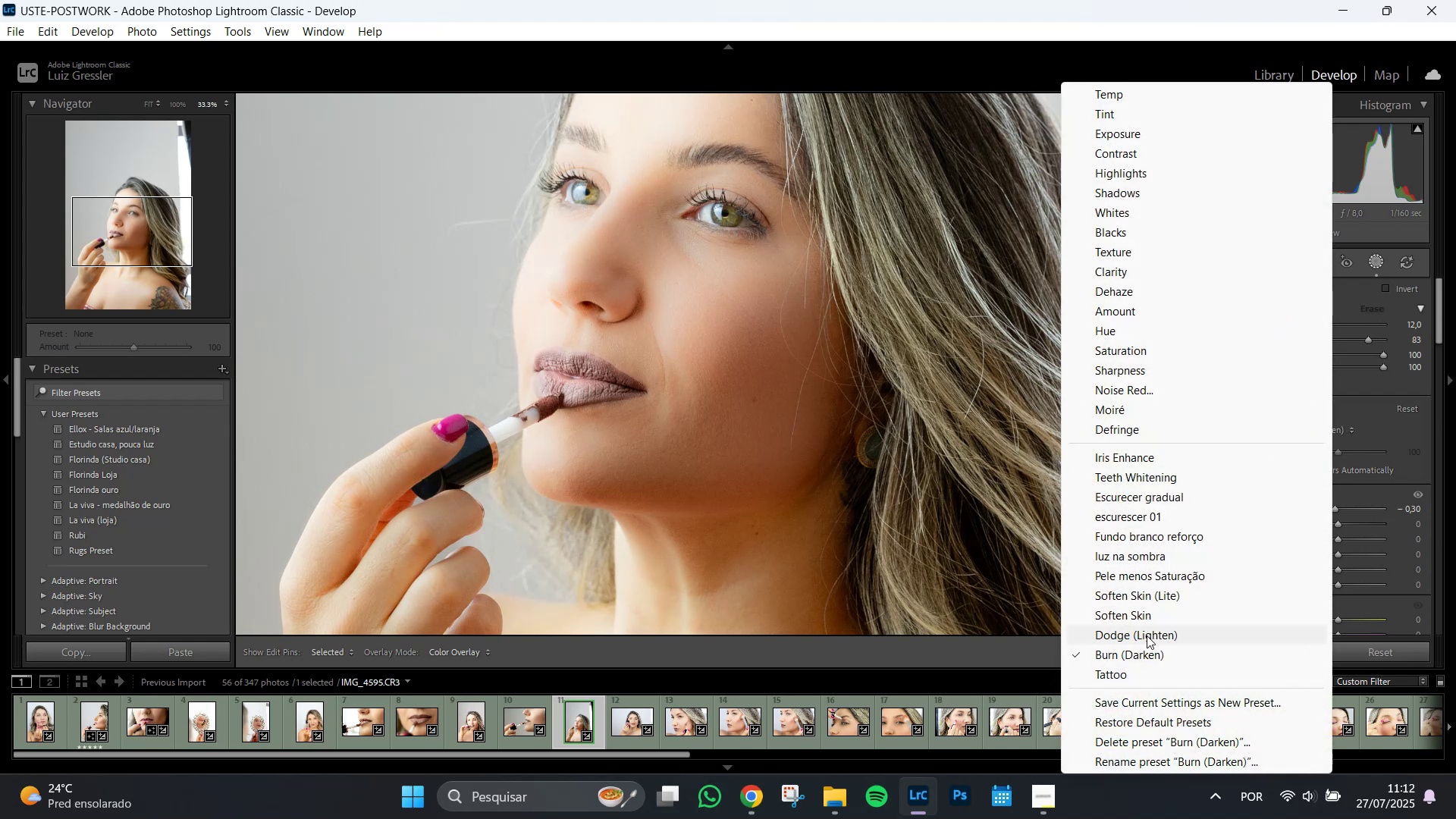 
left_click([1147, 636])
 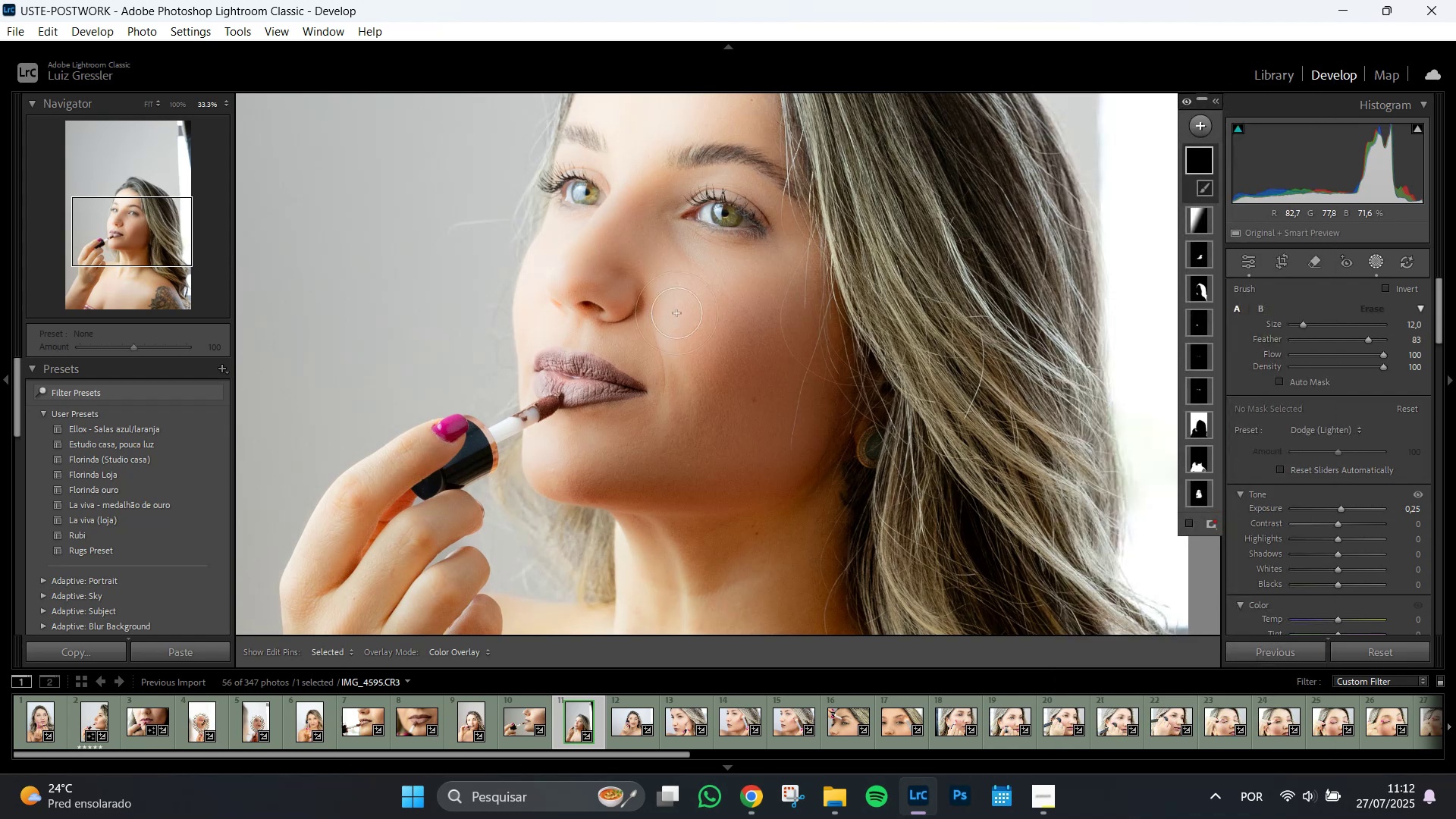 
scroll: coordinate [676, 323], scroll_direction: up, amount: 3.0
 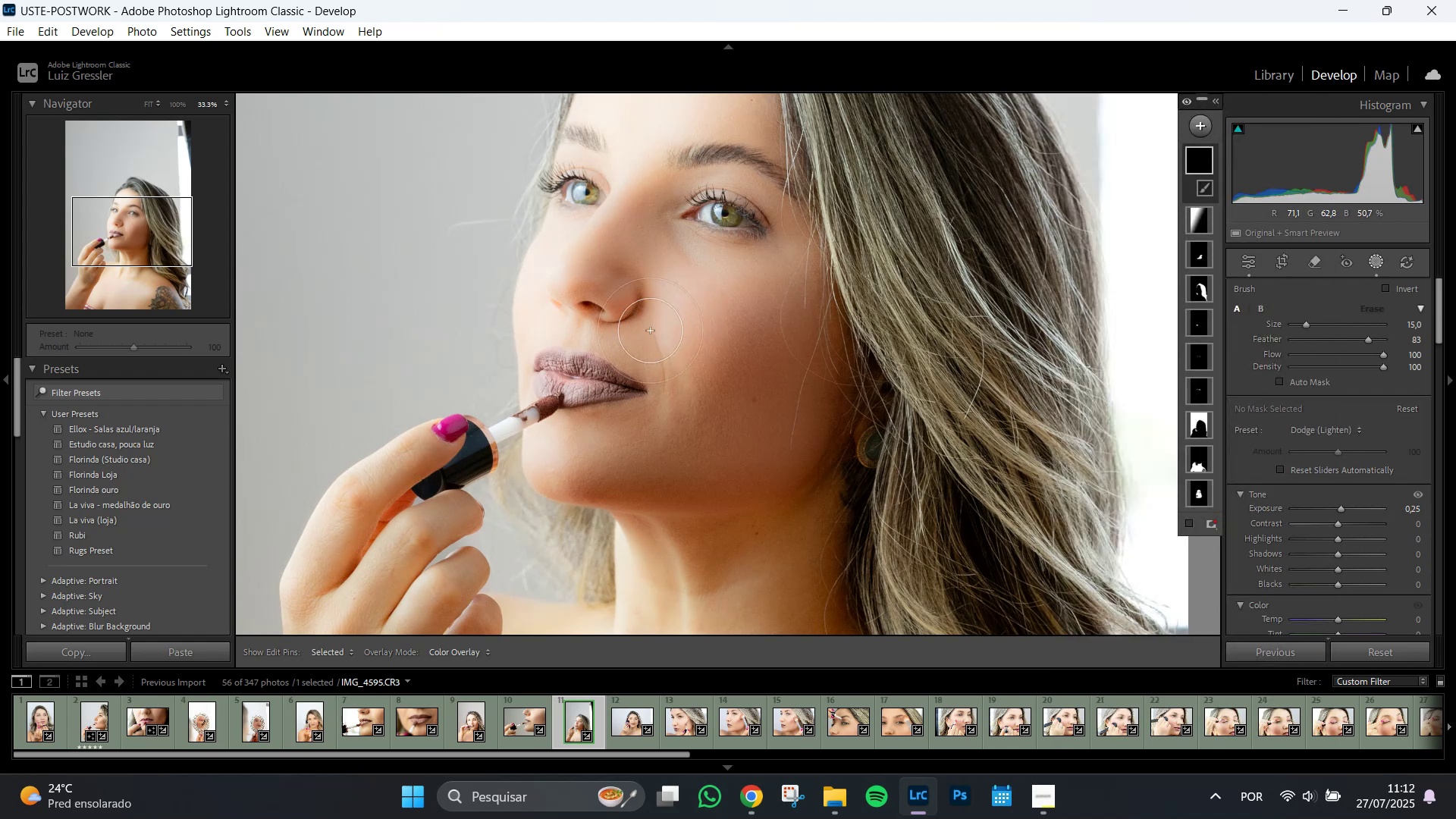 
left_click_drag(start_coordinate=[650, 331], to_coordinate=[680, 325])
 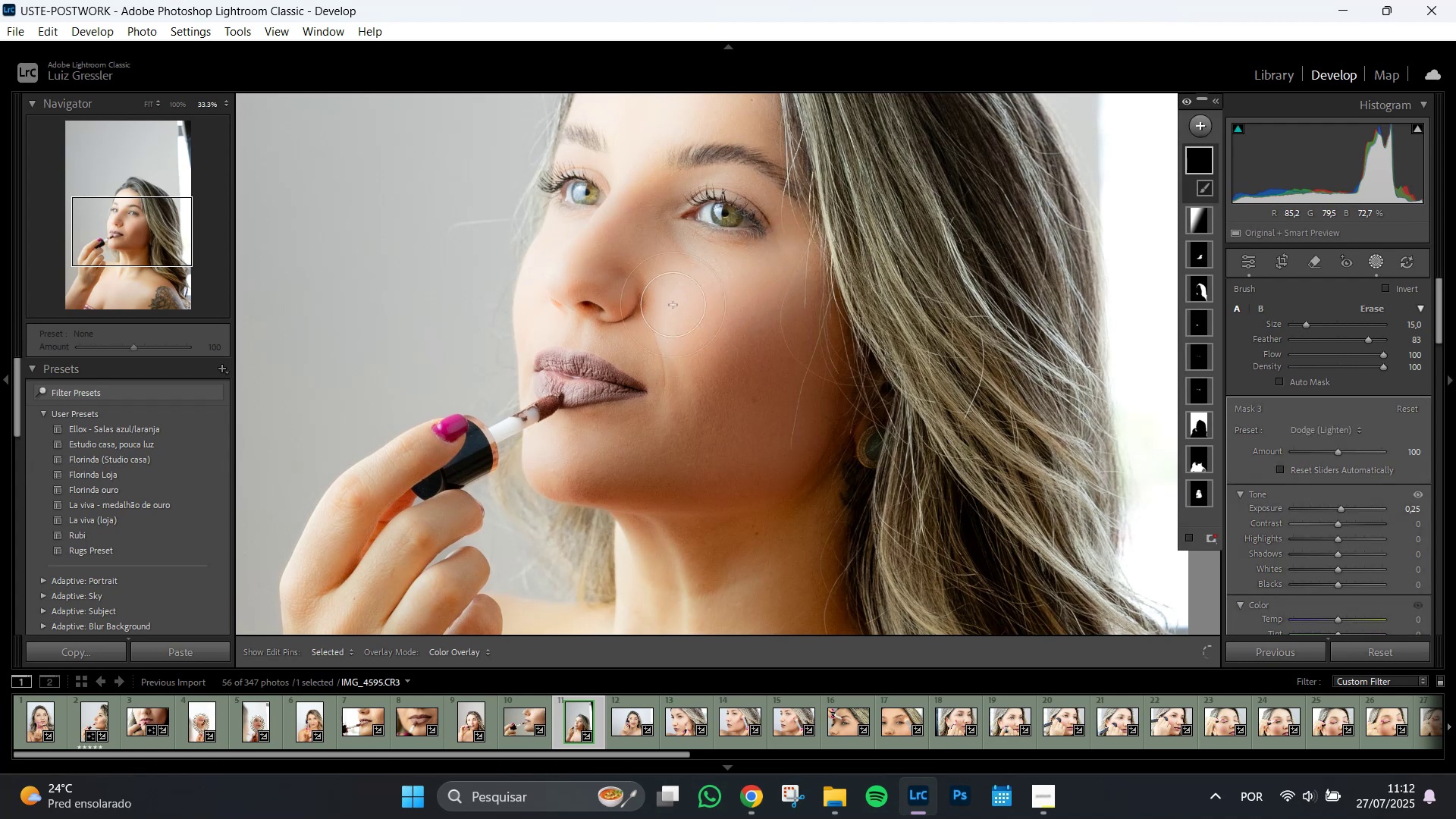 
scroll: coordinate [671, 285], scroll_direction: down, amount: 10.0
 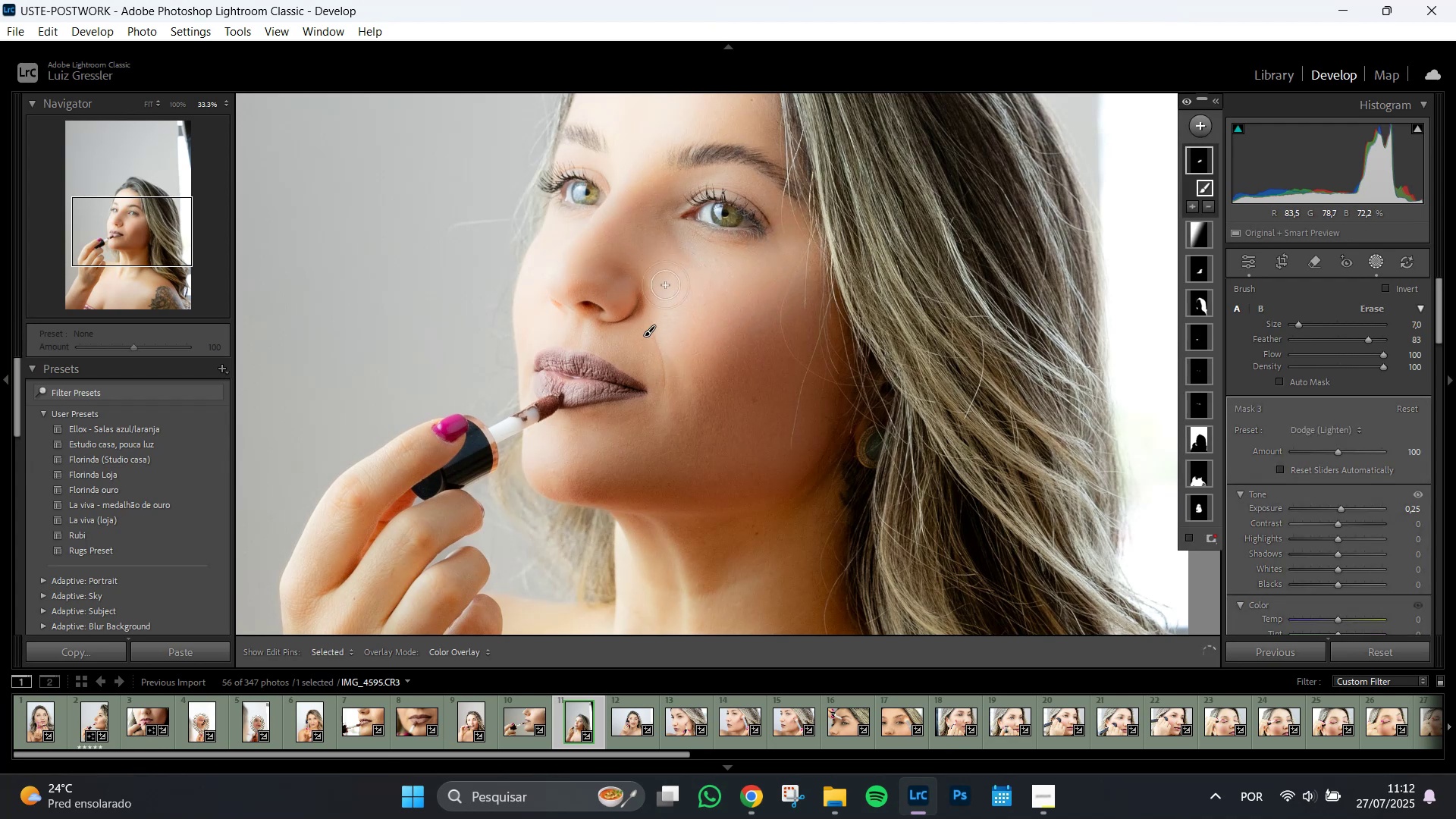 
scroll: coordinate [662, 287], scroll_direction: up, amount: 1.0
 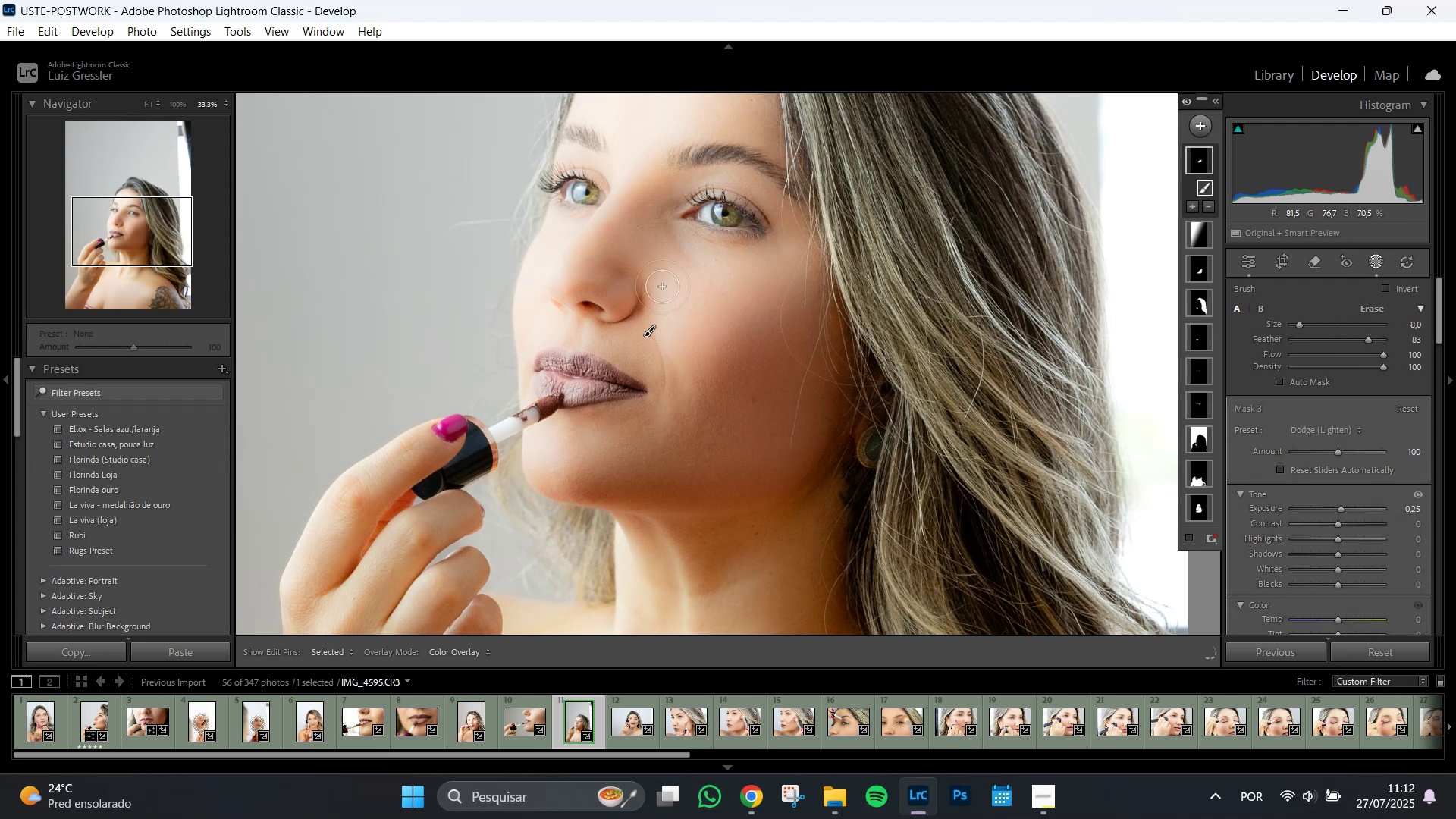 
left_click_drag(start_coordinate=[662, 287], to_coordinate=[676, 242])
 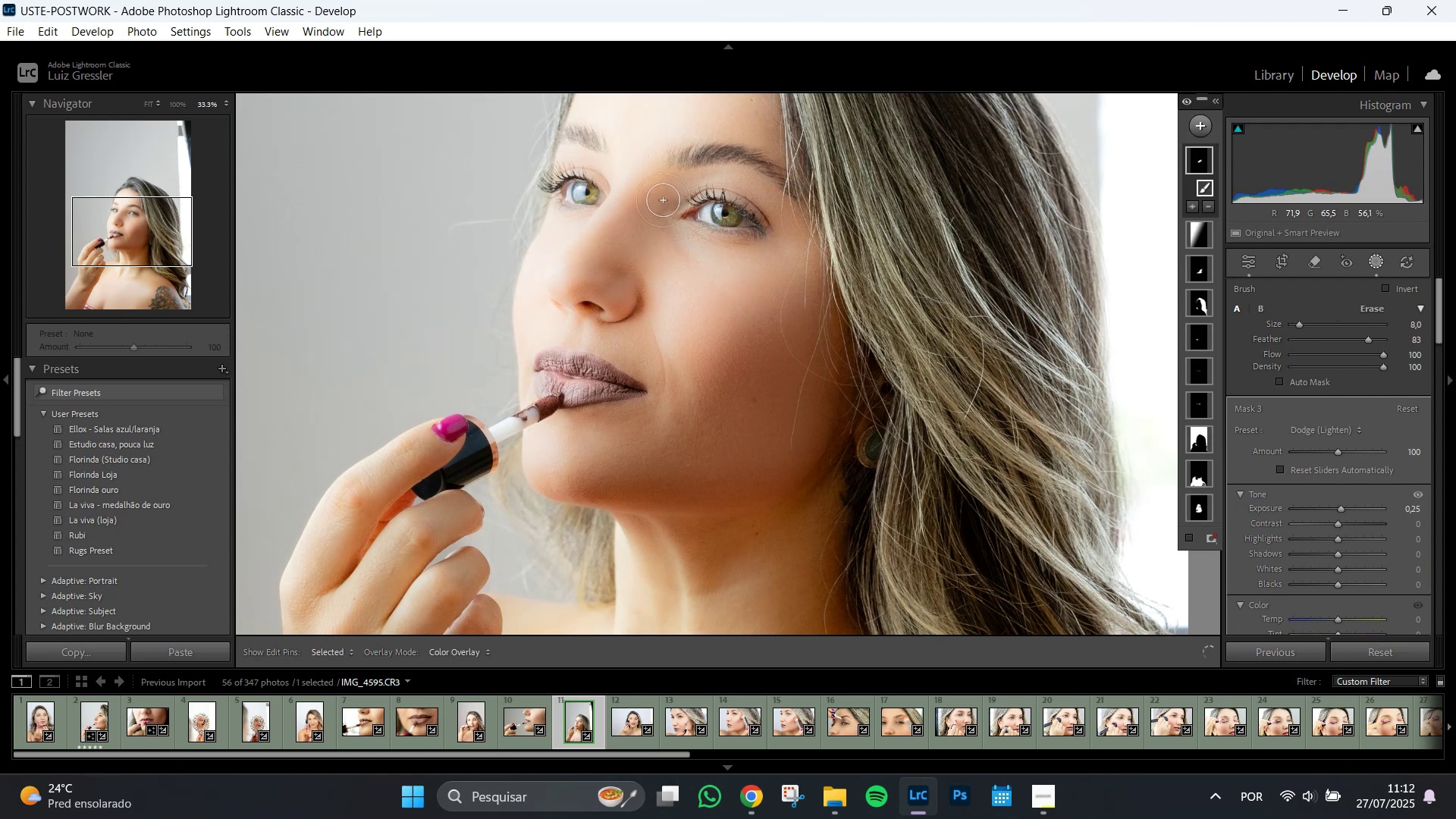 
type(zz)
 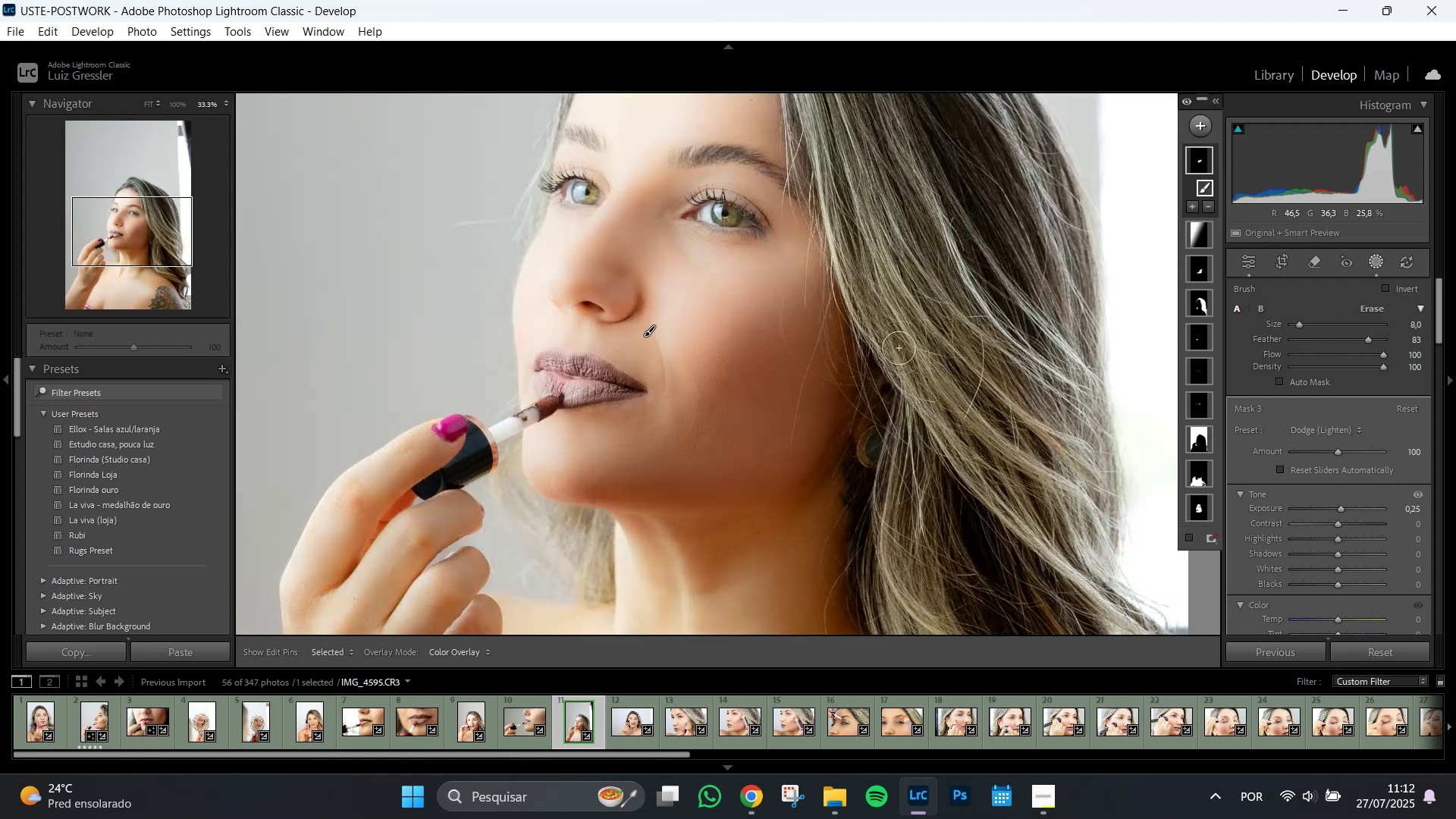 
hold_key(key=Space, duration=1.51)
 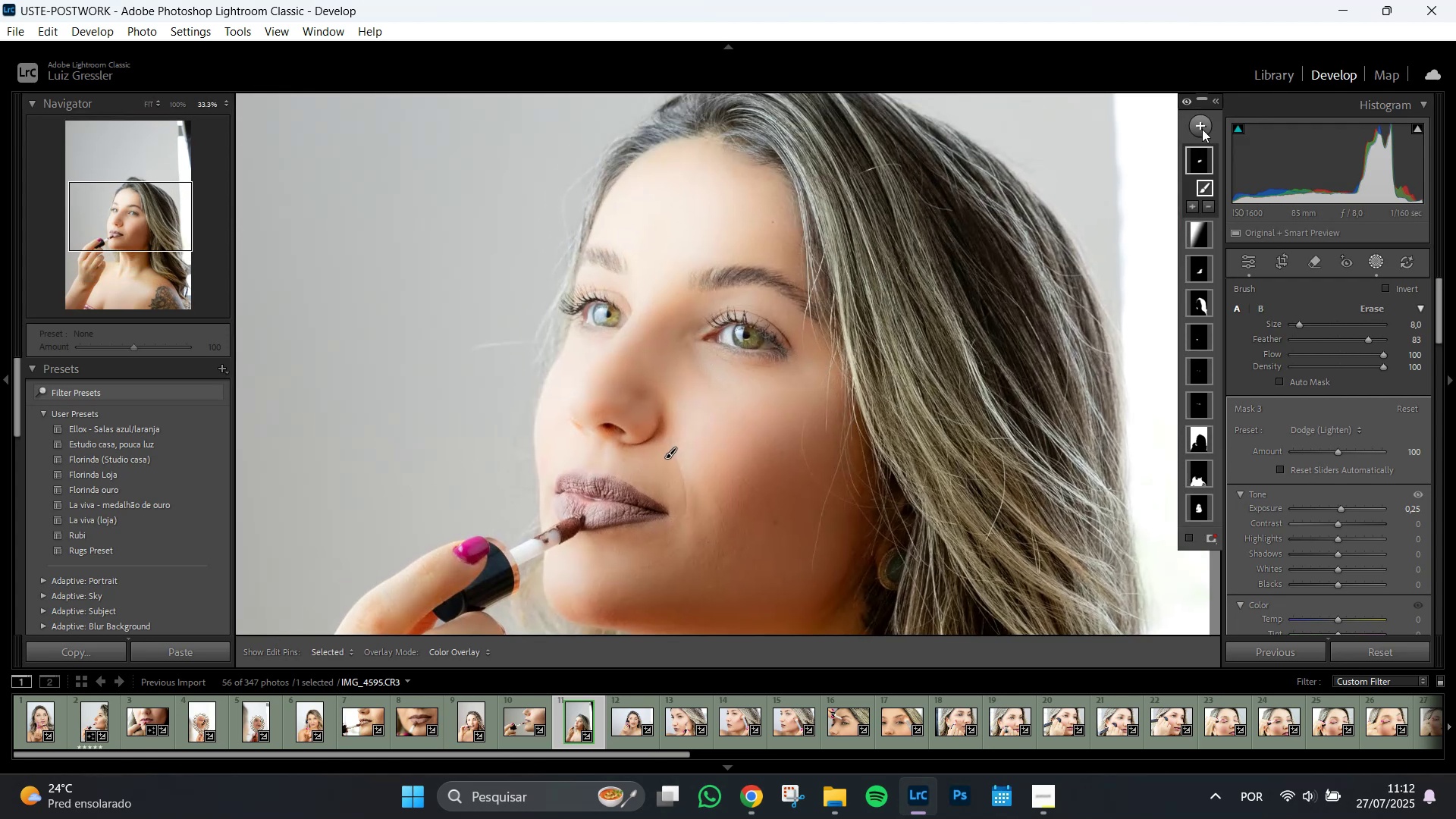 
left_click_drag(start_coordinate=[795, 207], to_coordinate=[817, 329])
 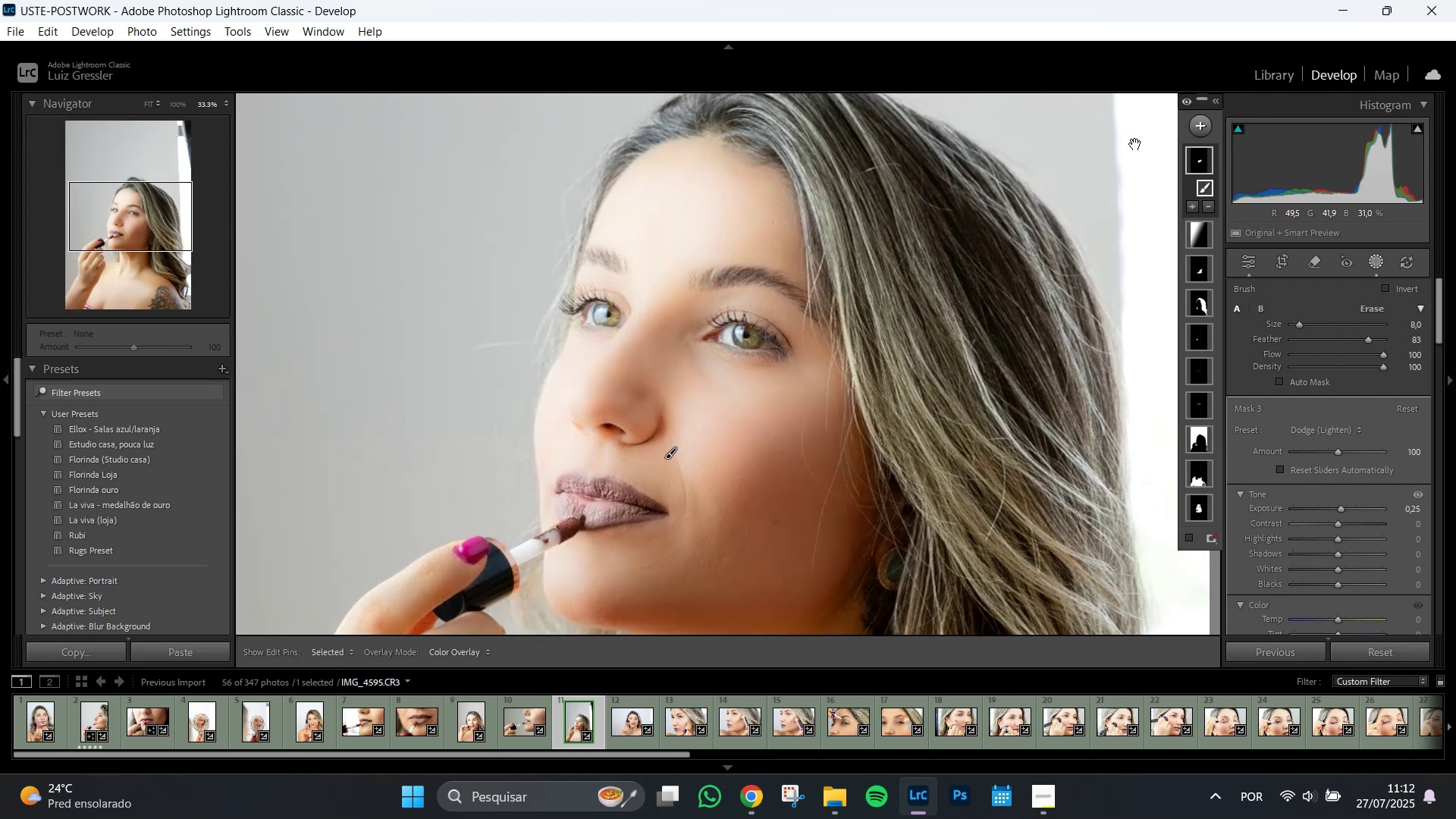 
hold_key(key=Space, duration=0.37)
 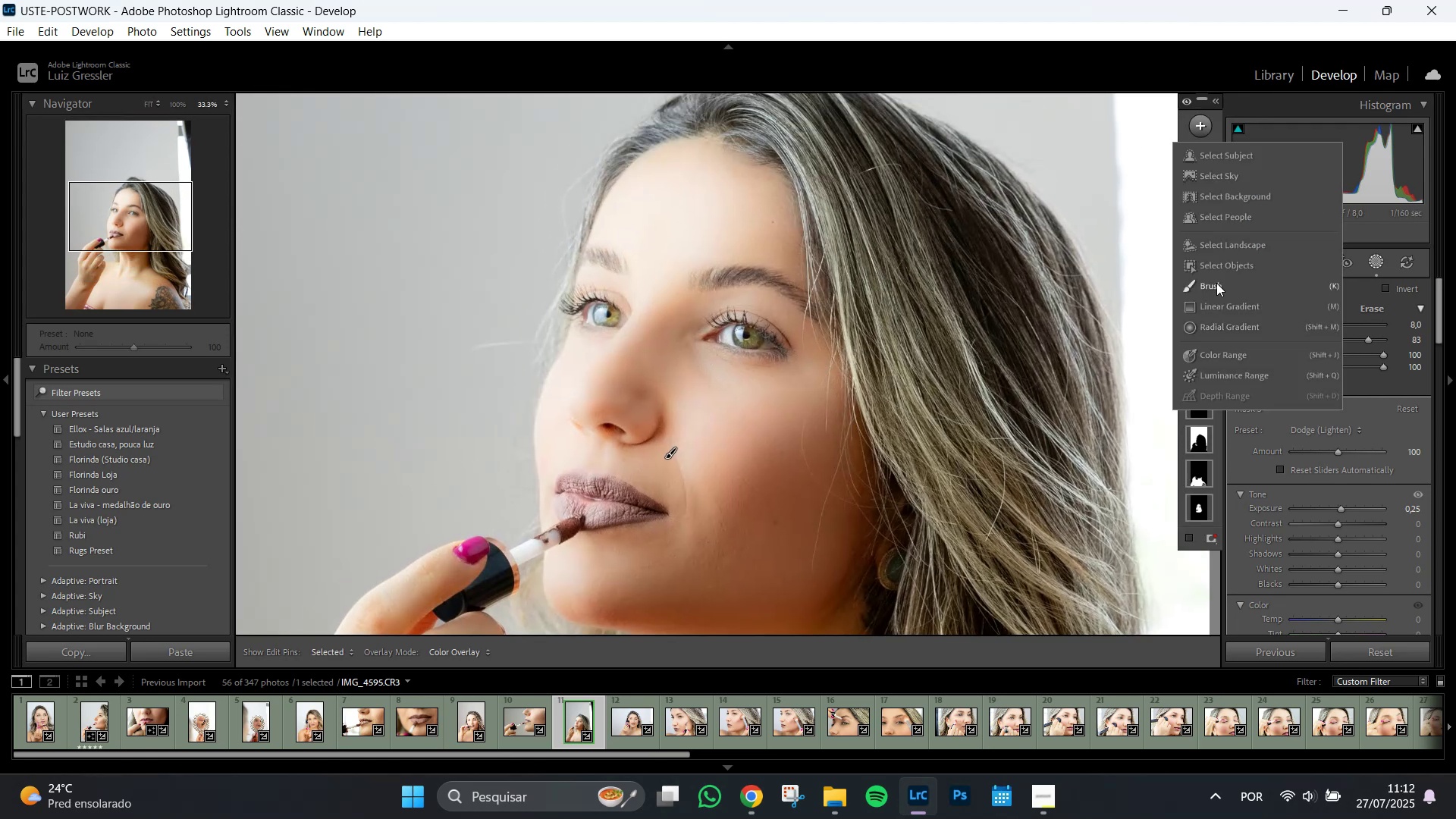 
left_click([1216, 283])
 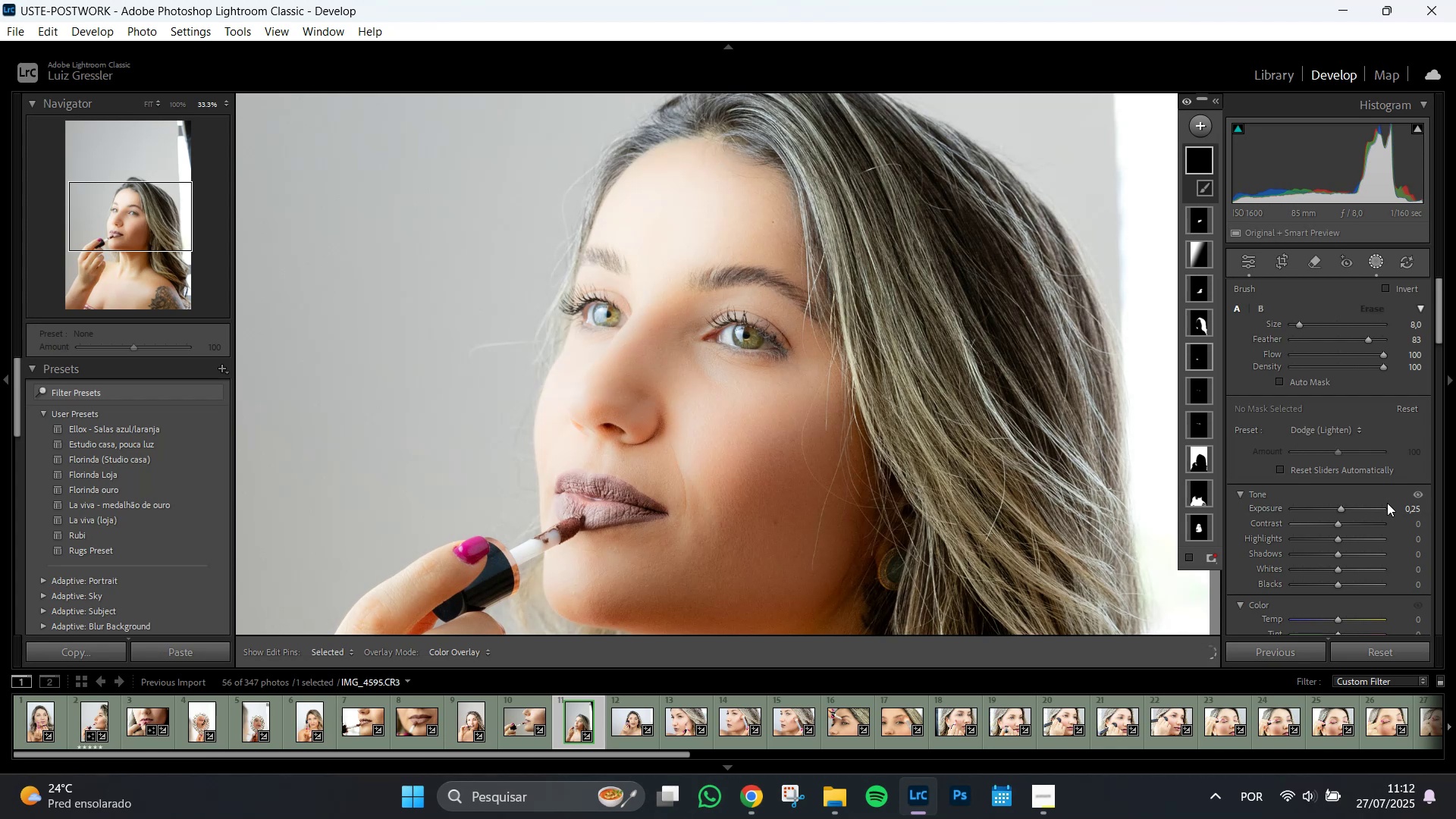 
scroll: coordinate [1357, 612], scroll_direction: down, amount: 7.0
 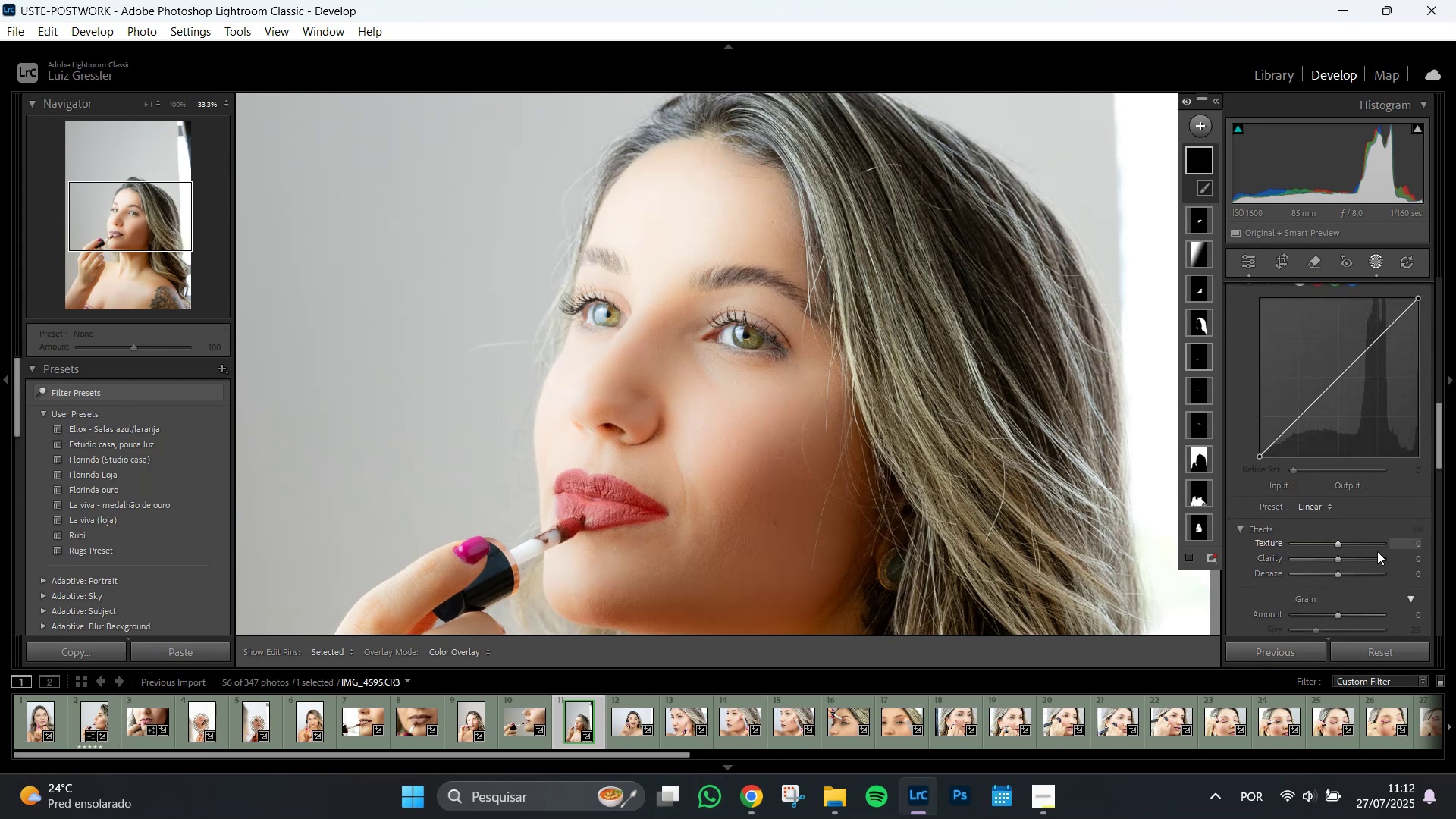 
left_click([1322, 541])
 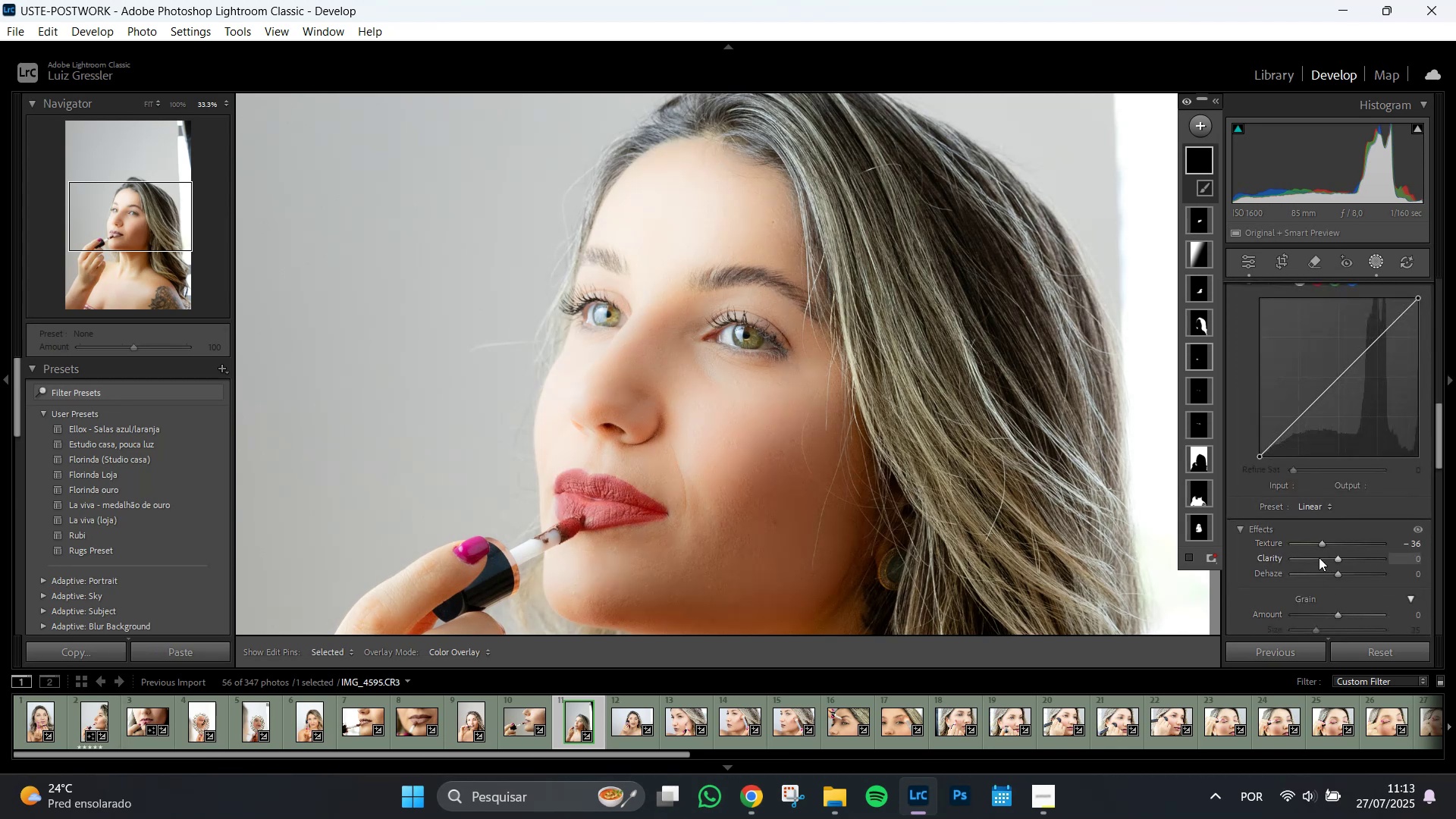 
left_click([1319, 557])
 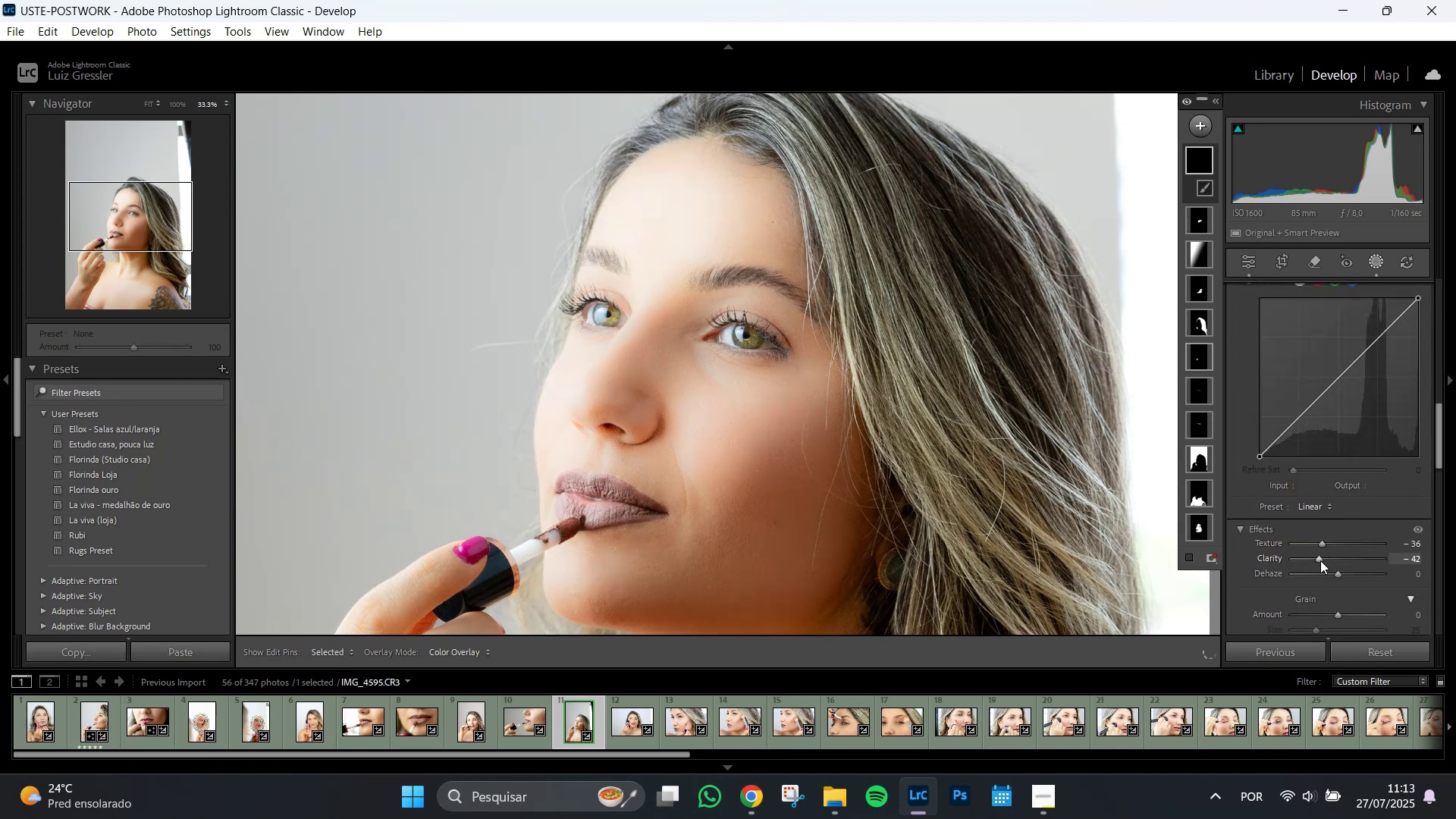 
left_click_drag(start_coordinate=[1323, 560], to_coordinate=[1328, 563])
 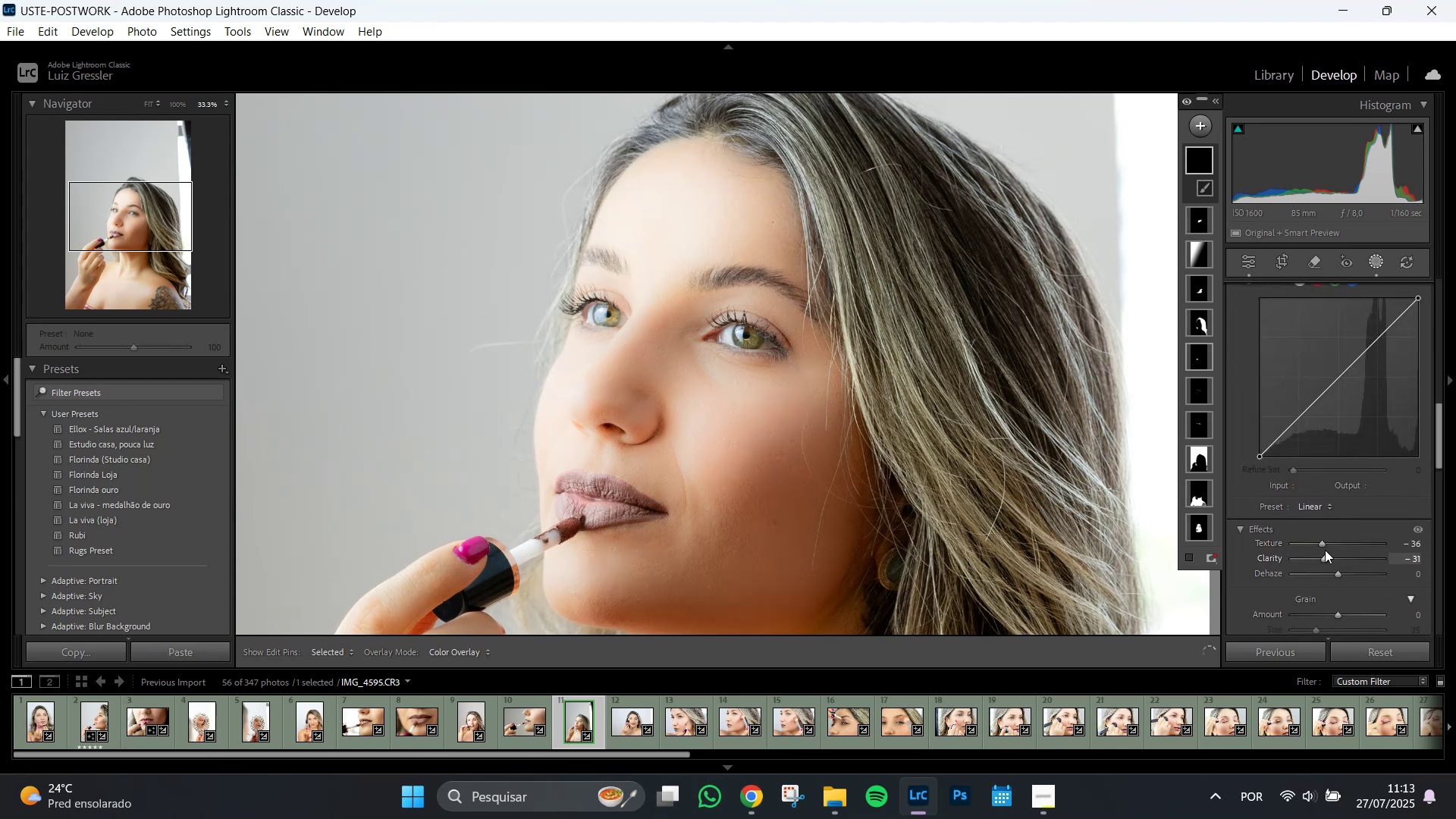 
left_click_drag(start_coordinate=[1323, 544], to_coordinate=[1327, 544])
 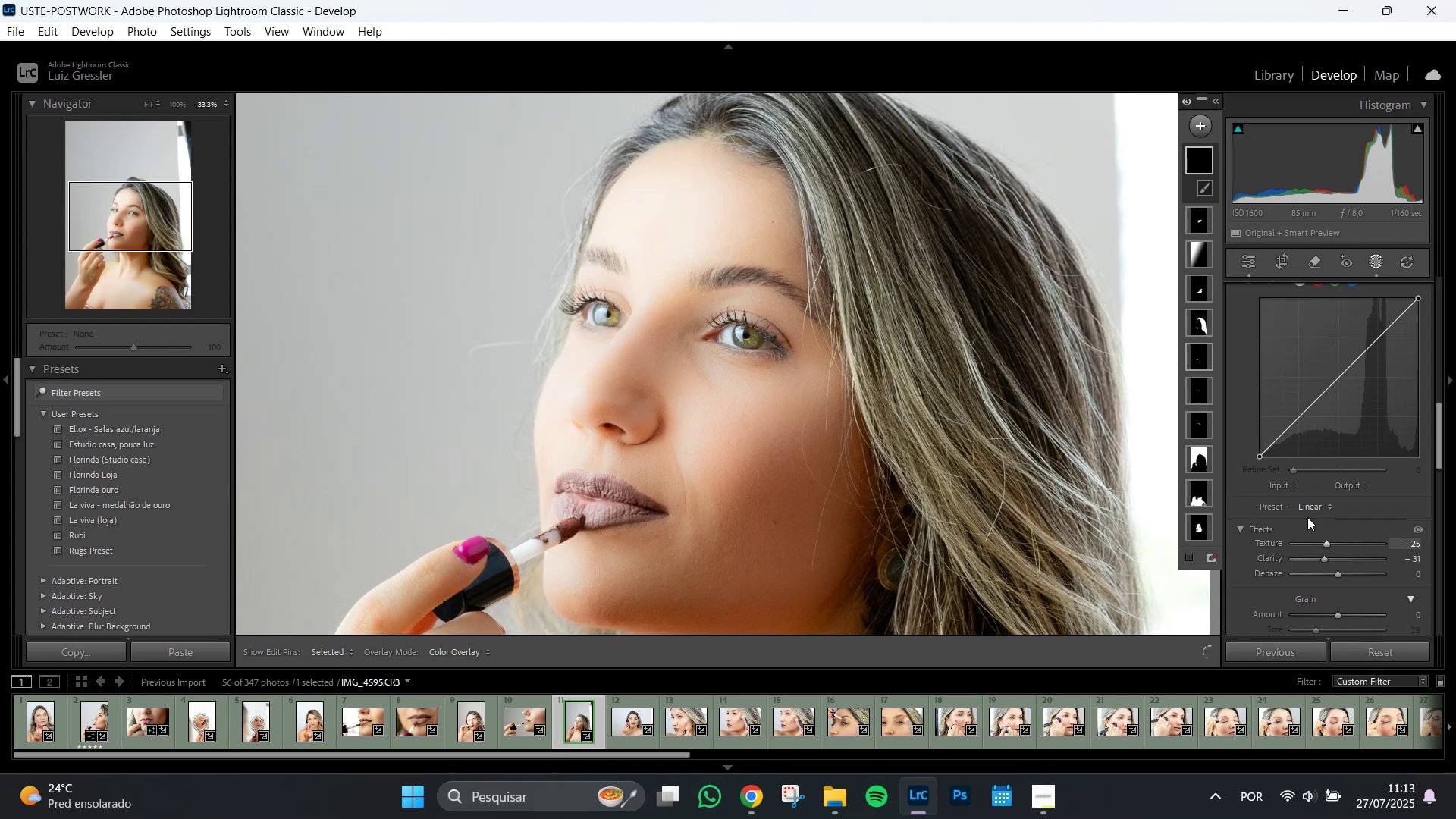 
scroll: coordinate [1303, 503], scroll_direction: up, amount: 7.0
 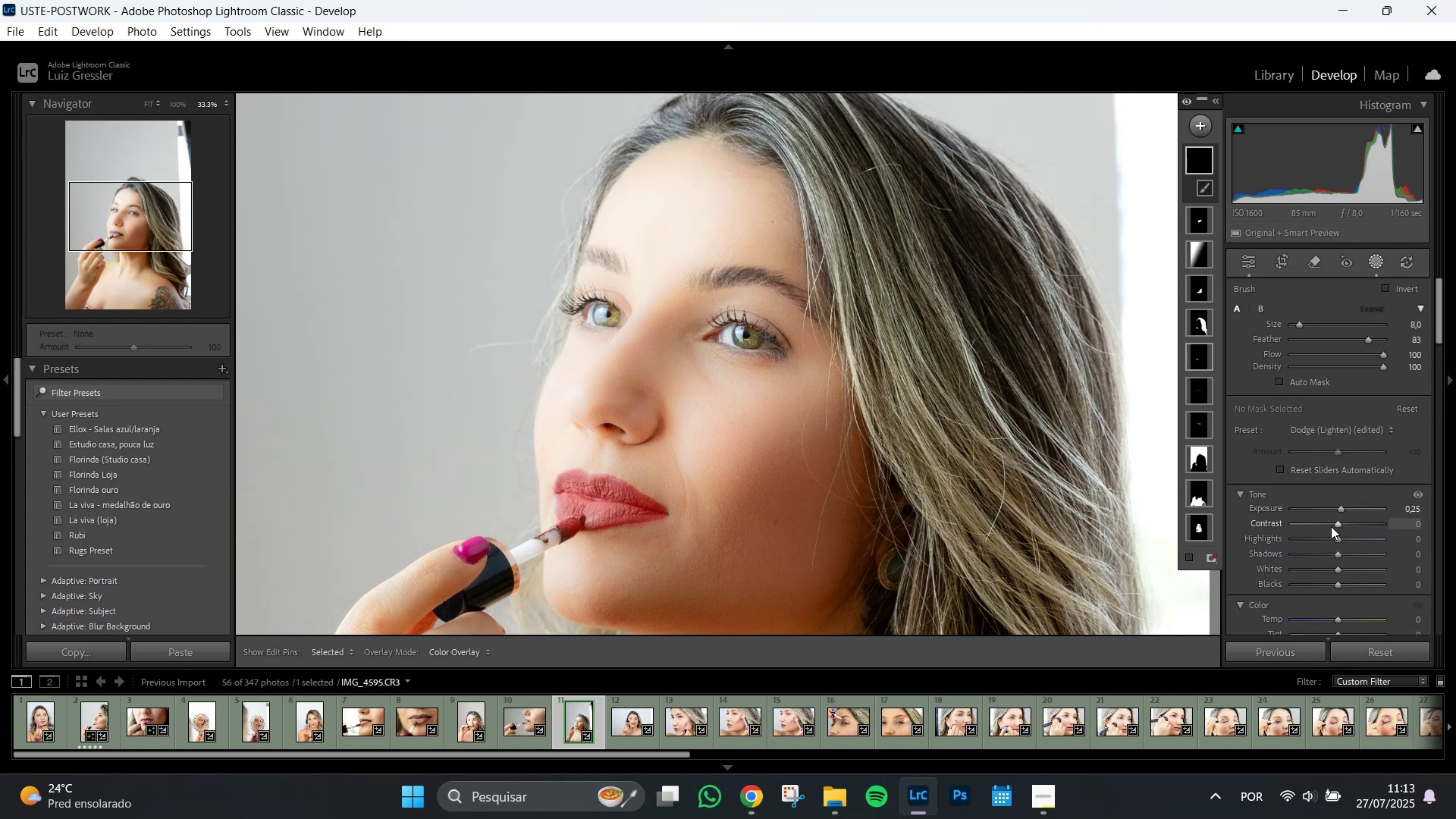 
left_click([1329, 526])
 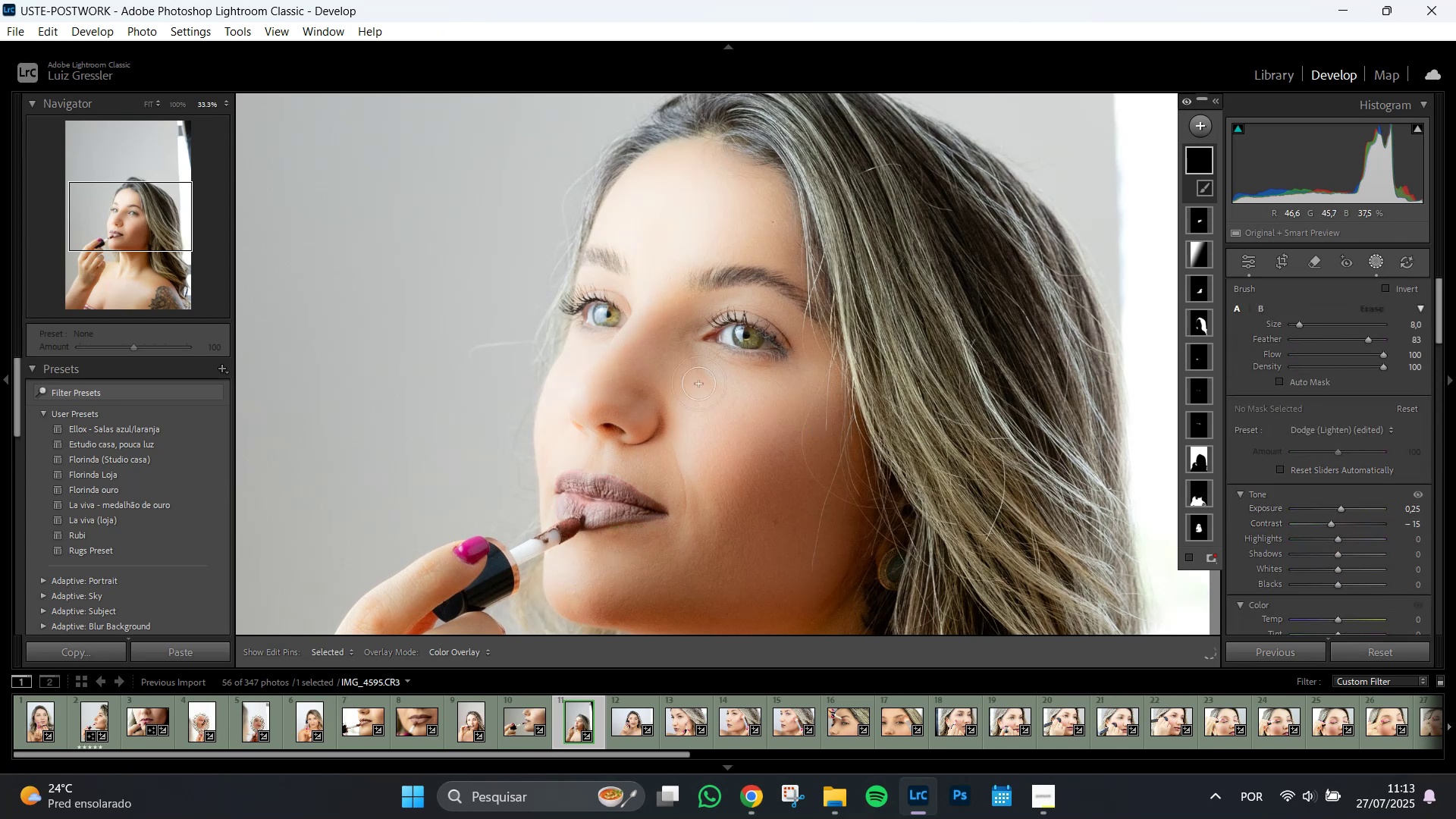 
left_click_drag(start_coordinate=[706, 388], to_coordinate=[701, 371])
 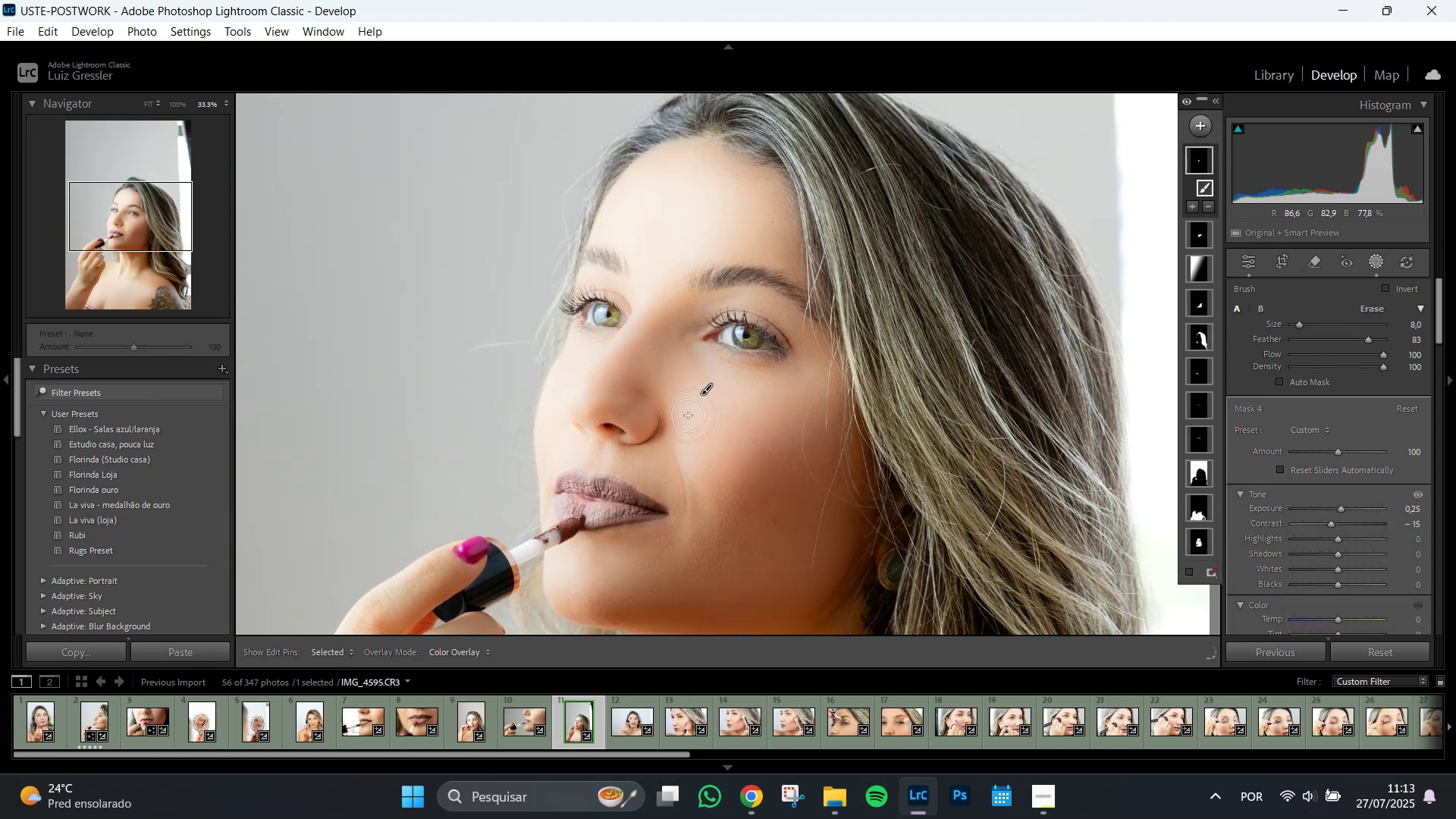 
wait(9.41)
 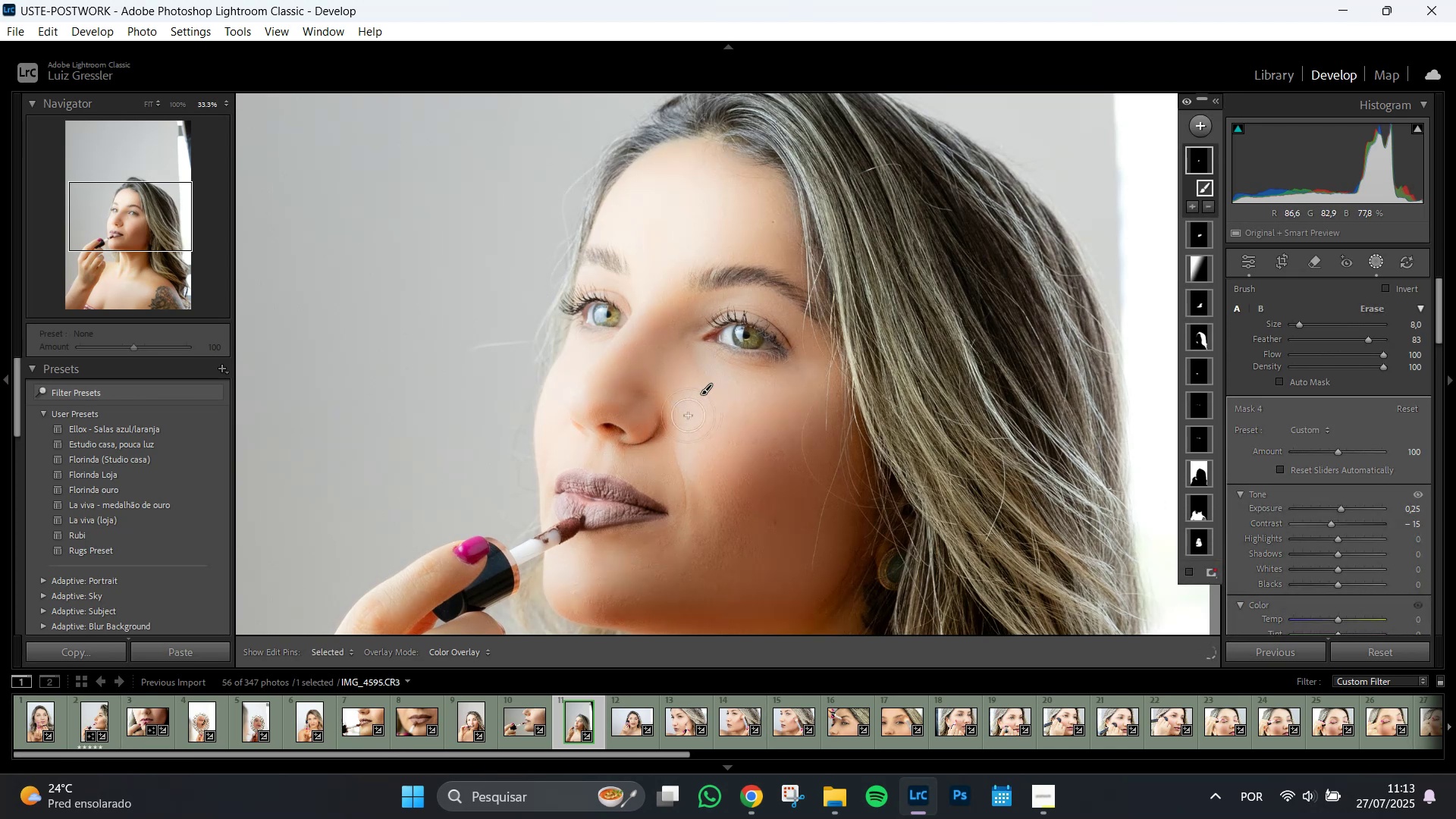 
left_click([1200, 308])
 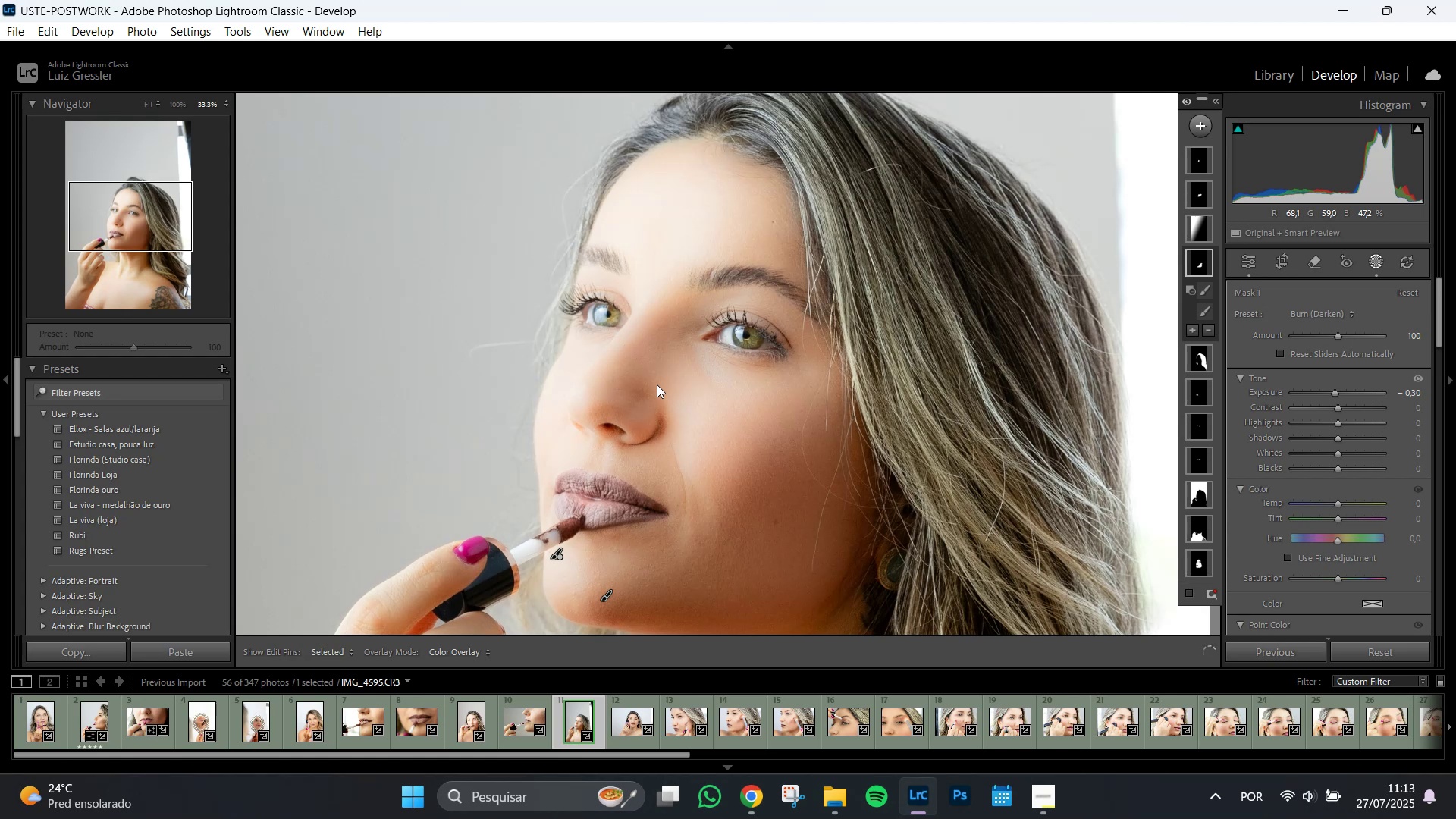 
wait(11.99)
 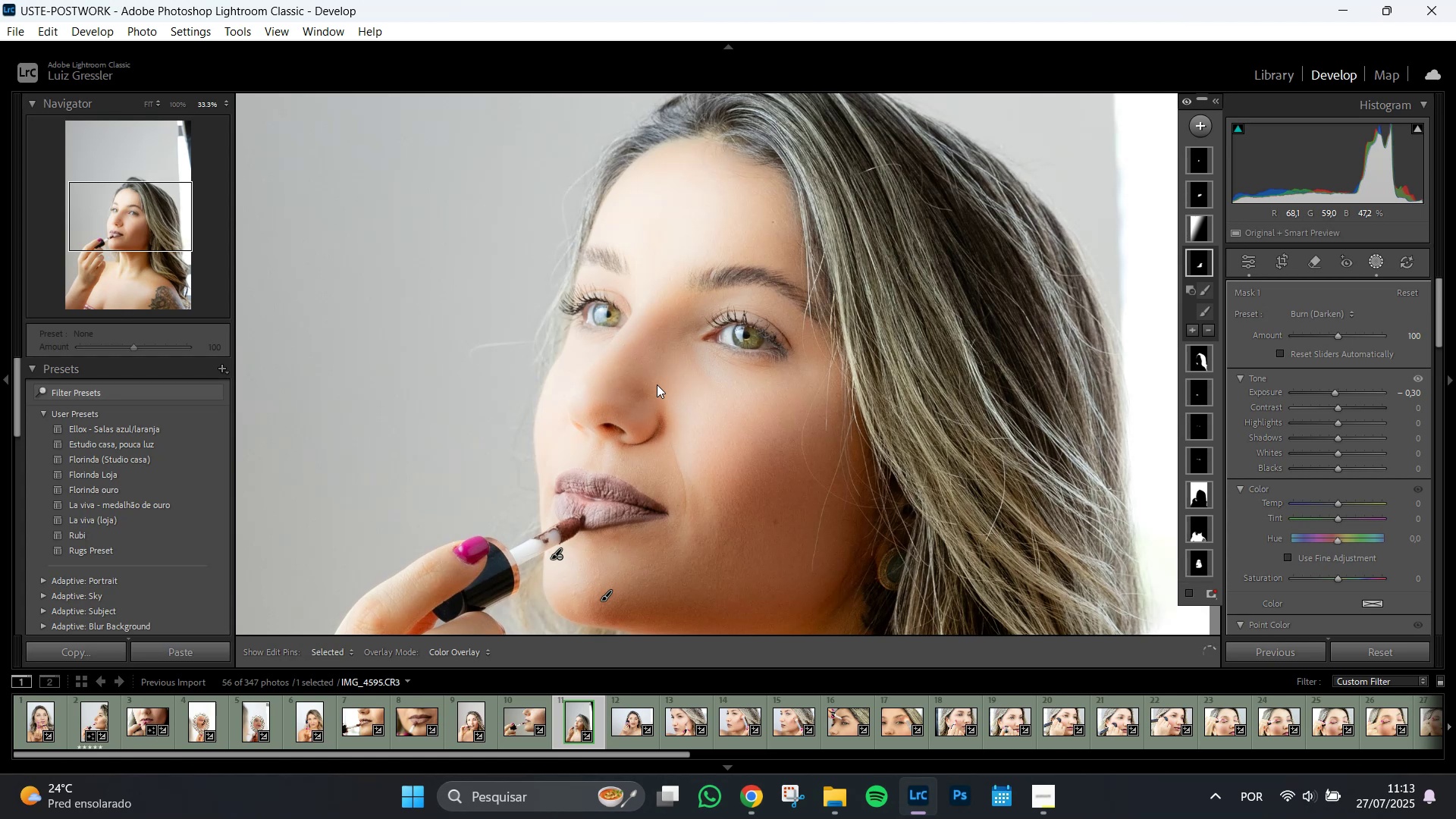 
left_click([963, 10])
 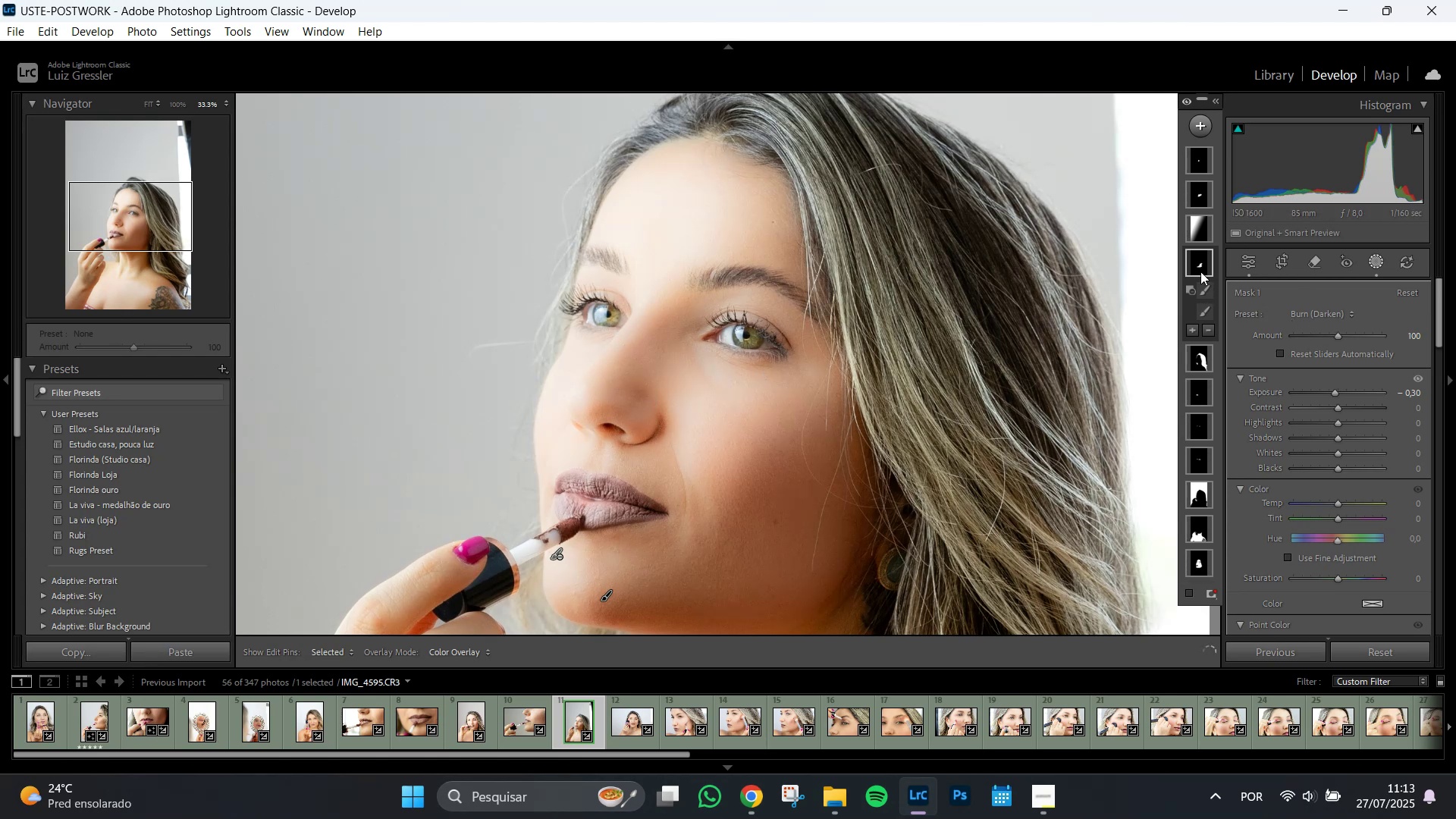 
left_click([1200, 265])
 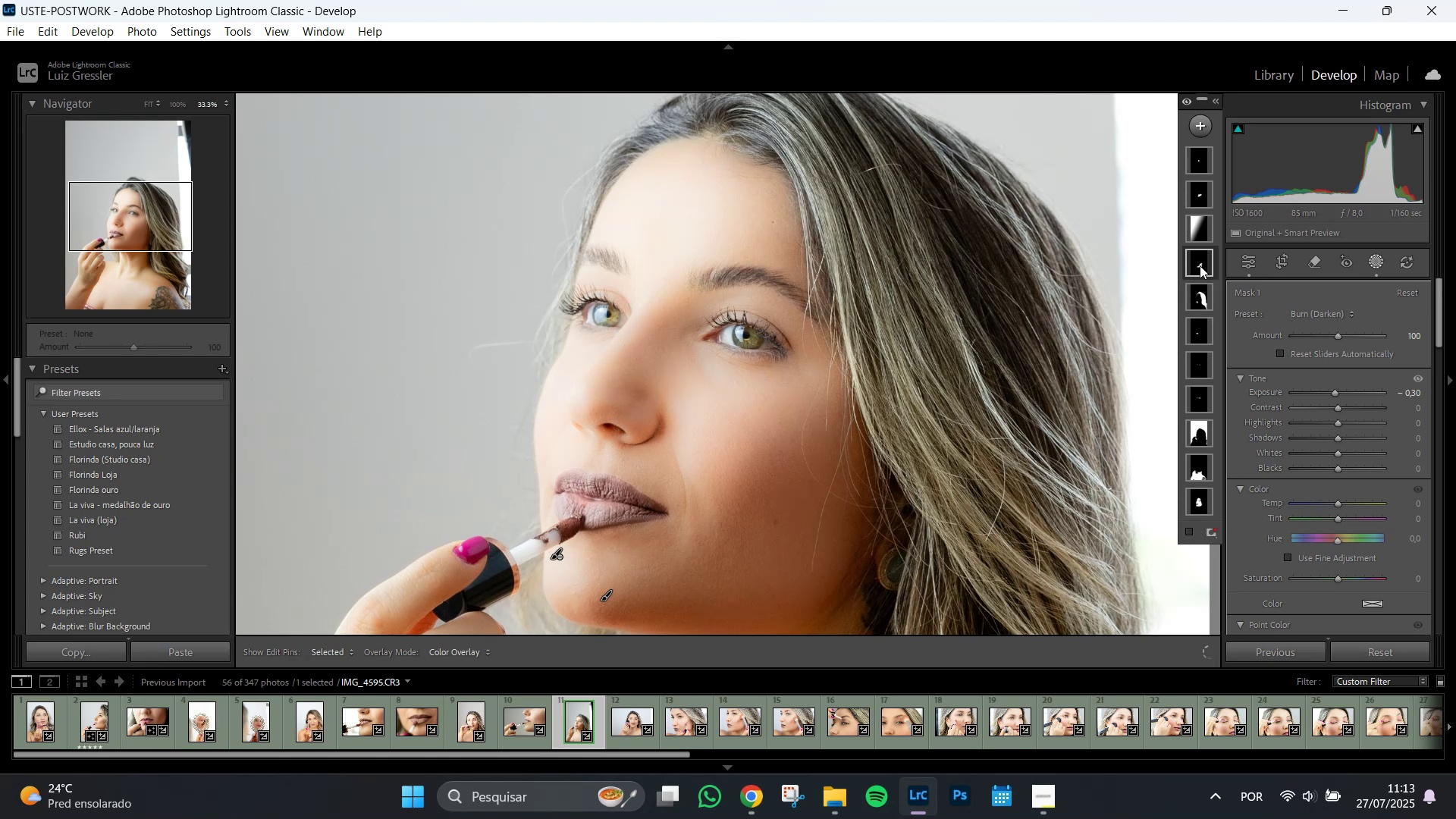 
left_click([1200, 265])
 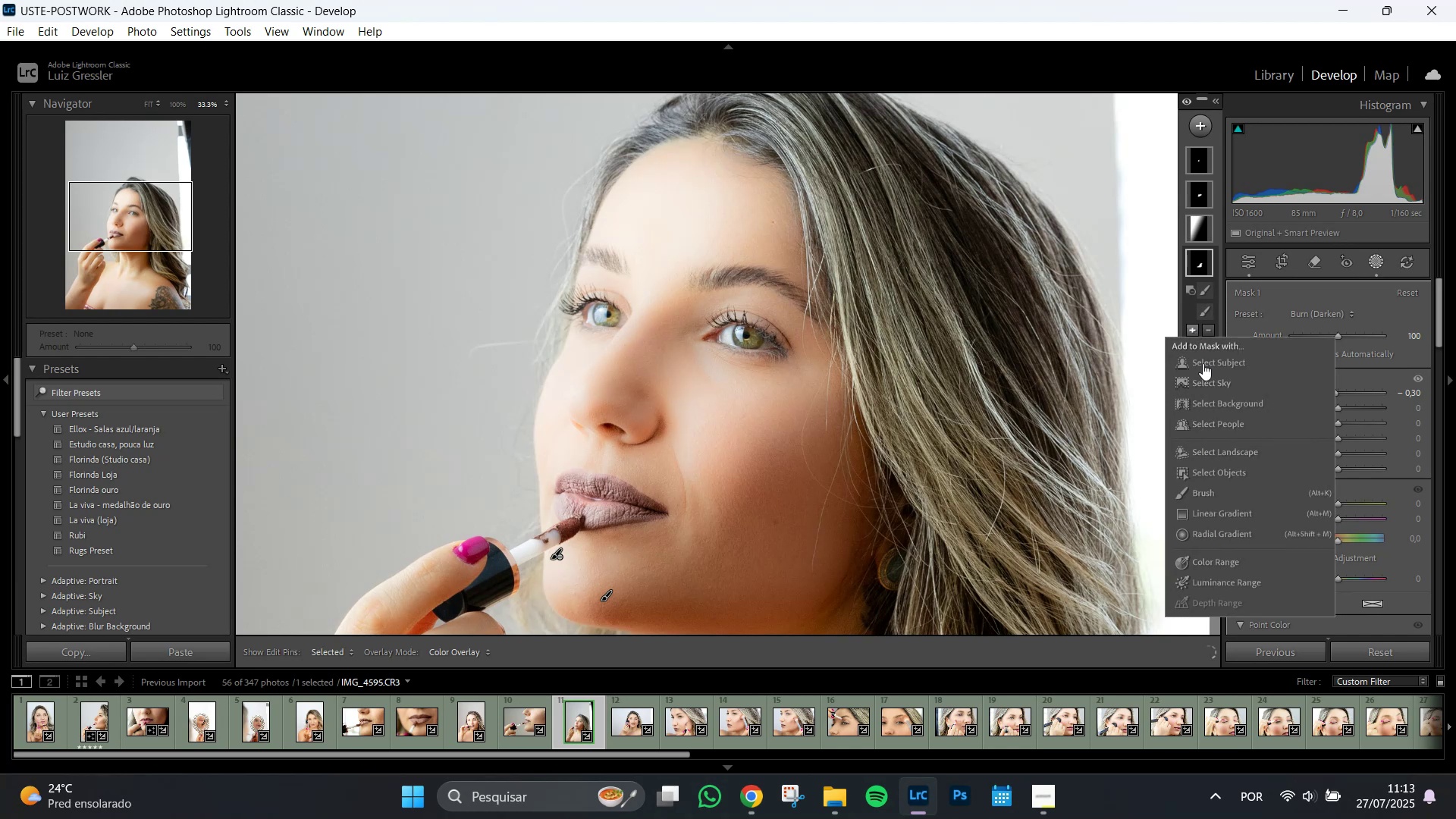 
left_click([1204, 491])
 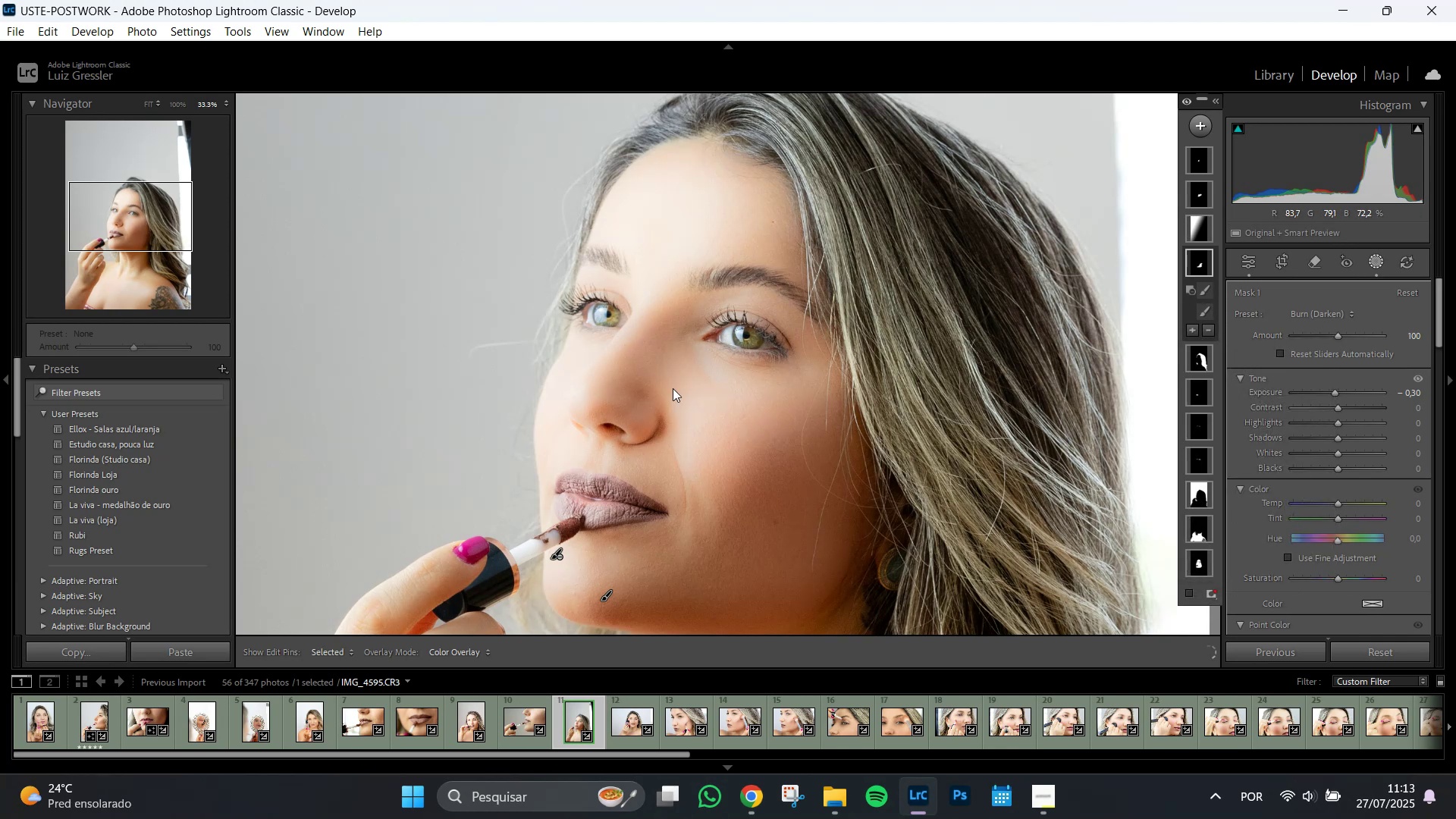 
scroll: coordinate [653, 410], scroll_direction: up, amount: 3.0
 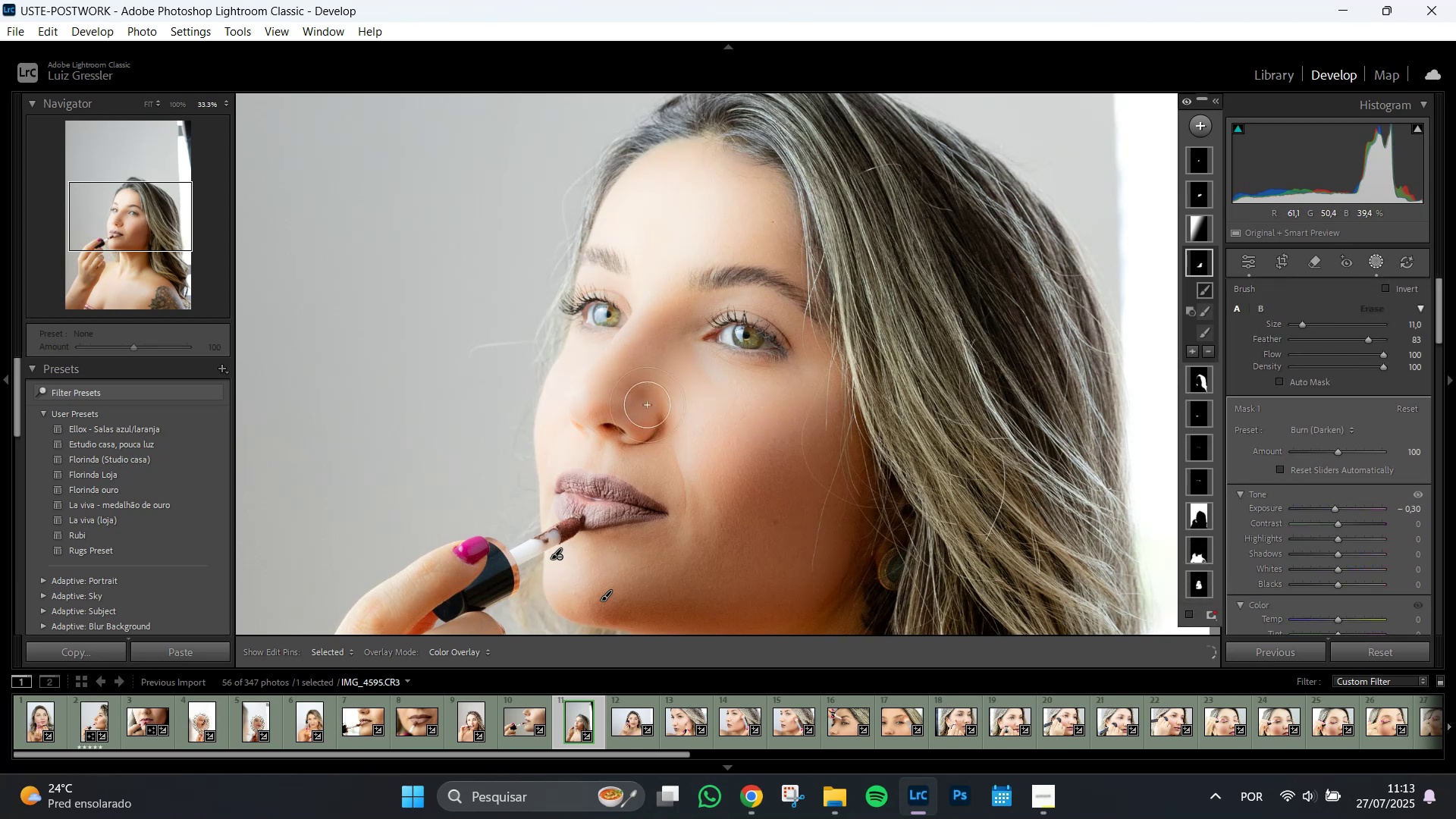 
scroll: coordinate [636, 394], scroll_direction: down, amount: 1.0
 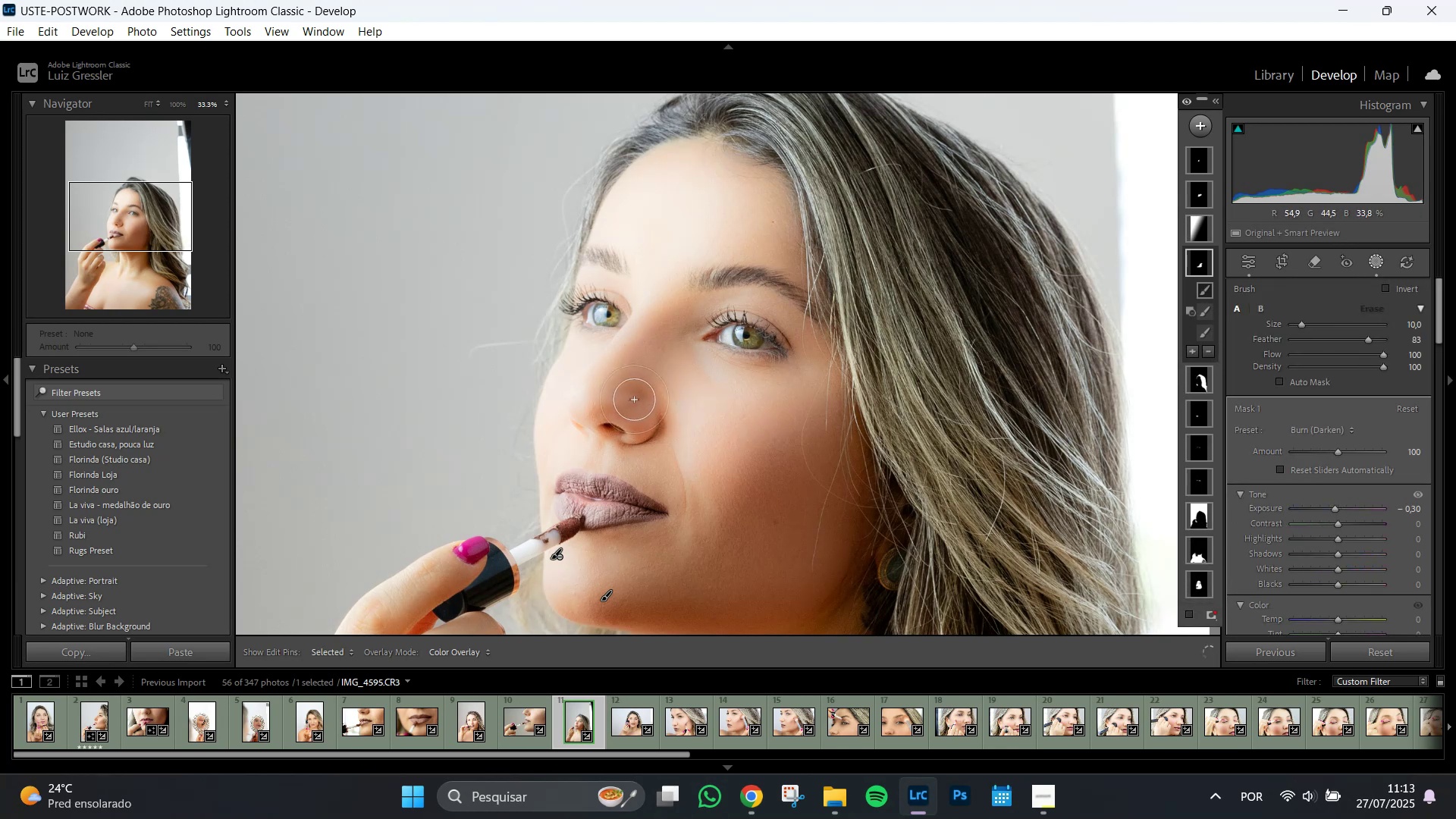 
left_click_drag(start_coordinate=[634, 400], to_coordinate=[601, 401])
 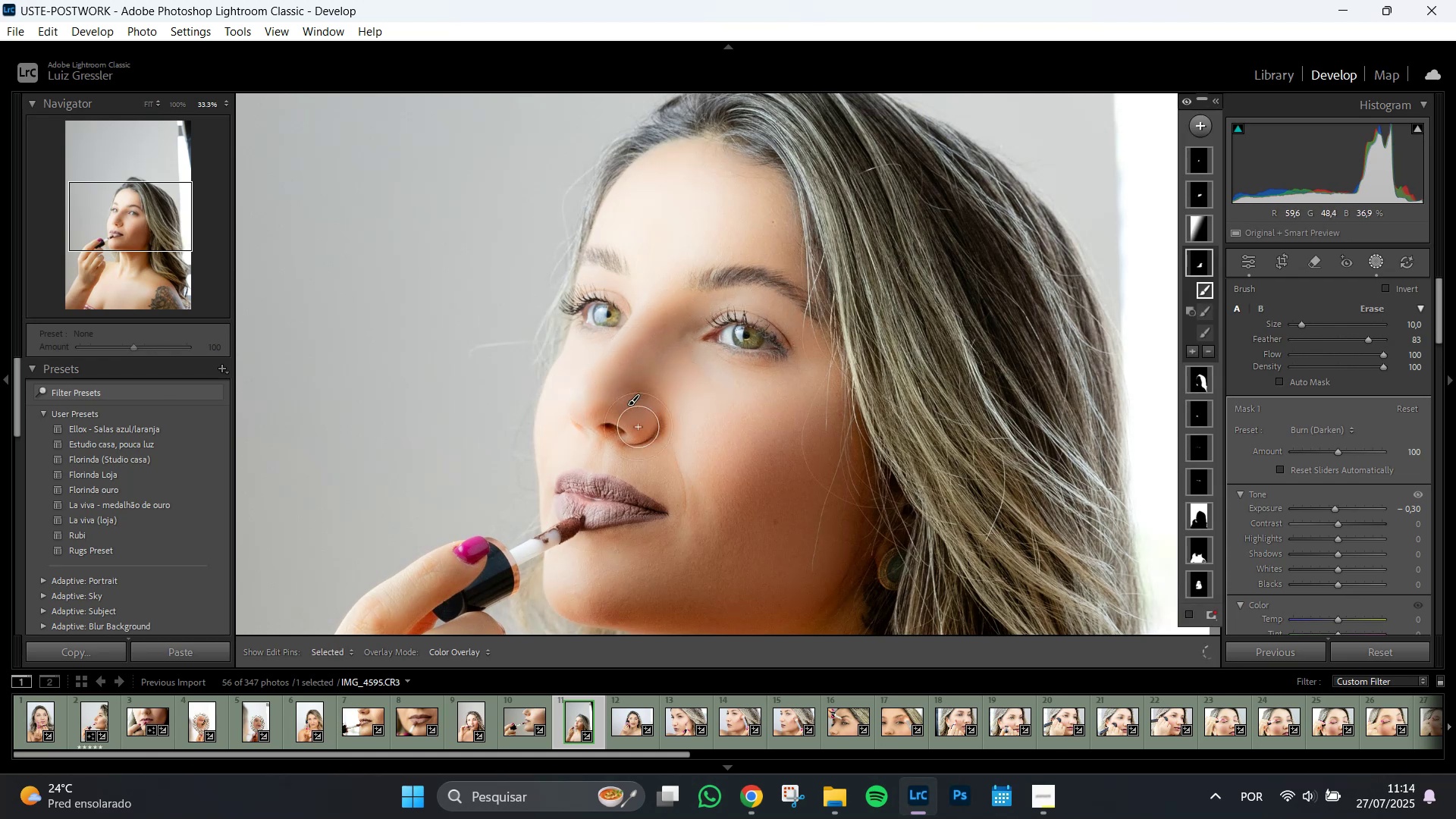 
left_click_drag(start_coordinate=[636, 420], to_coordinate=[667, 344])
 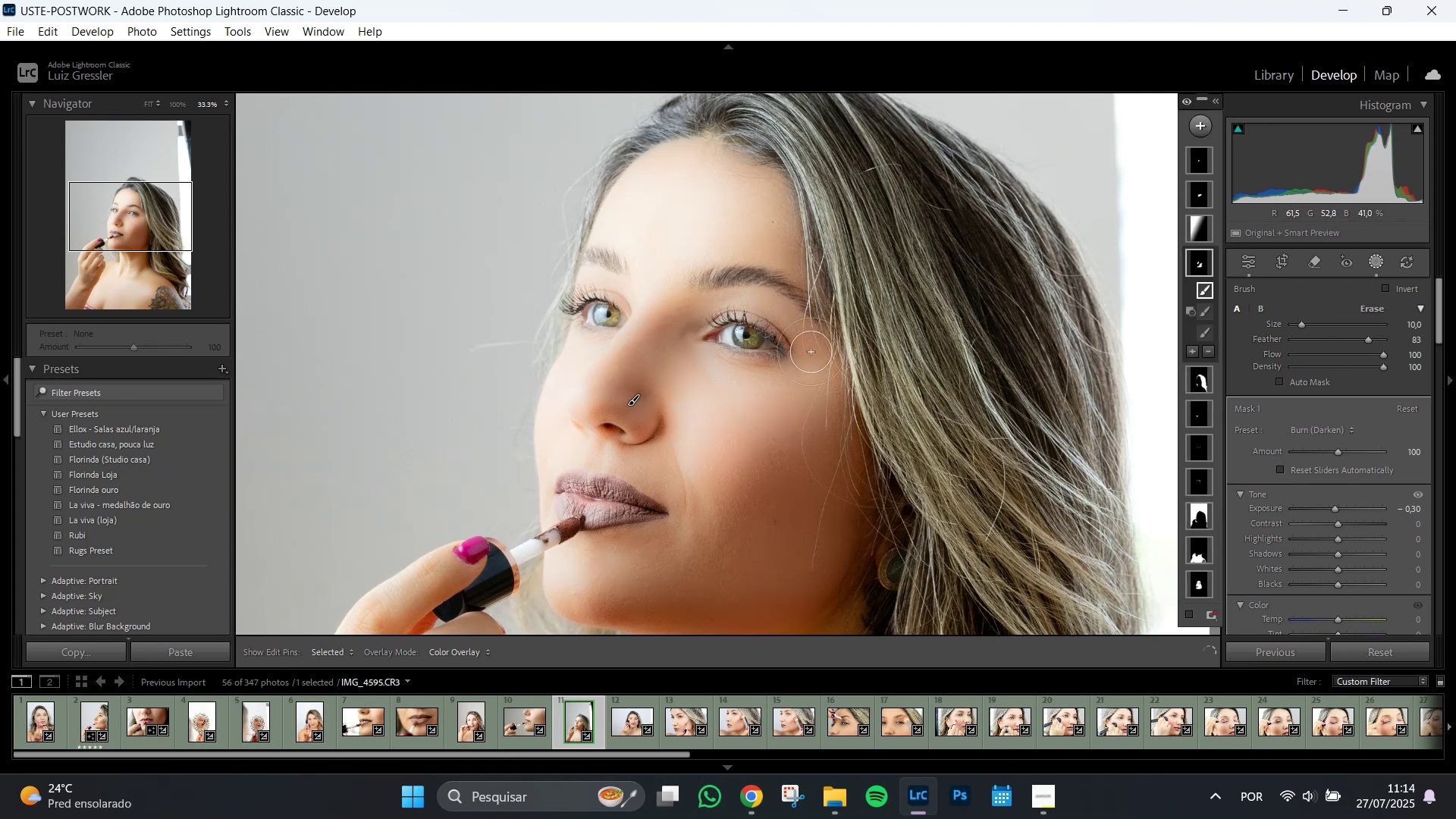 
wait(8.38)
 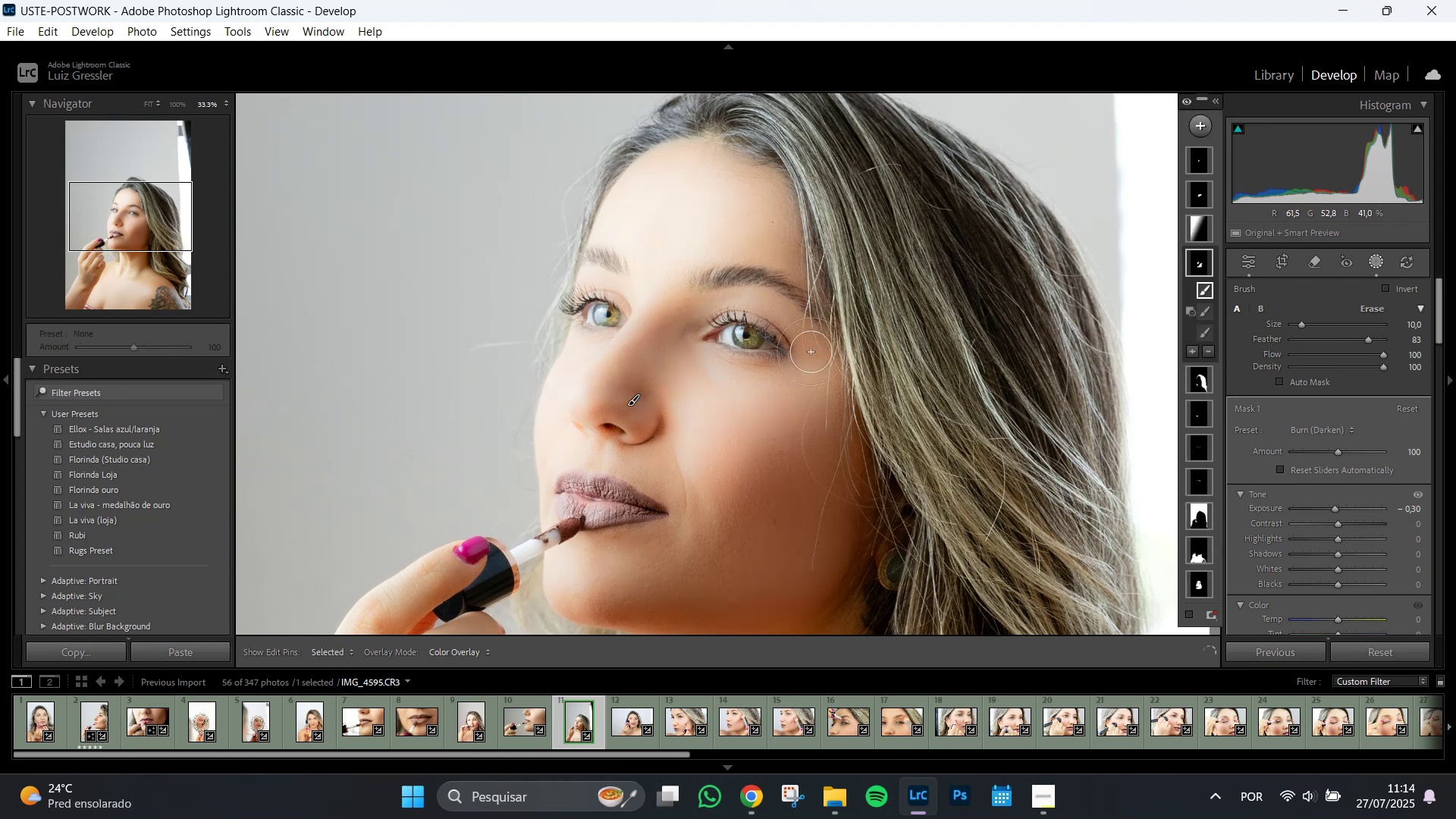 
hold_key(key=AltLeft, duration=1.51)
scroll: coordinate [591, 380], scroll_direction: down, amount: 4.0
 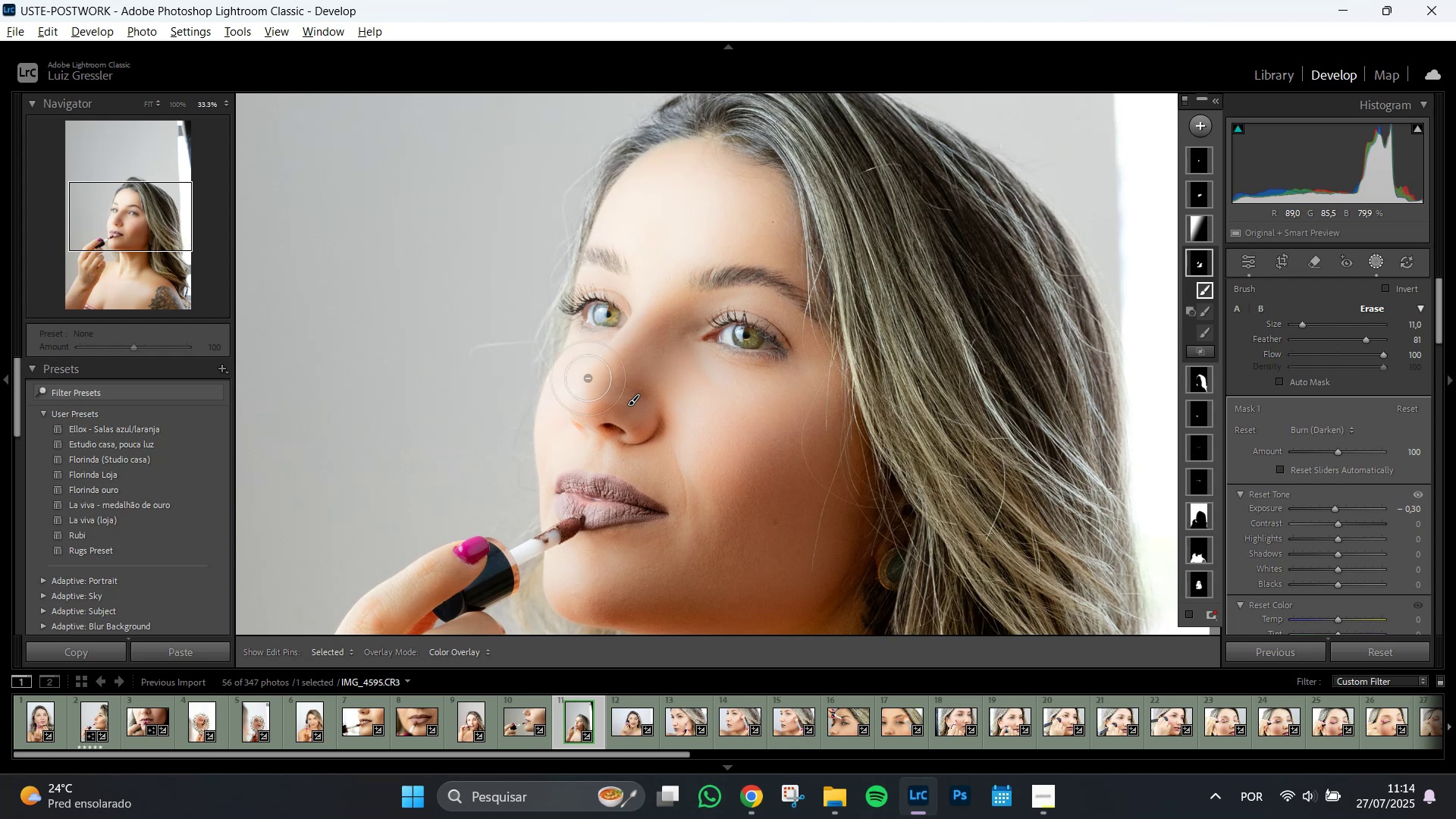 
hold_key(key=AltLeft, duration=1.51)
left_click_drag(start_coordinate=[590, 383], to_coordinate=[657, 279])
 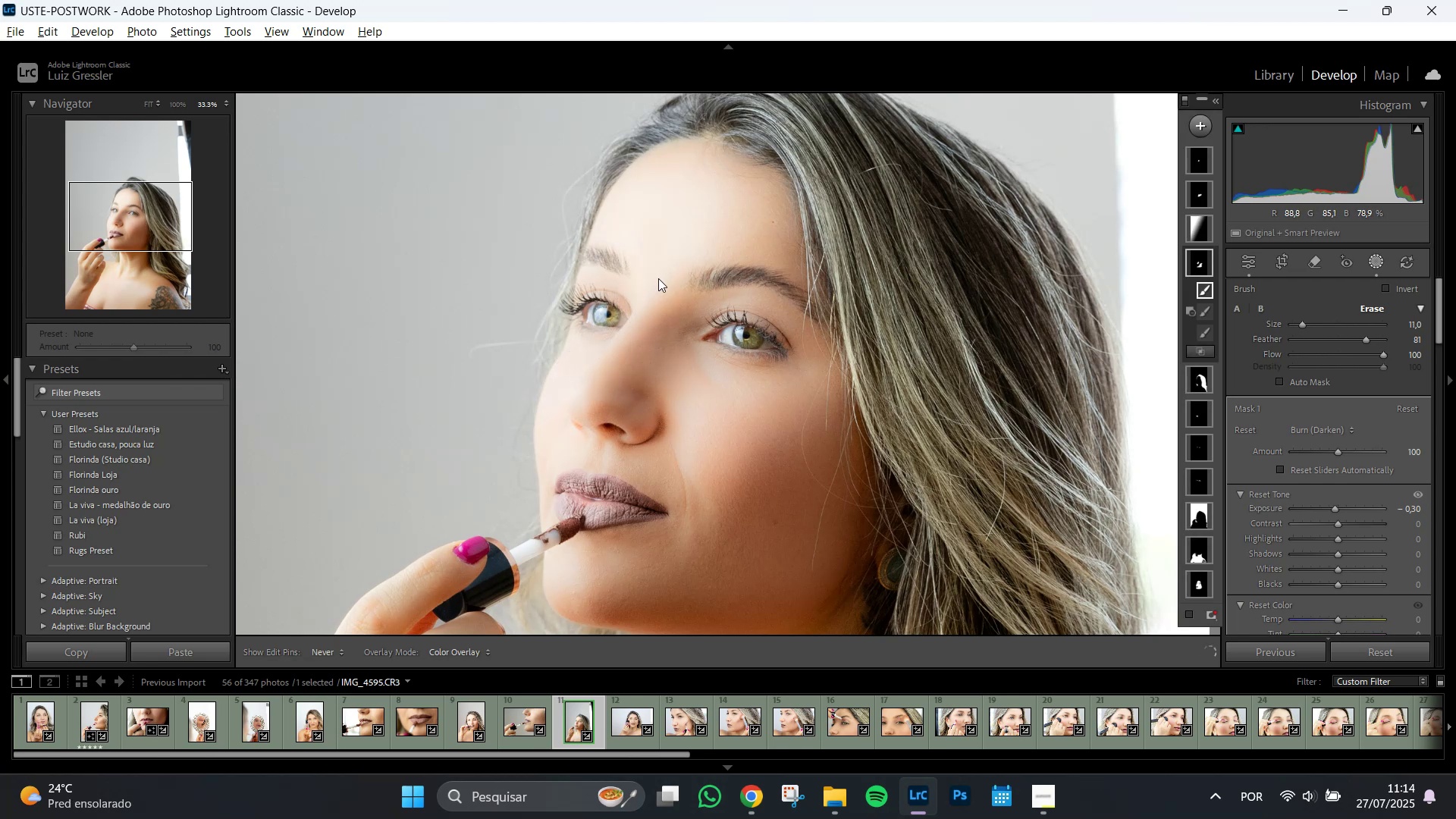 
hold_key(key=AltLeft, duration=1.51)
 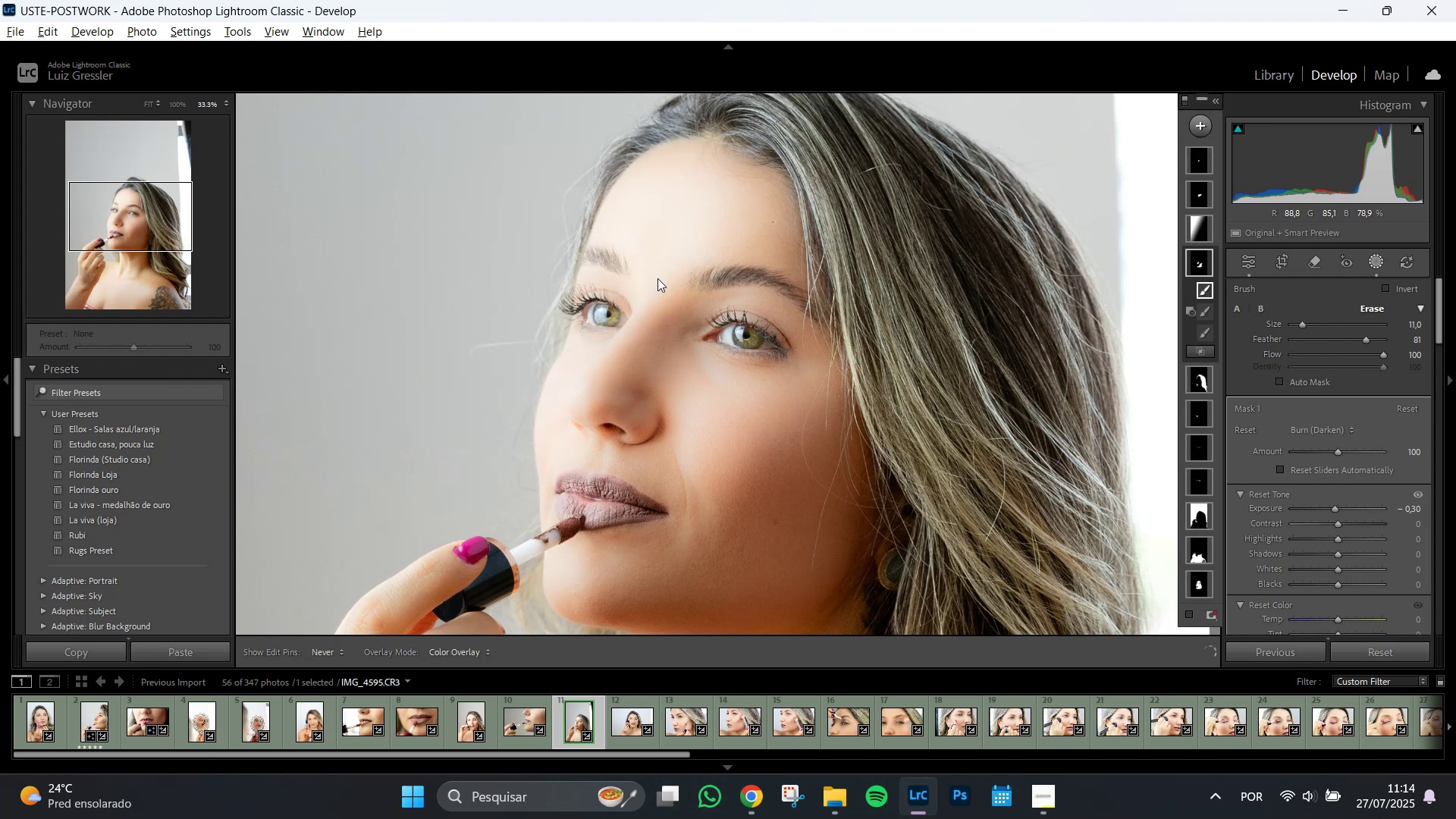 
key(Alt+AltLeft)
 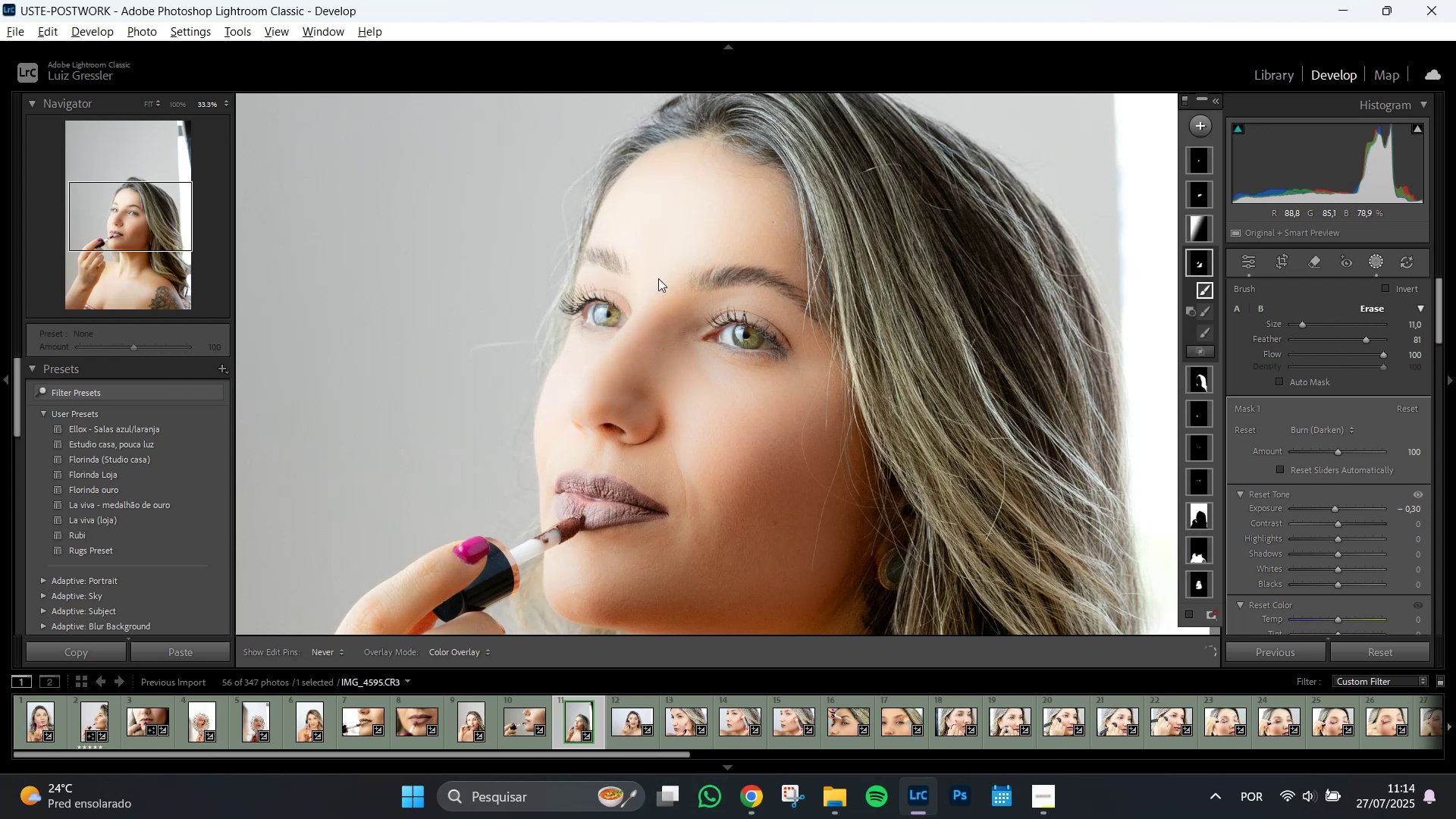 
key(Alt+AltLeft)
 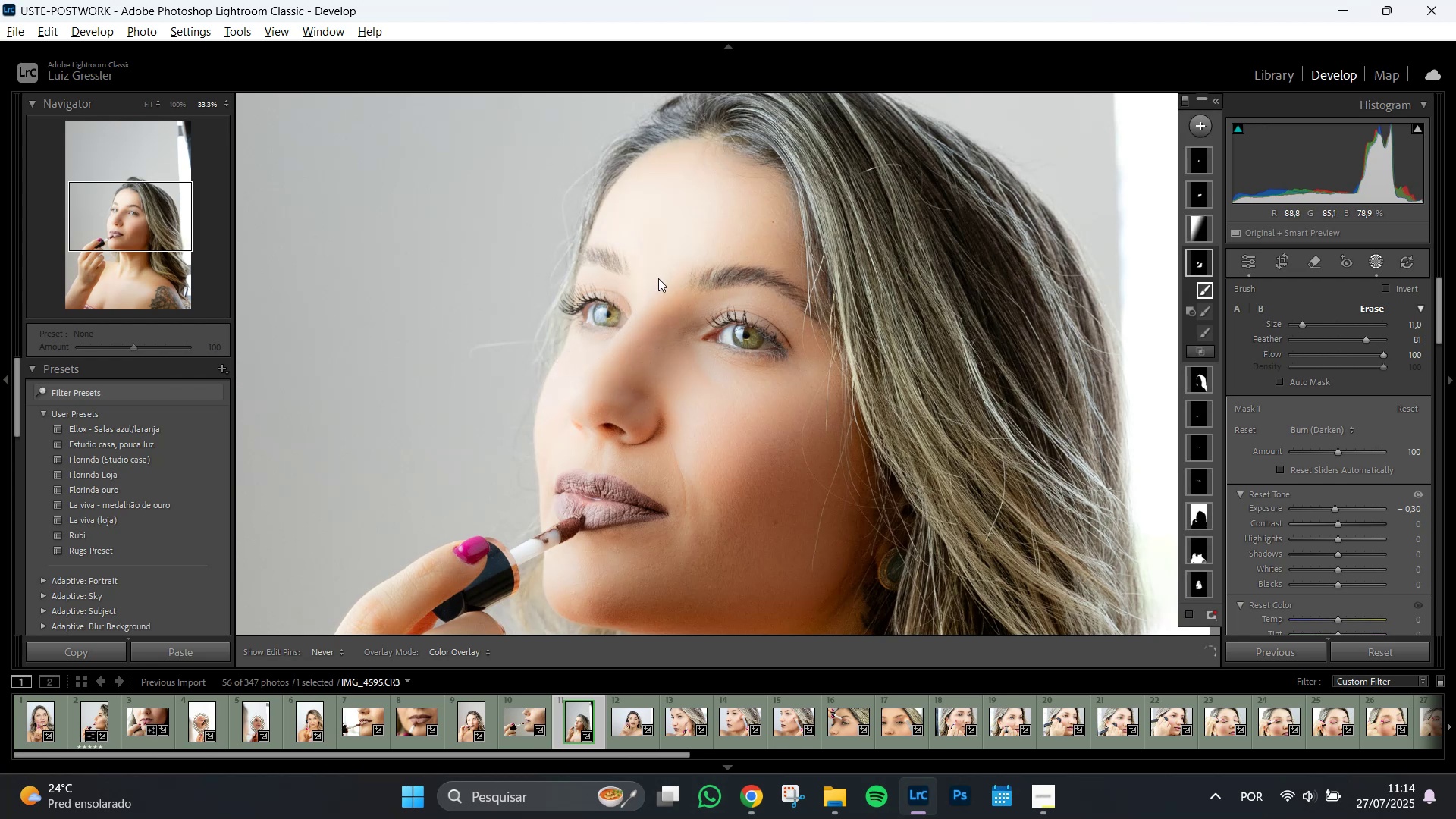 
key(Alt+AltLeft)
 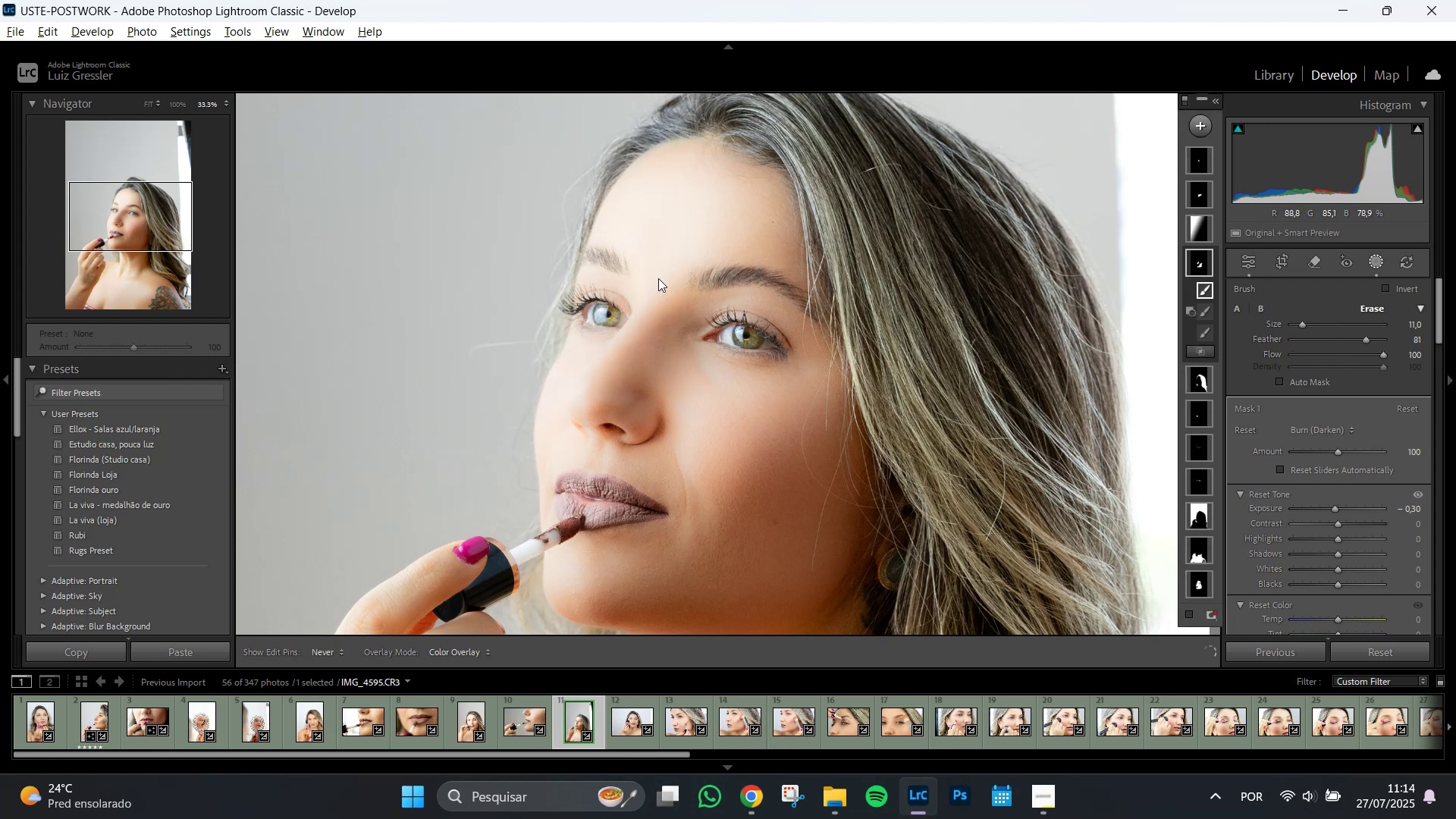 
key(Alt+AltLeft)
 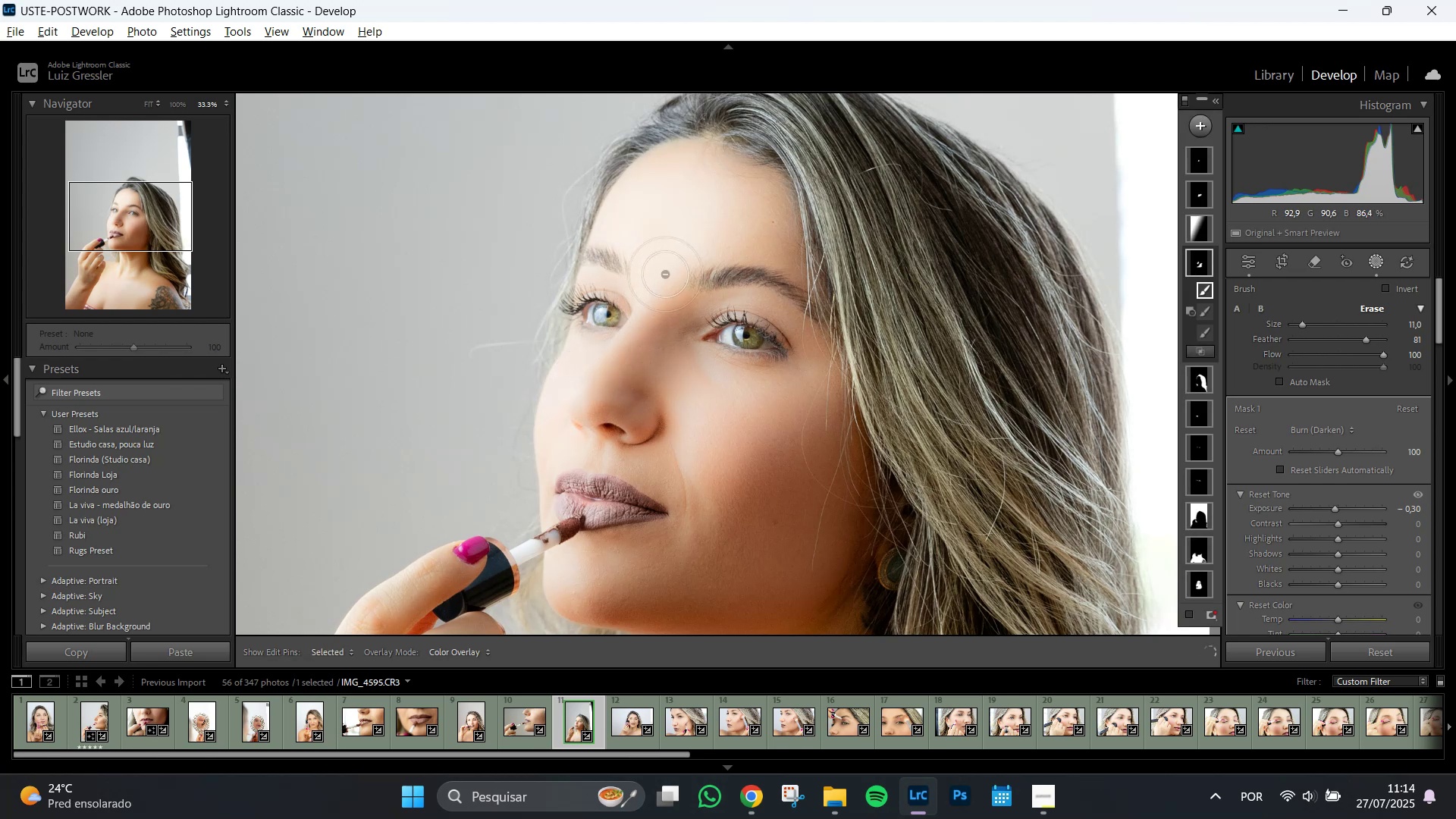 
hold_key(key=AltLeft, duration=1.51)
left_click_drag(start_coordinate=[669, 272], to_coordinate=[657, 269])
 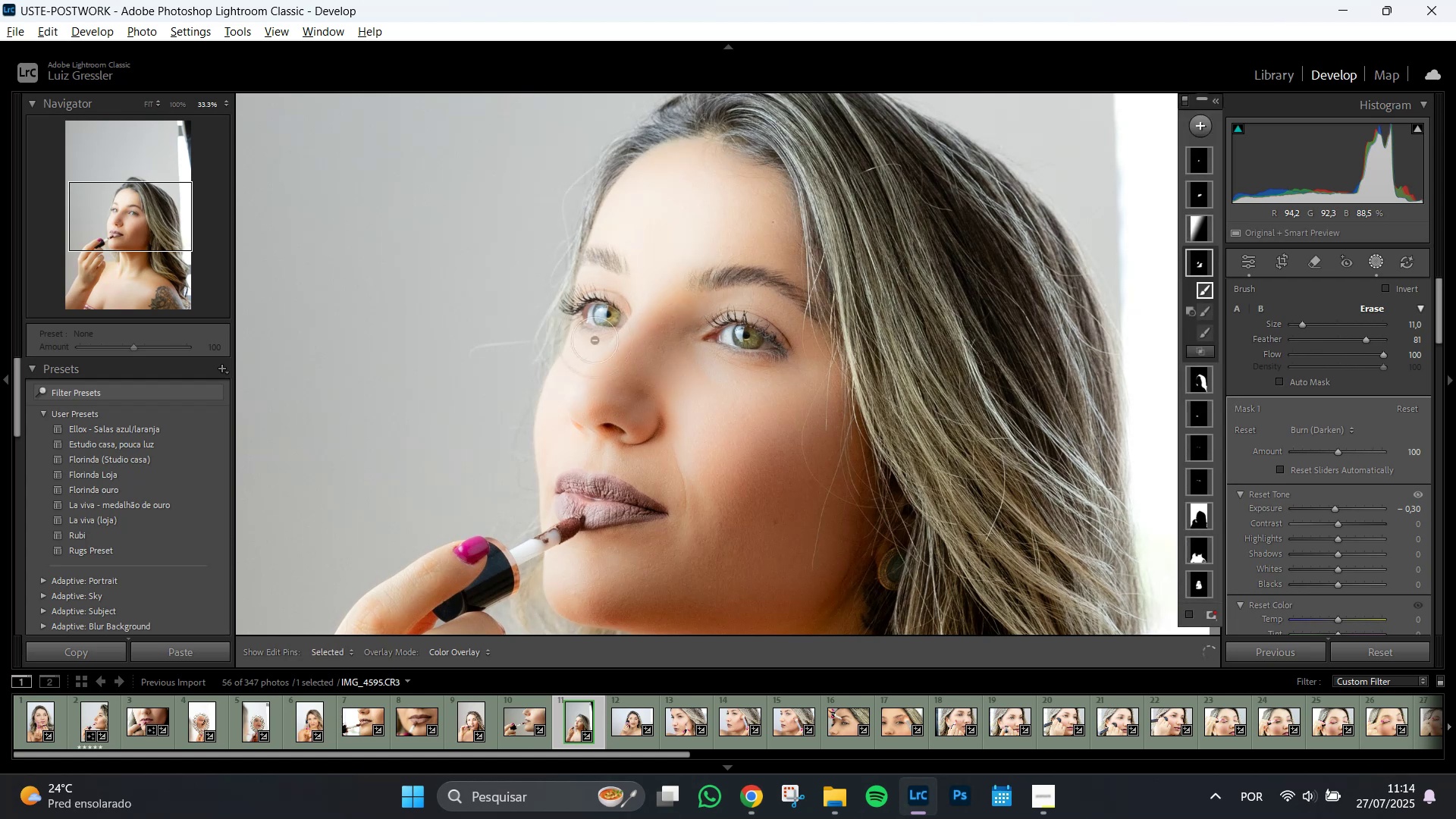 
hold_key(key=AltLeft, duration=1.51)
 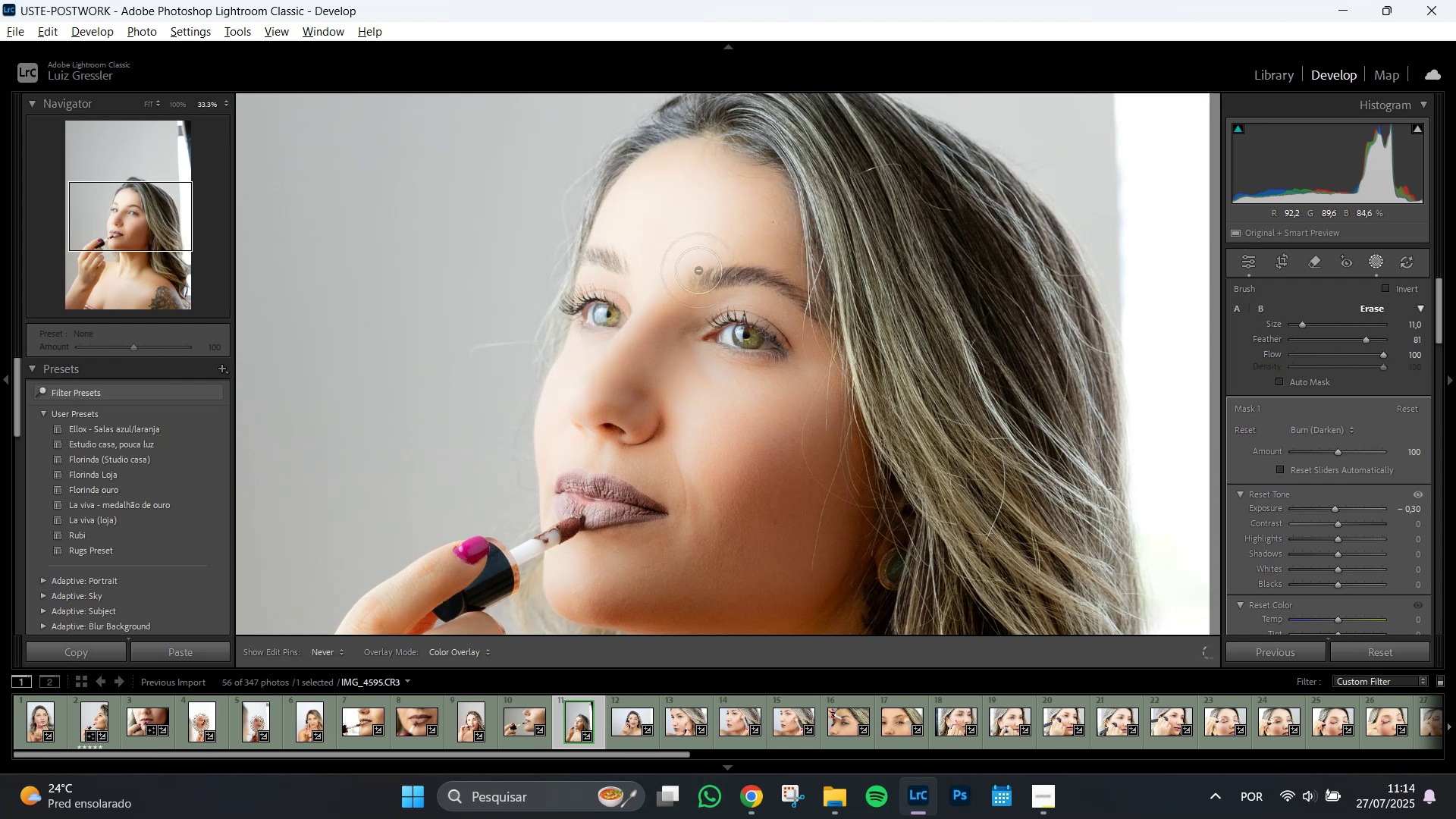 
hold_key(key=AltLeft, duration=1.51)
 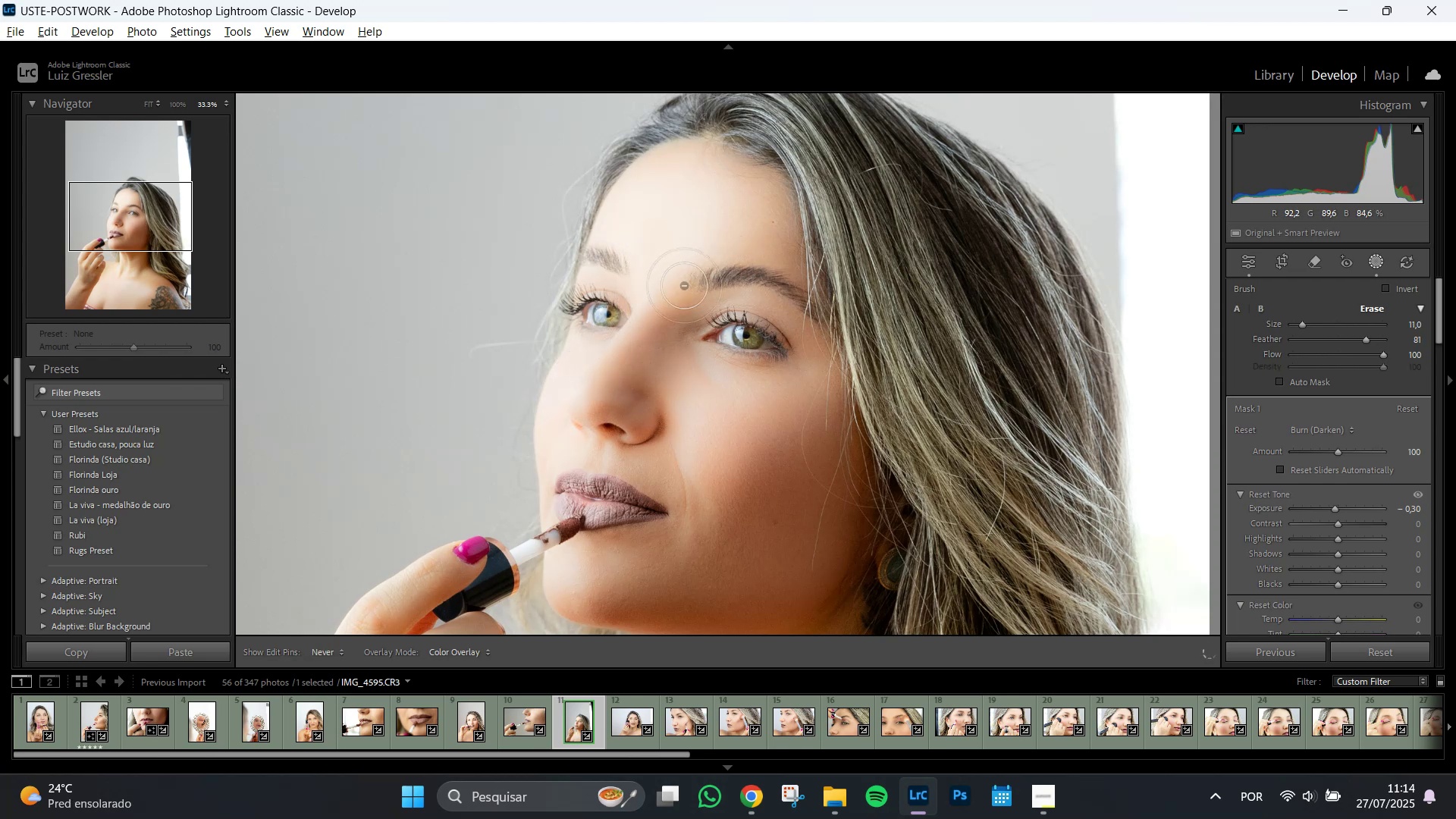 
hold_key(key=AltLeft, duration=1.51)
 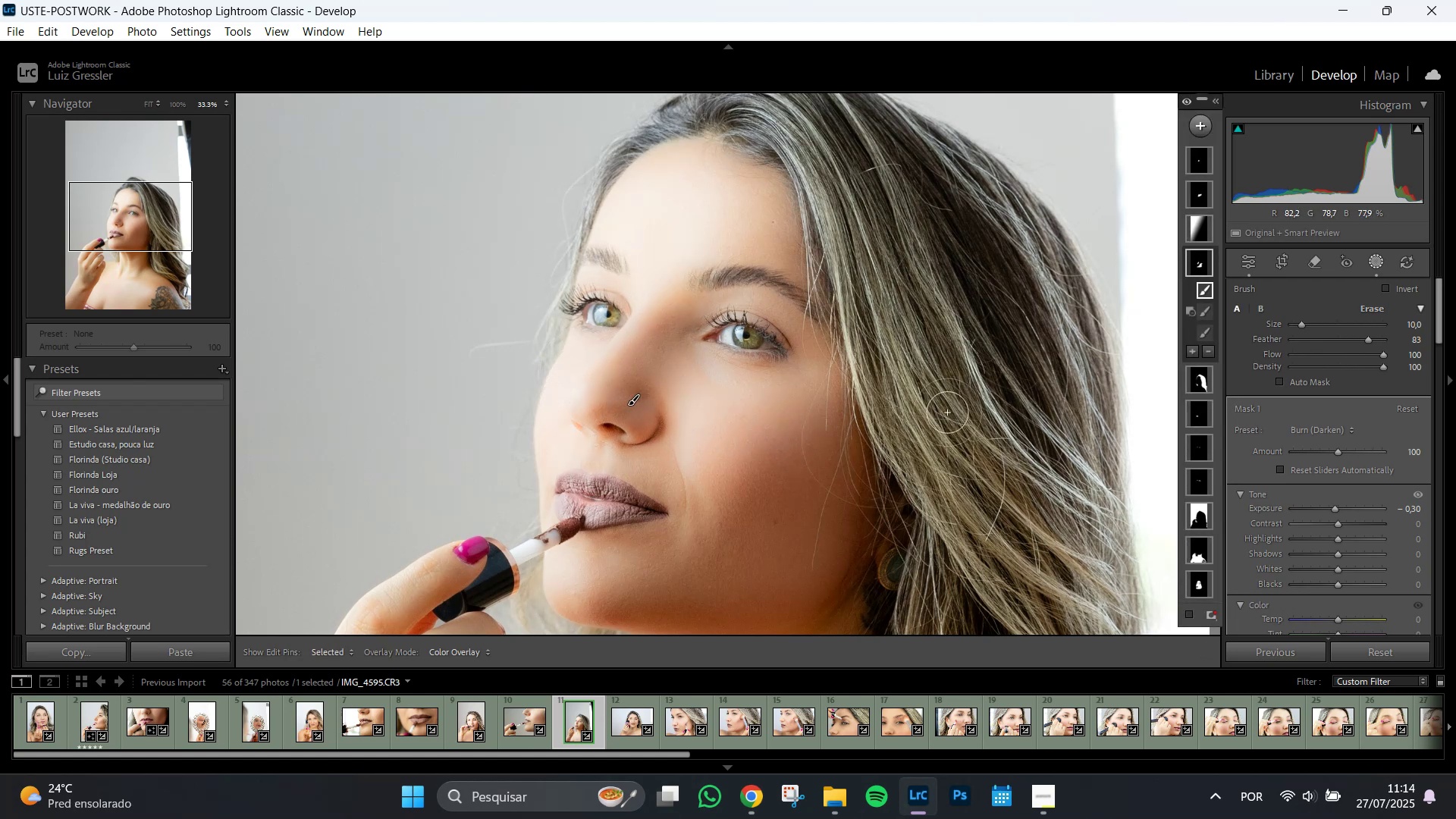 
wait(7.76)
 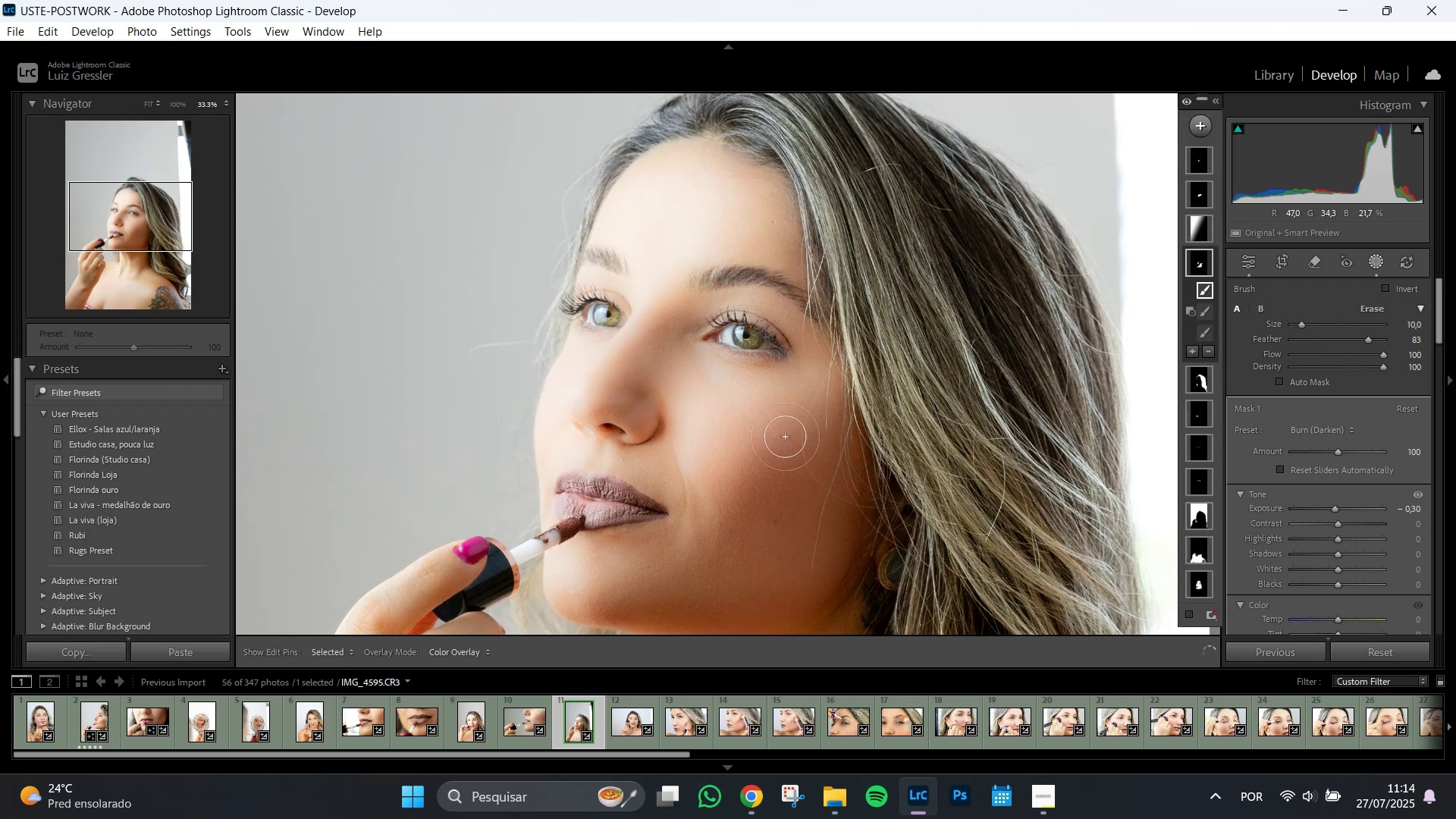 
left_click([629, 728])
 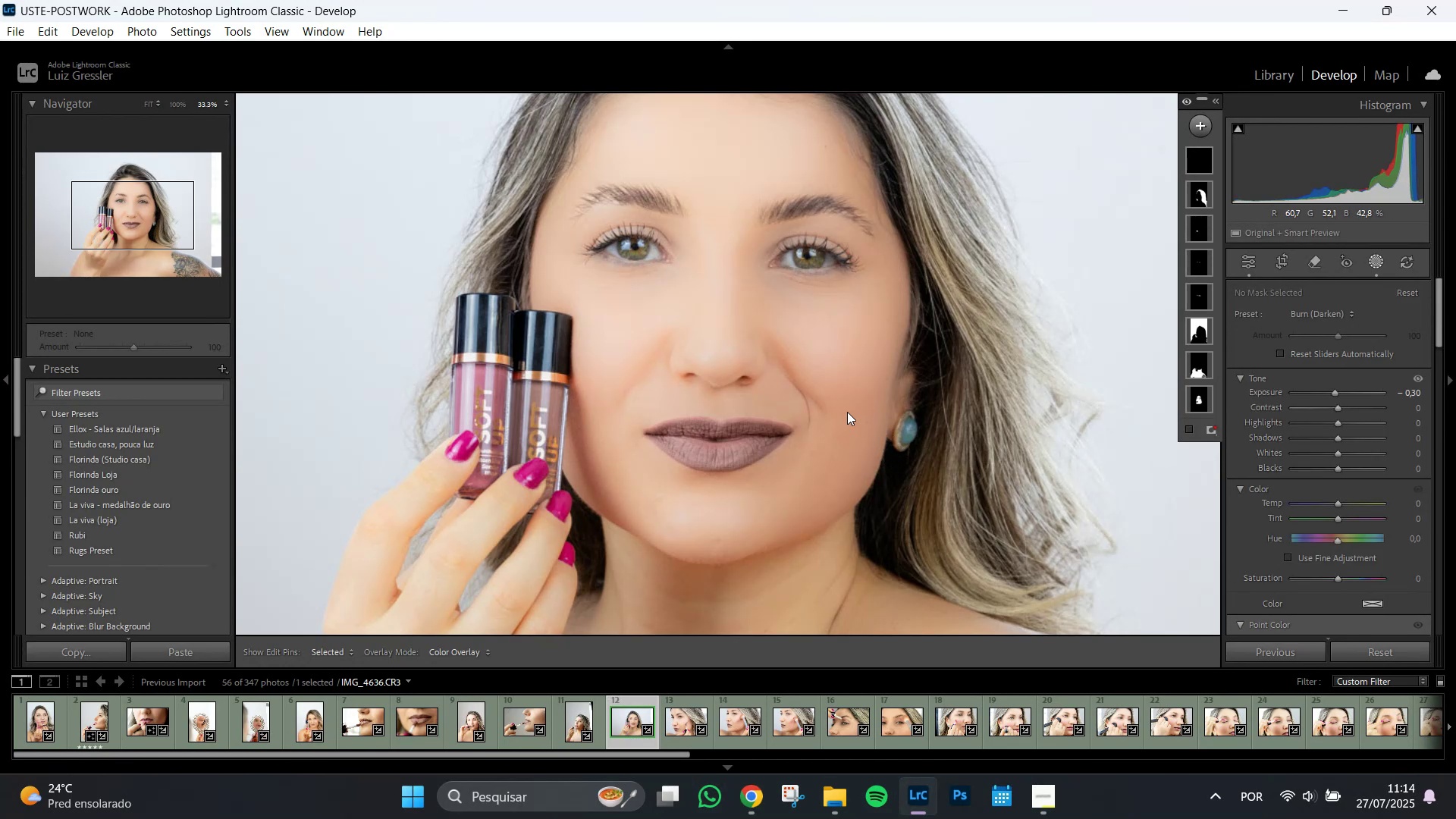 
wait(7.76)
 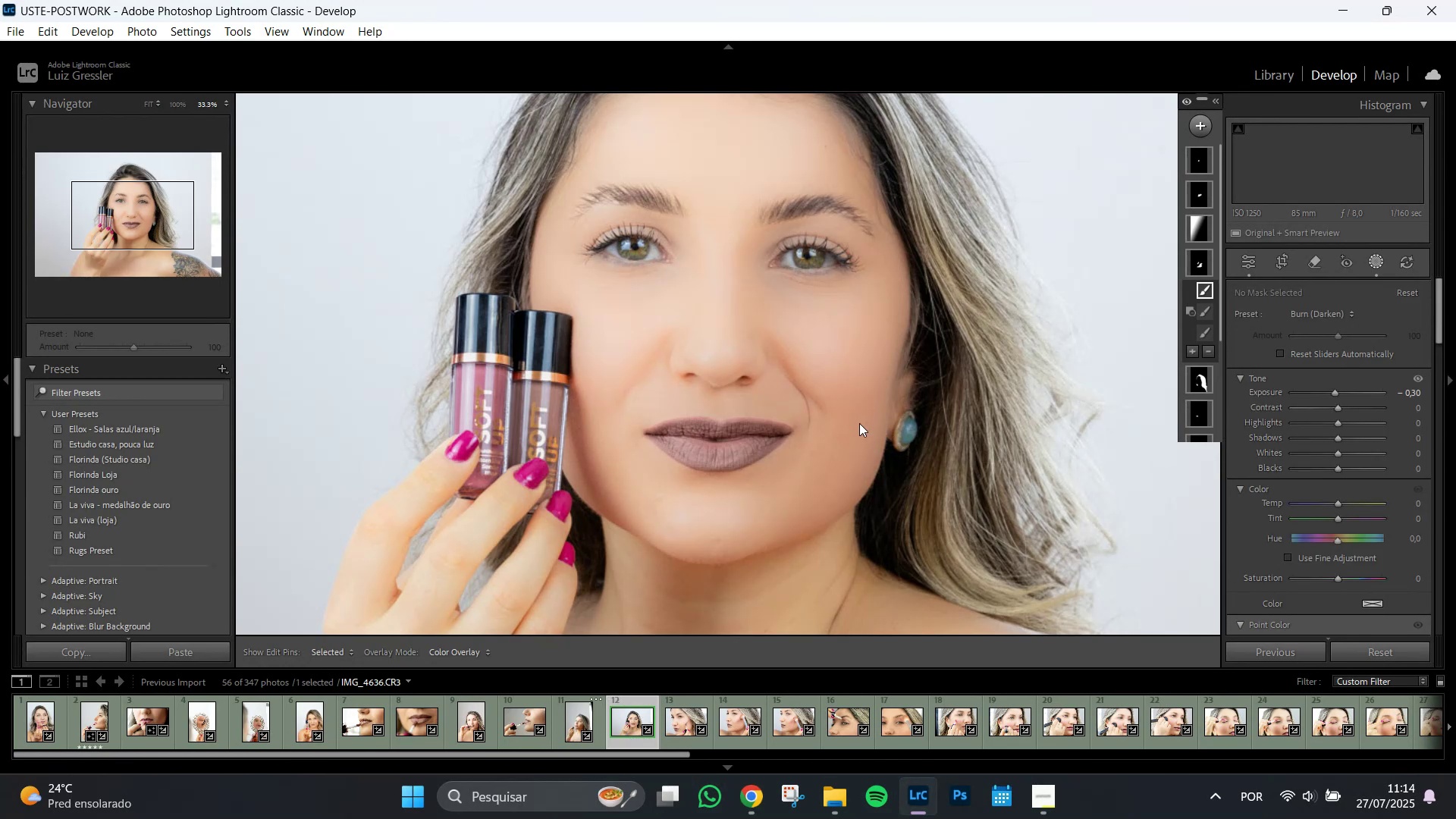 
key(Z)
 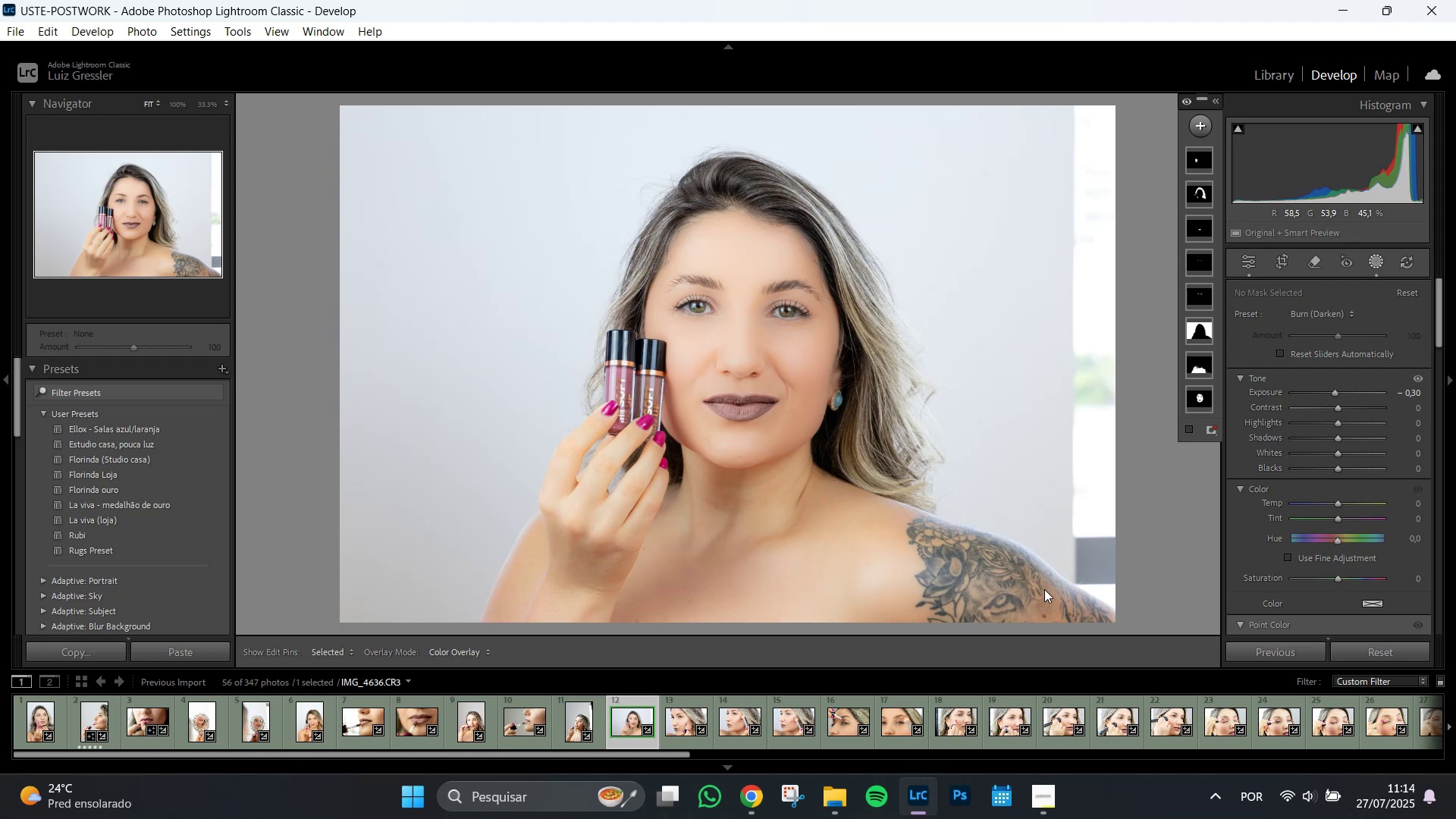 
wait(20.7)
 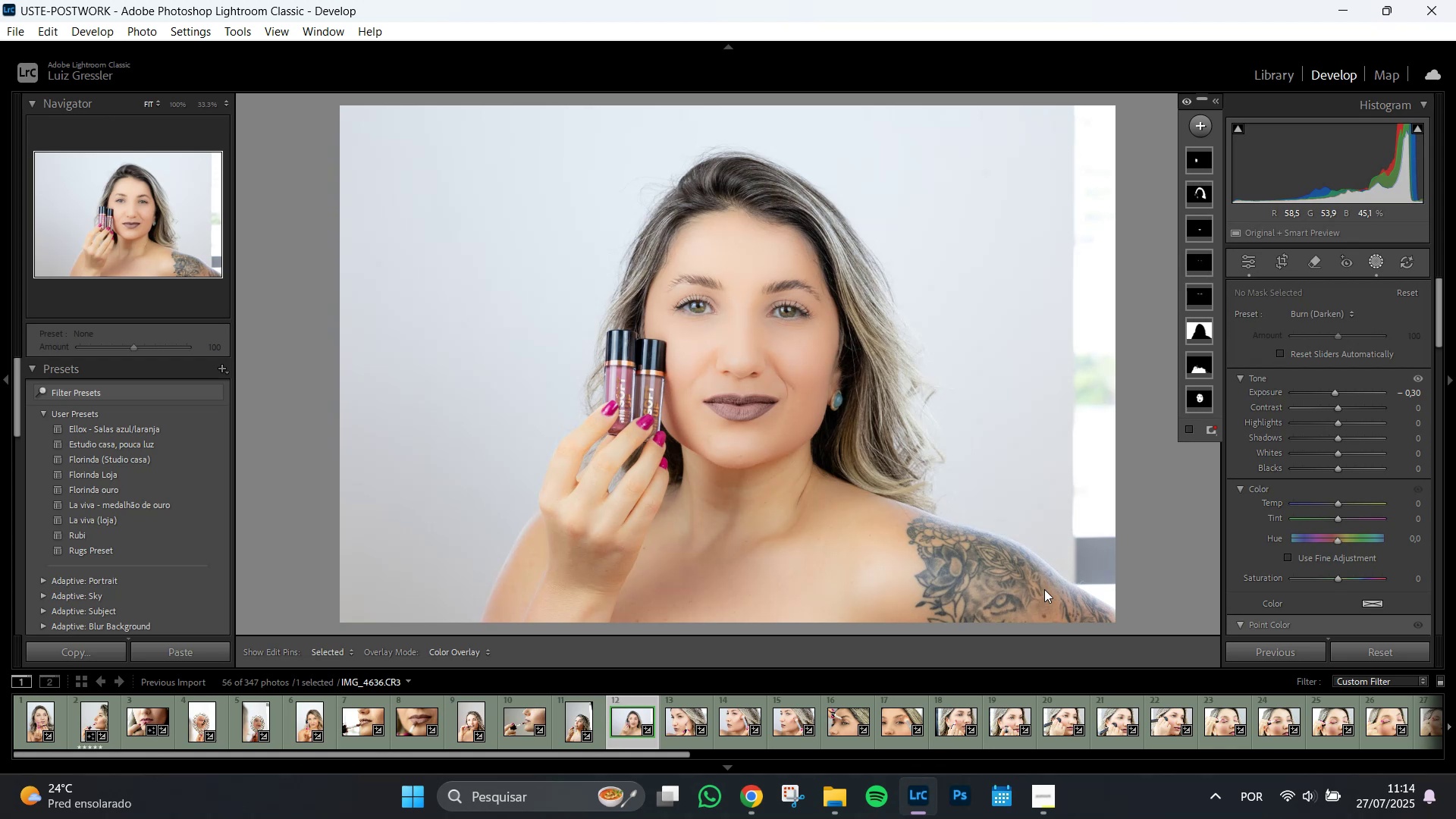 
left_click([1200, 129])
 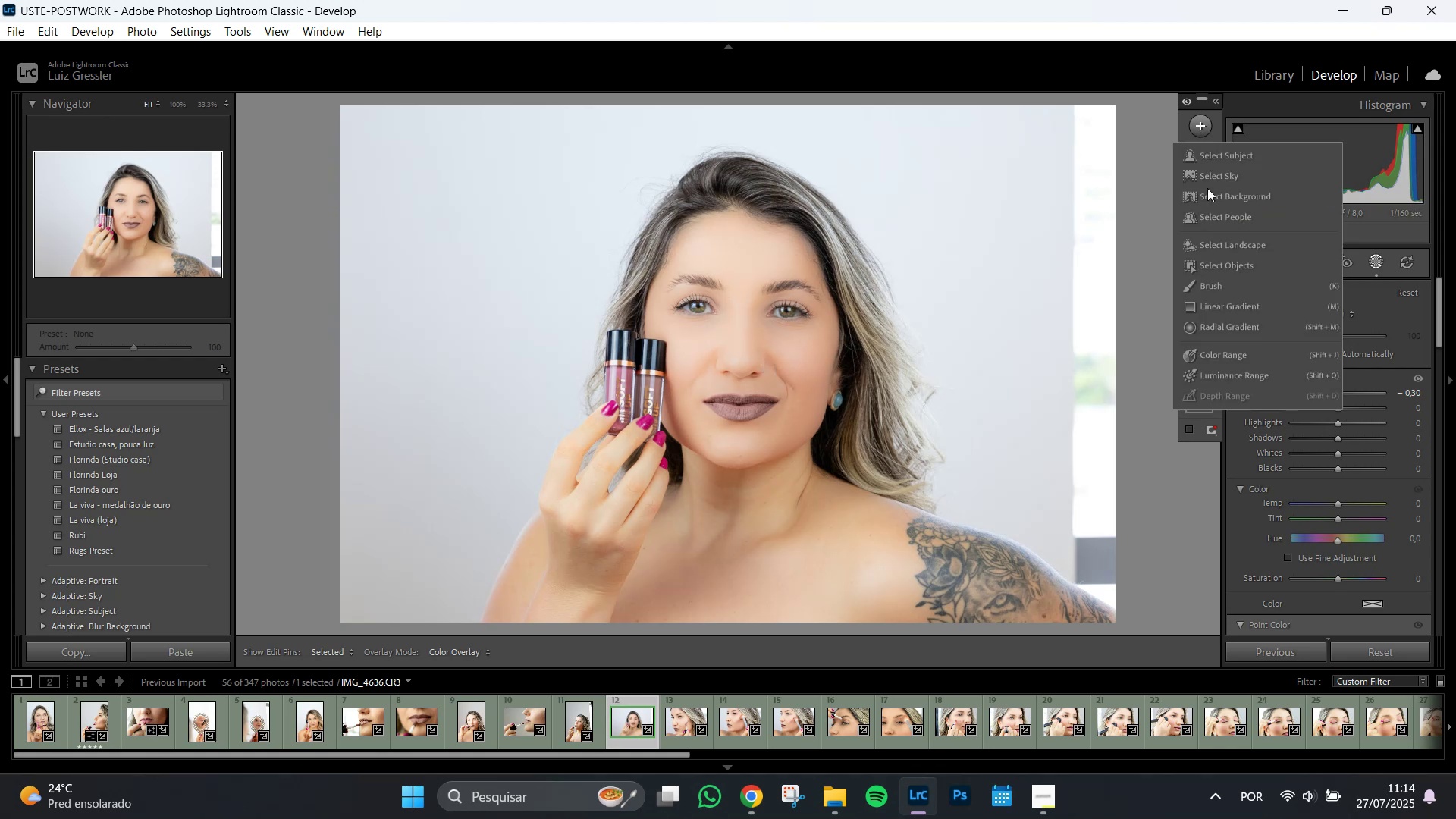 
left_click([1215, 287])
 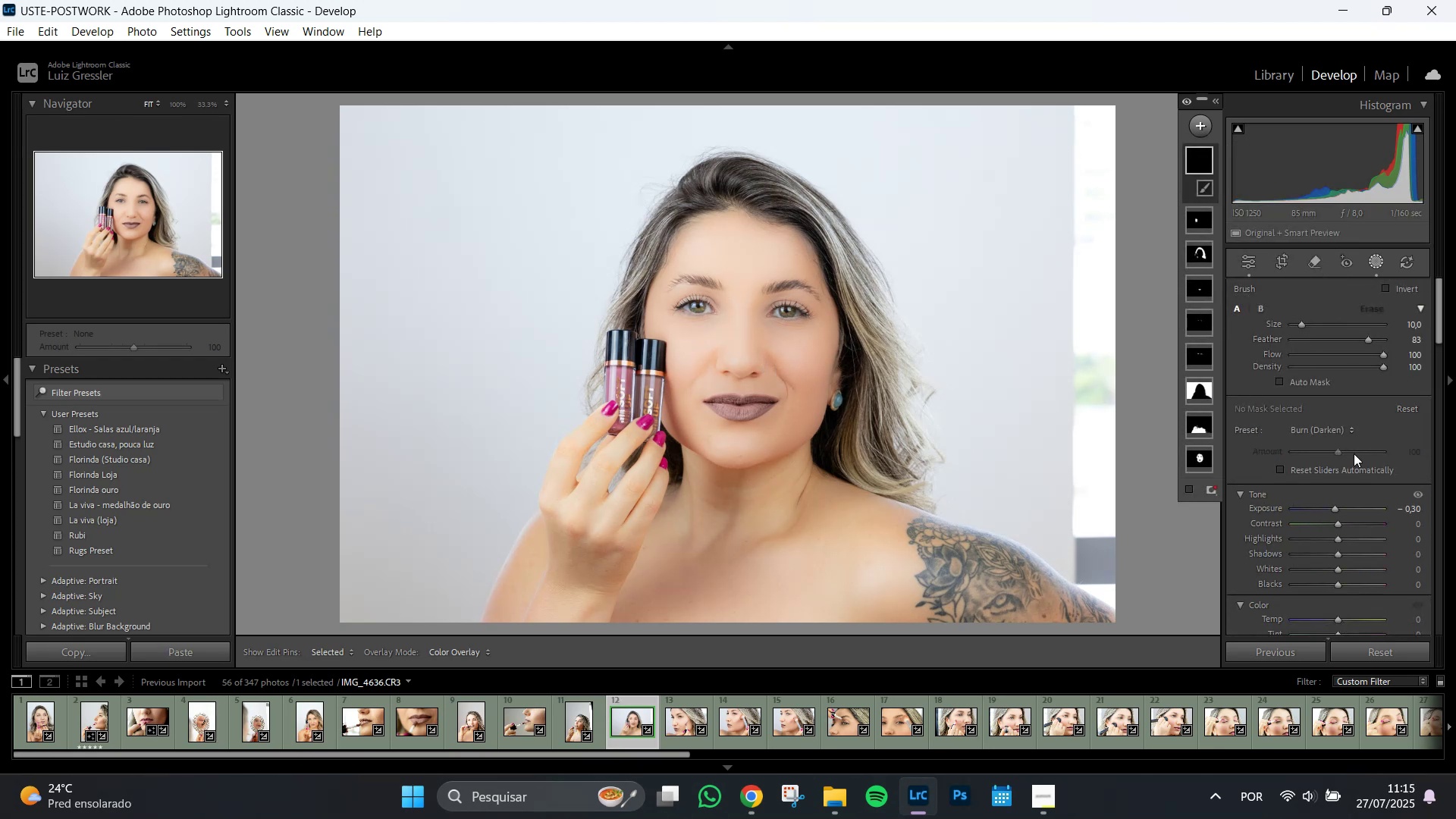 
left_click([1347, 429])
 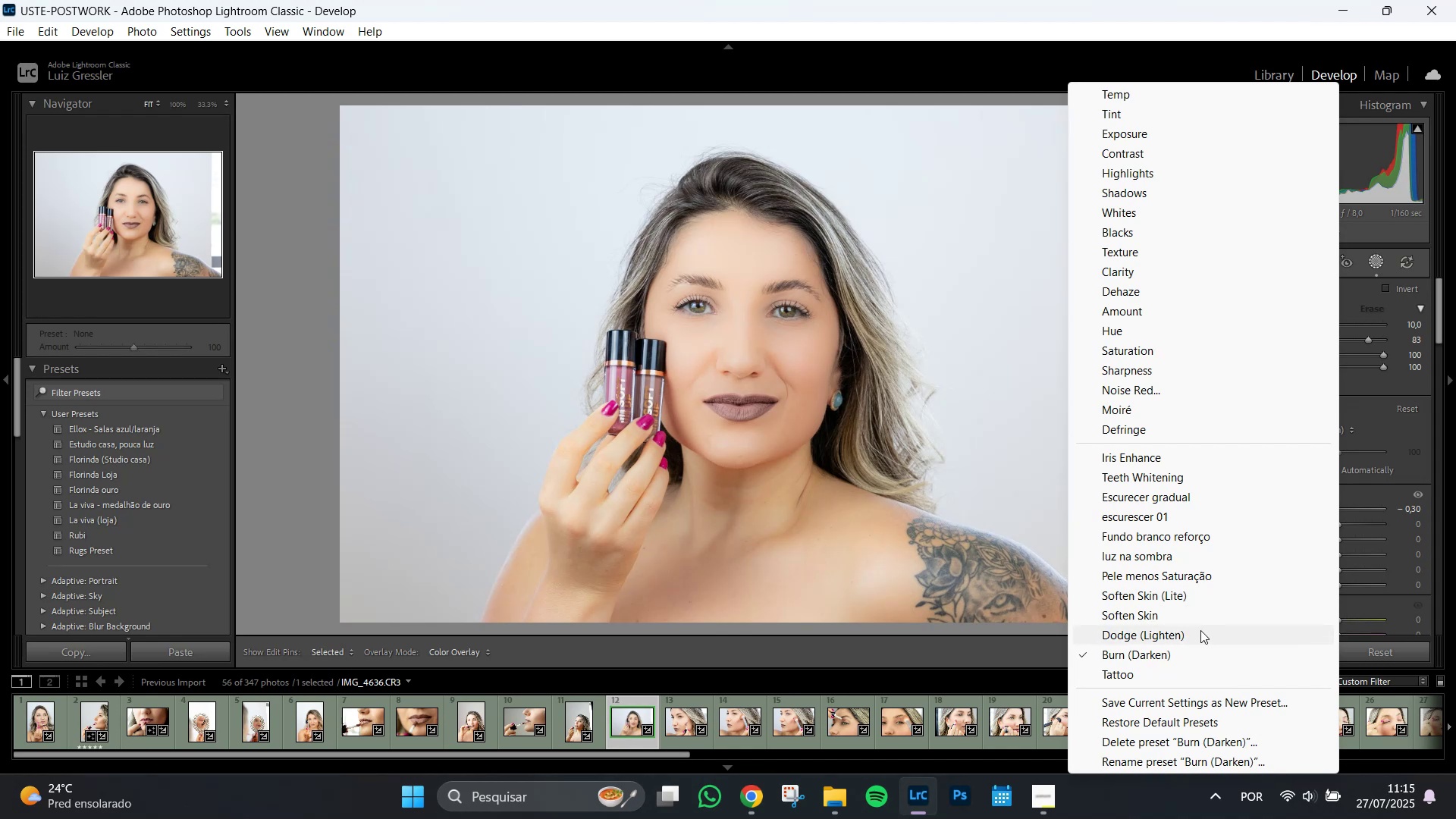 
left_click([1200, 630])
 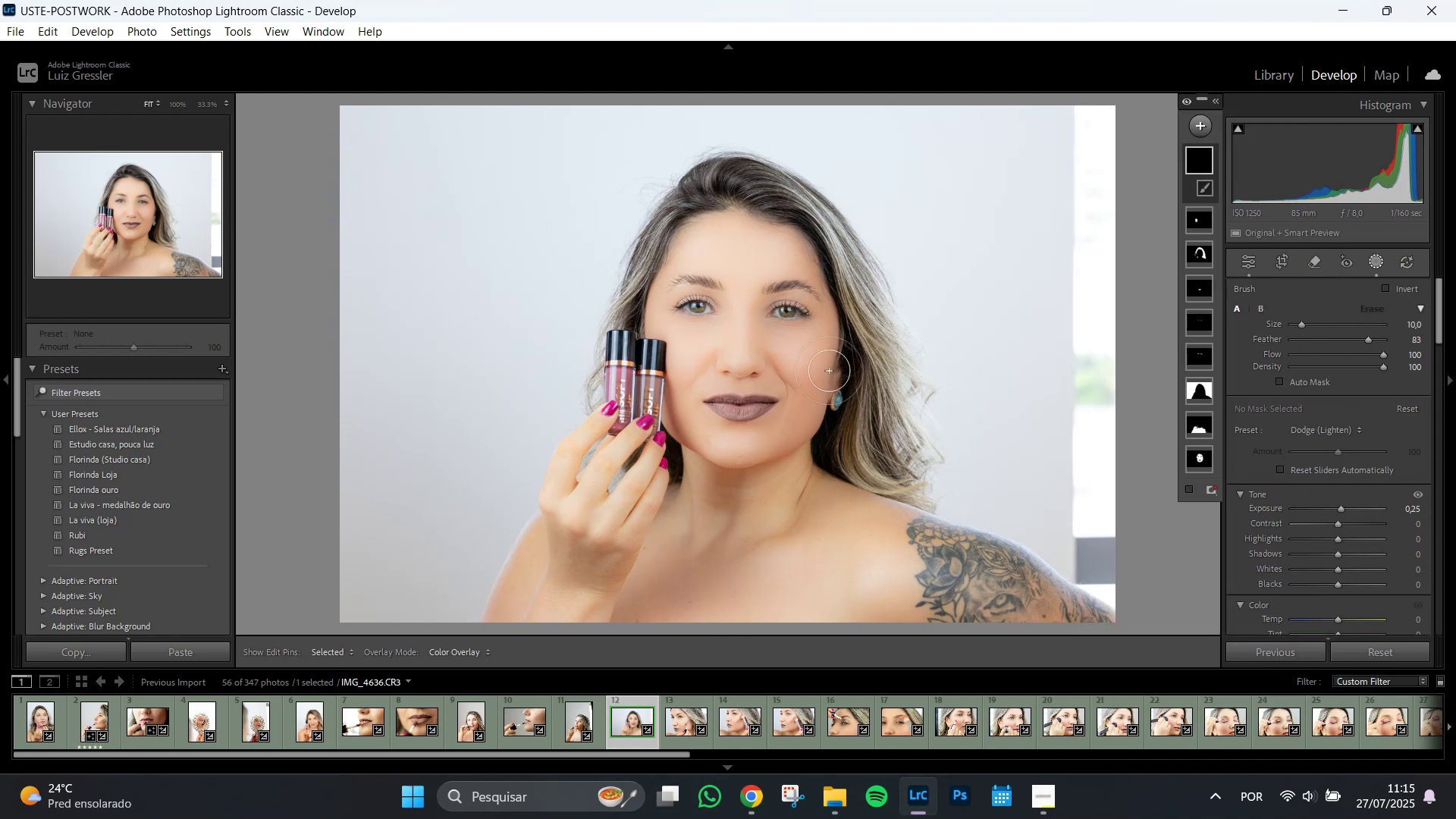 
scroll: coordinate [797, 355], scroll_direction: down, amount: 5.0
 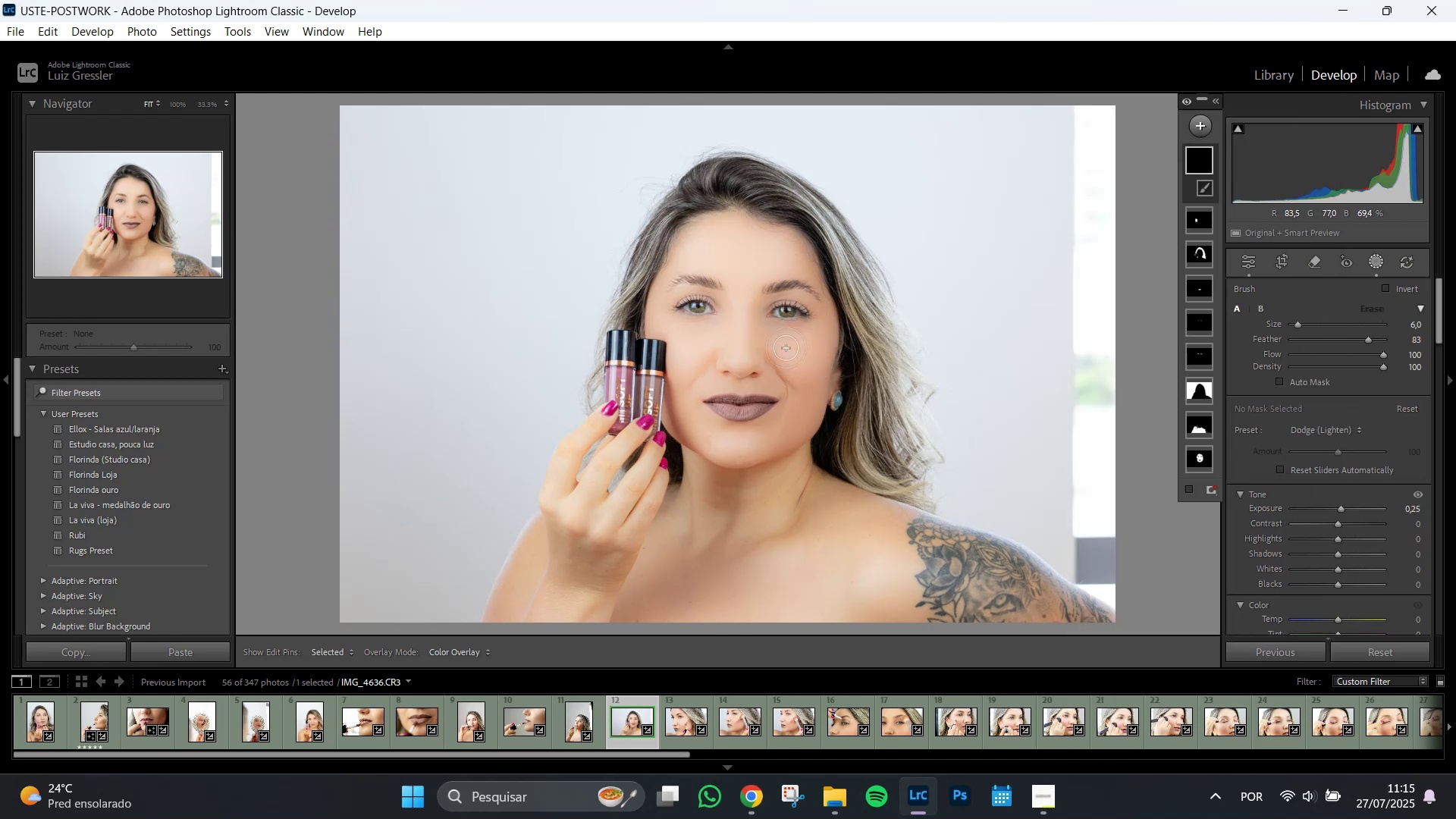 
left_click_drag(start_coordinate=[785, 348], to_coordinate=[805, 345])
 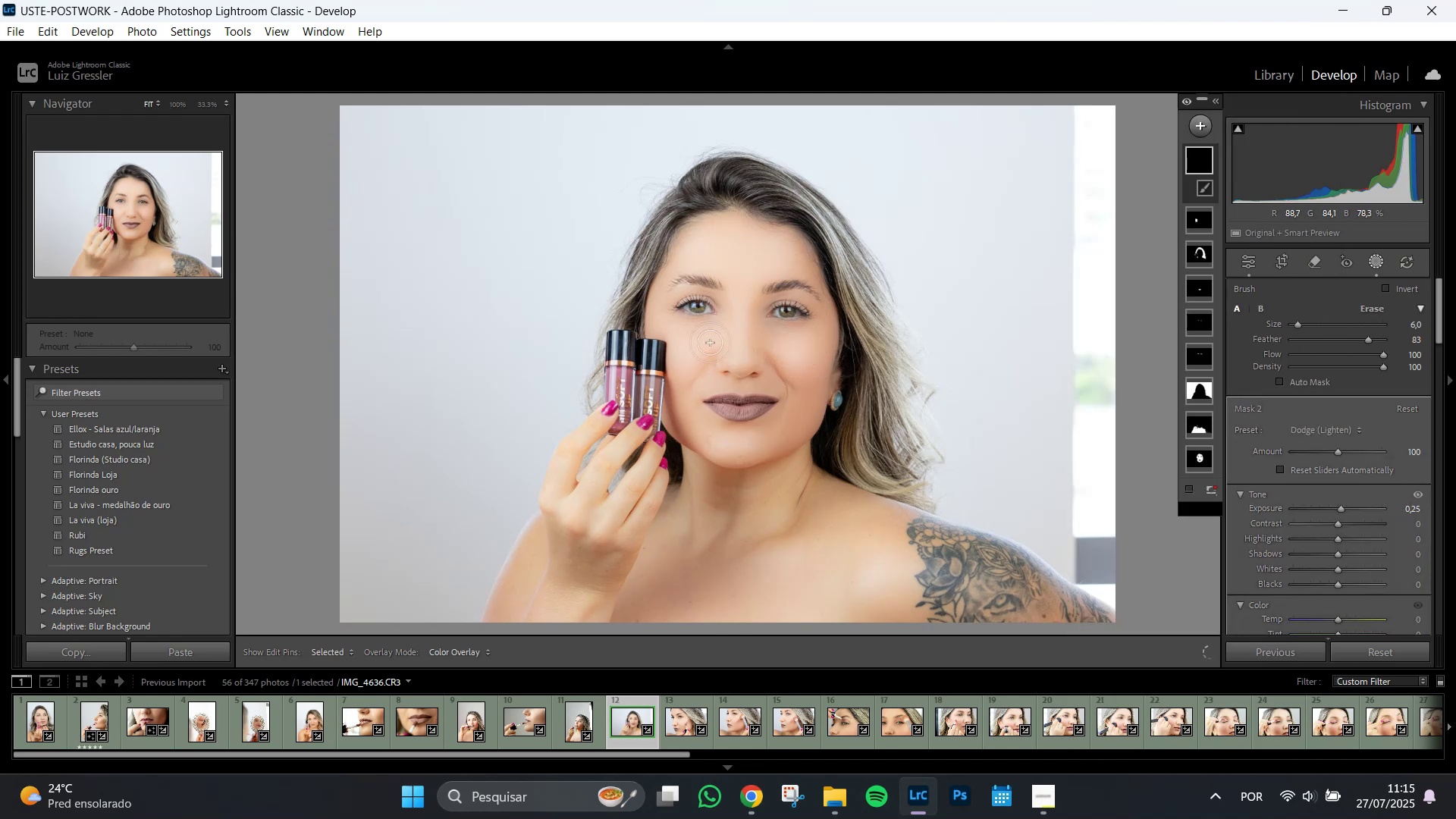 
left_click_drag(start_coordinate=[707, 343], to_coordinate=[689, 352])
 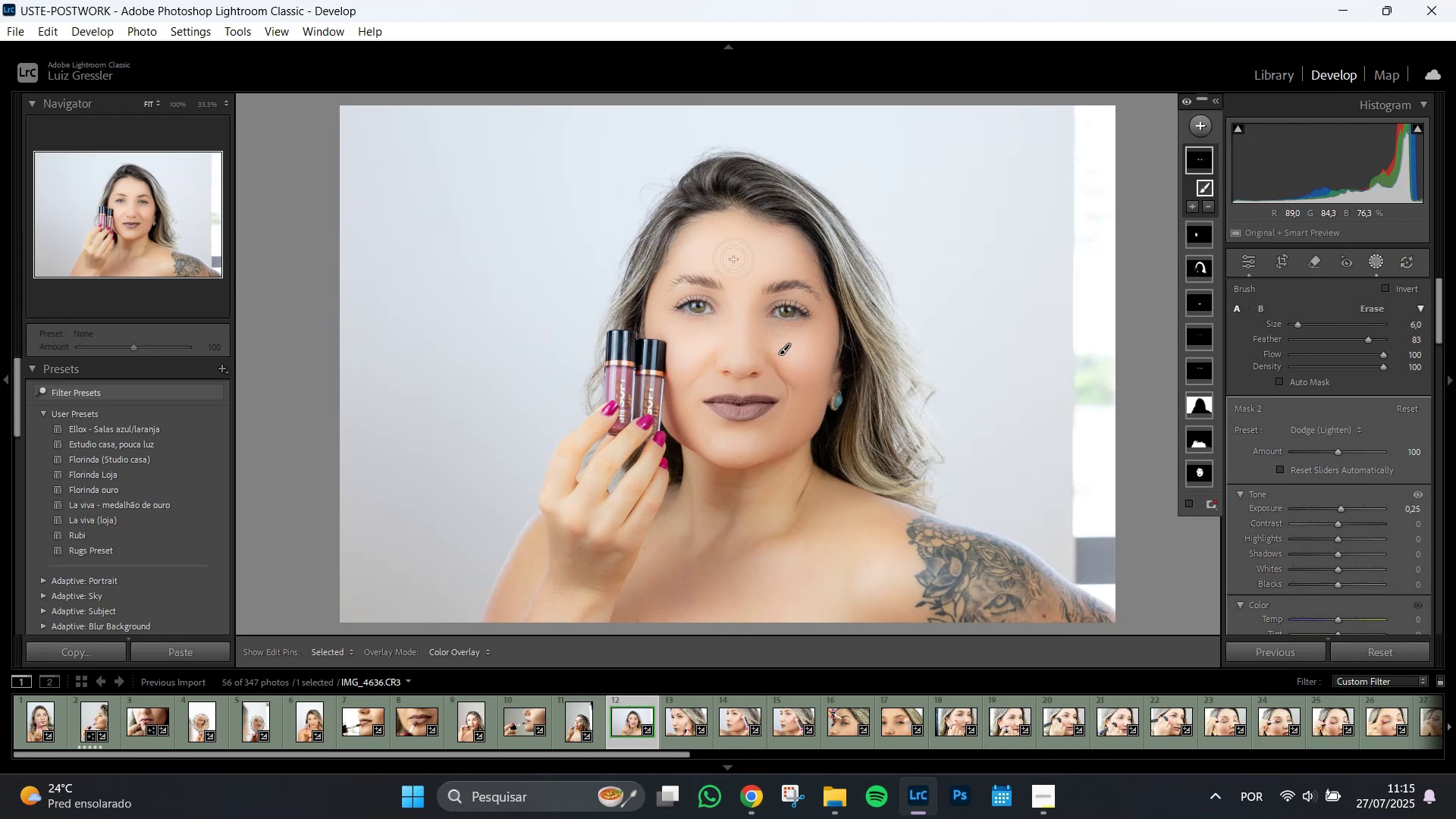 
scroll: coordinate [739, 294], scroll_direction: down, amount: 1.0
 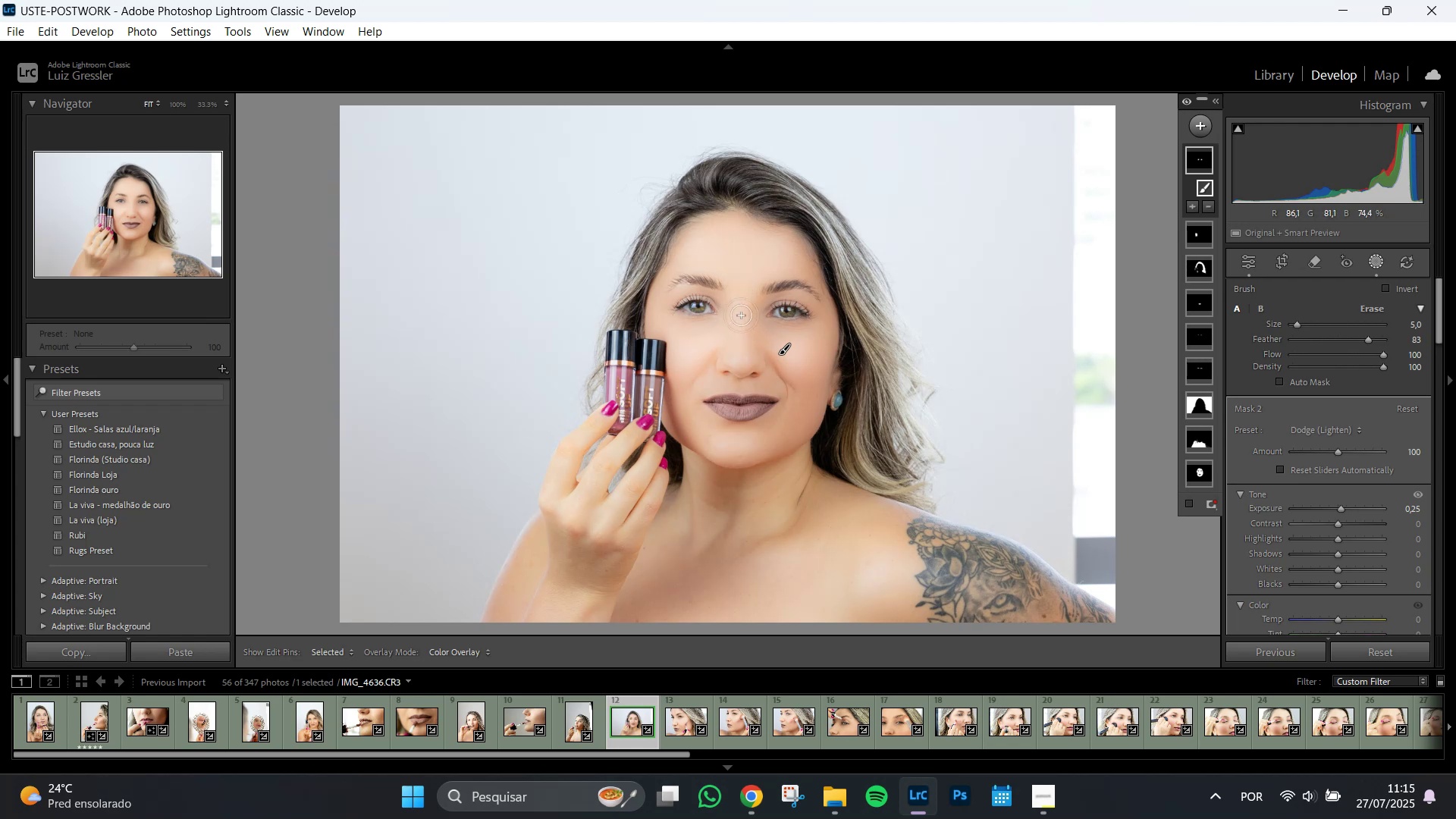 
left_click_drag(start_coordinate=[740, 302], to_coordinate=[745, 231])
 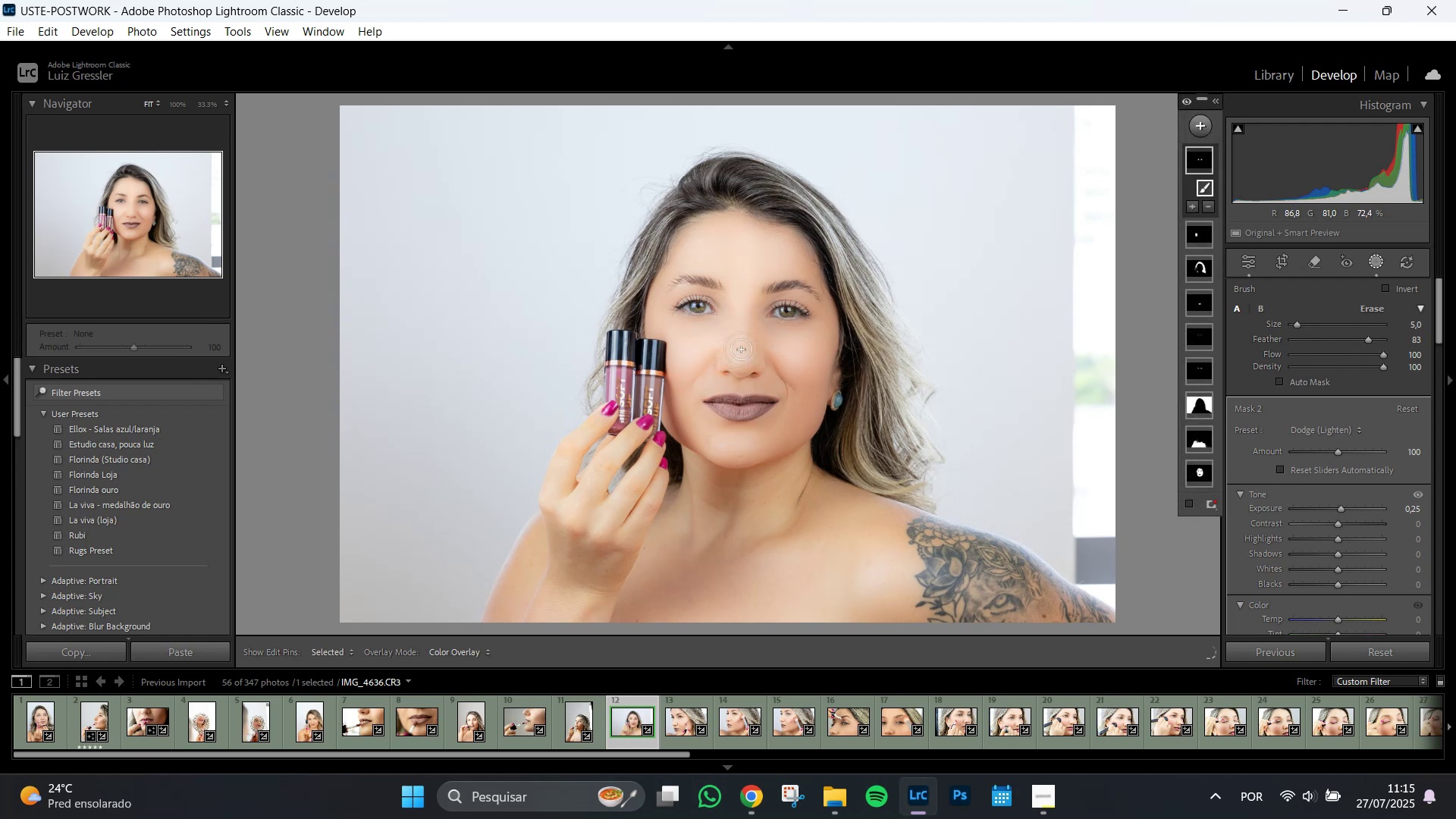 
scroll: coordinate [733, 353], scroll_direction: down, amount: 2.0
 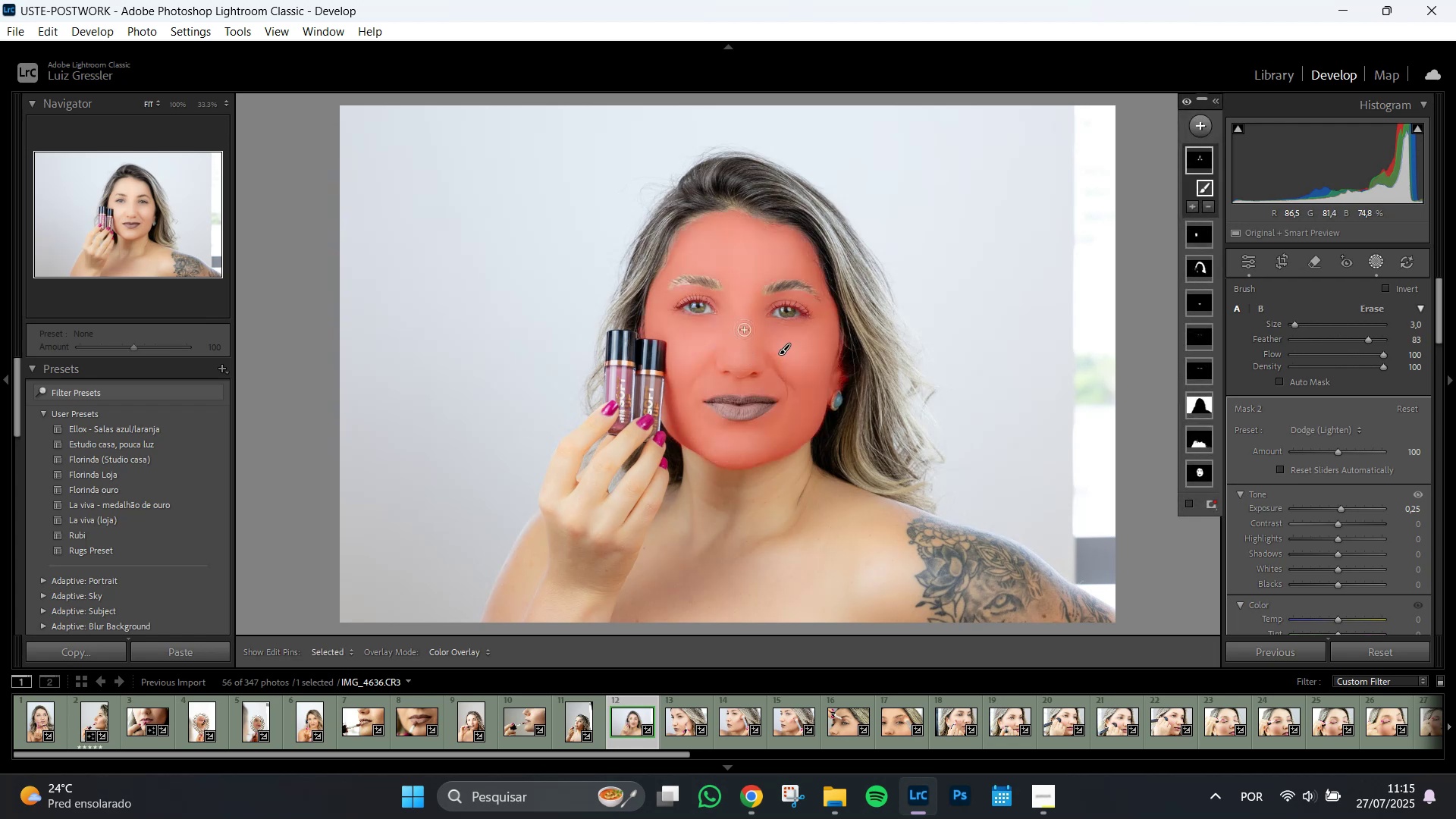 
scroll: coordinate [742, 306], scroll_direction: up, amount: 1.0
 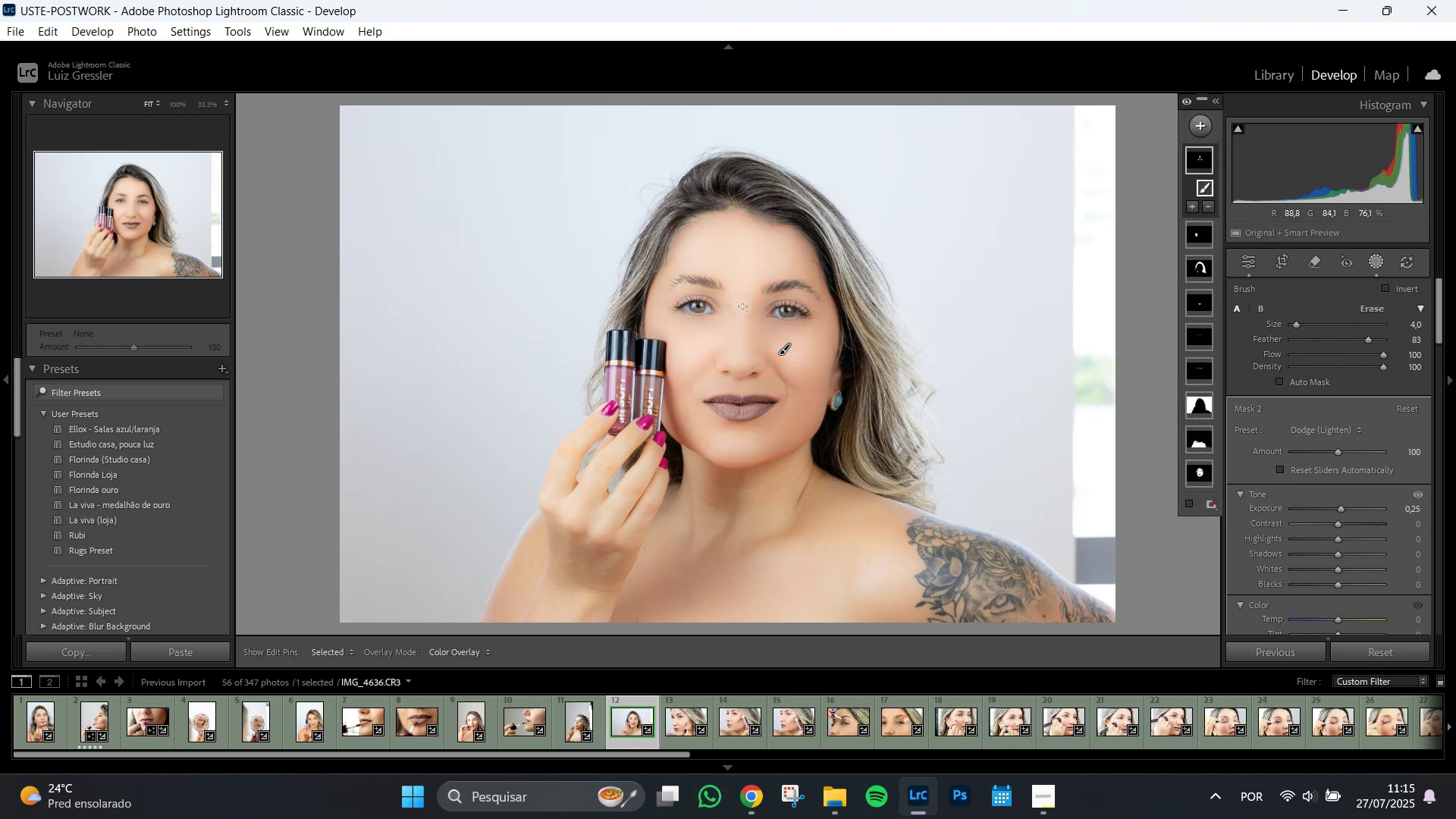 
left_click_drag(start_coordinate=[742, 306], to_coordinate=[746, 244])
 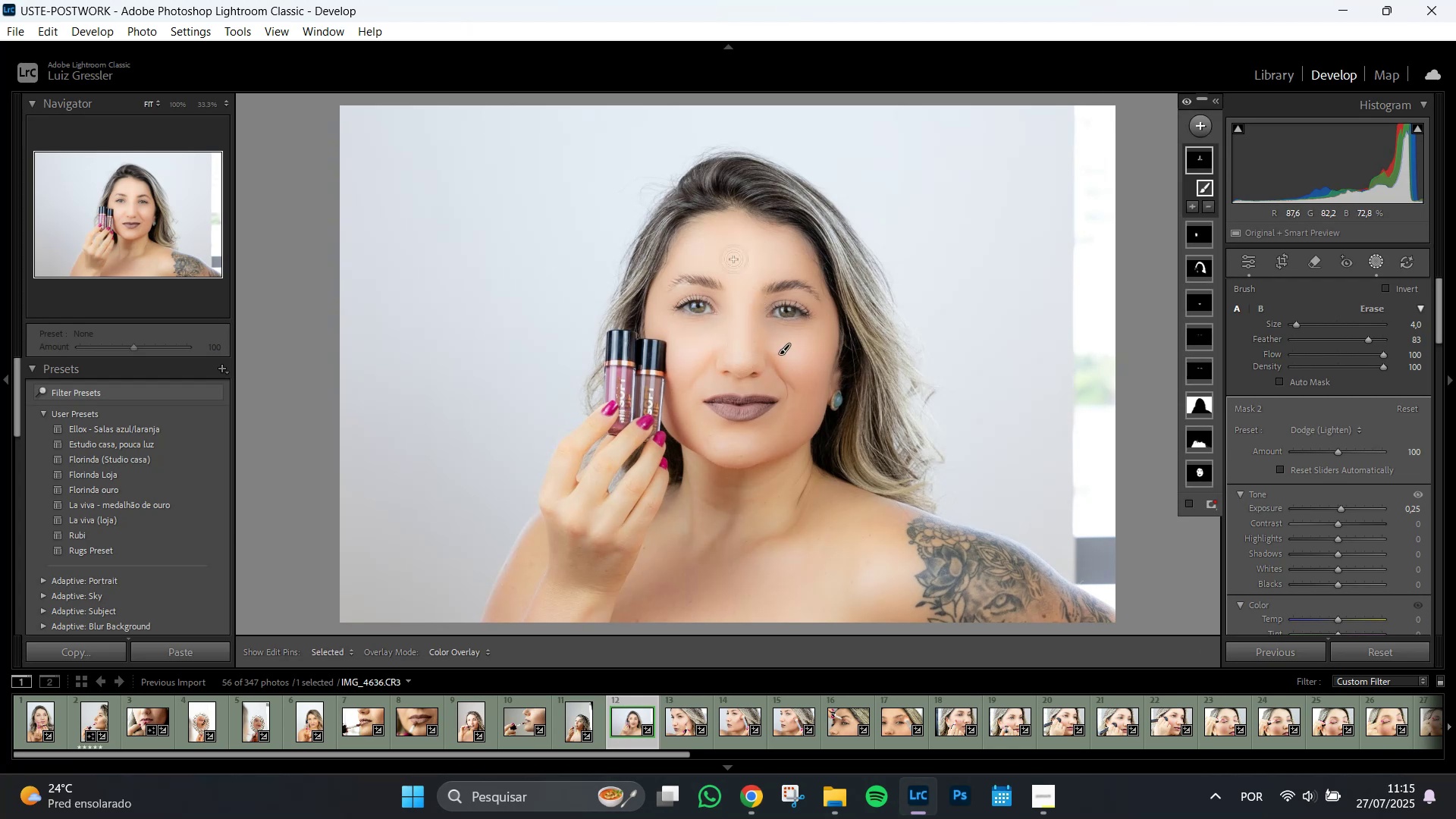 
left_click_drag(start_coordinate=[736, 261], to_coordinate=[781, 261])
 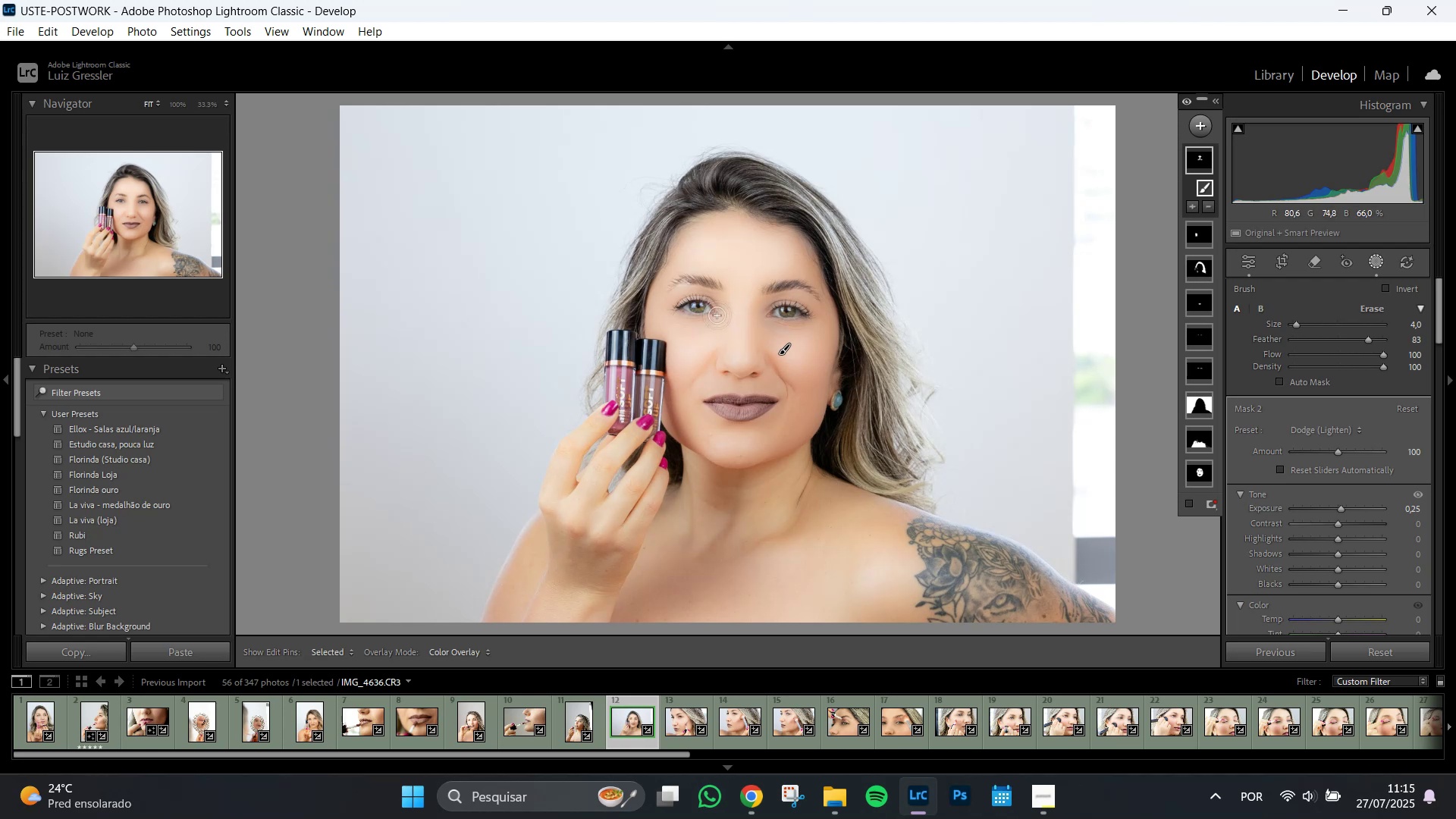 
left_click_drag(start_coordinate=[759, 278], to_coordinate=[753, 290])
 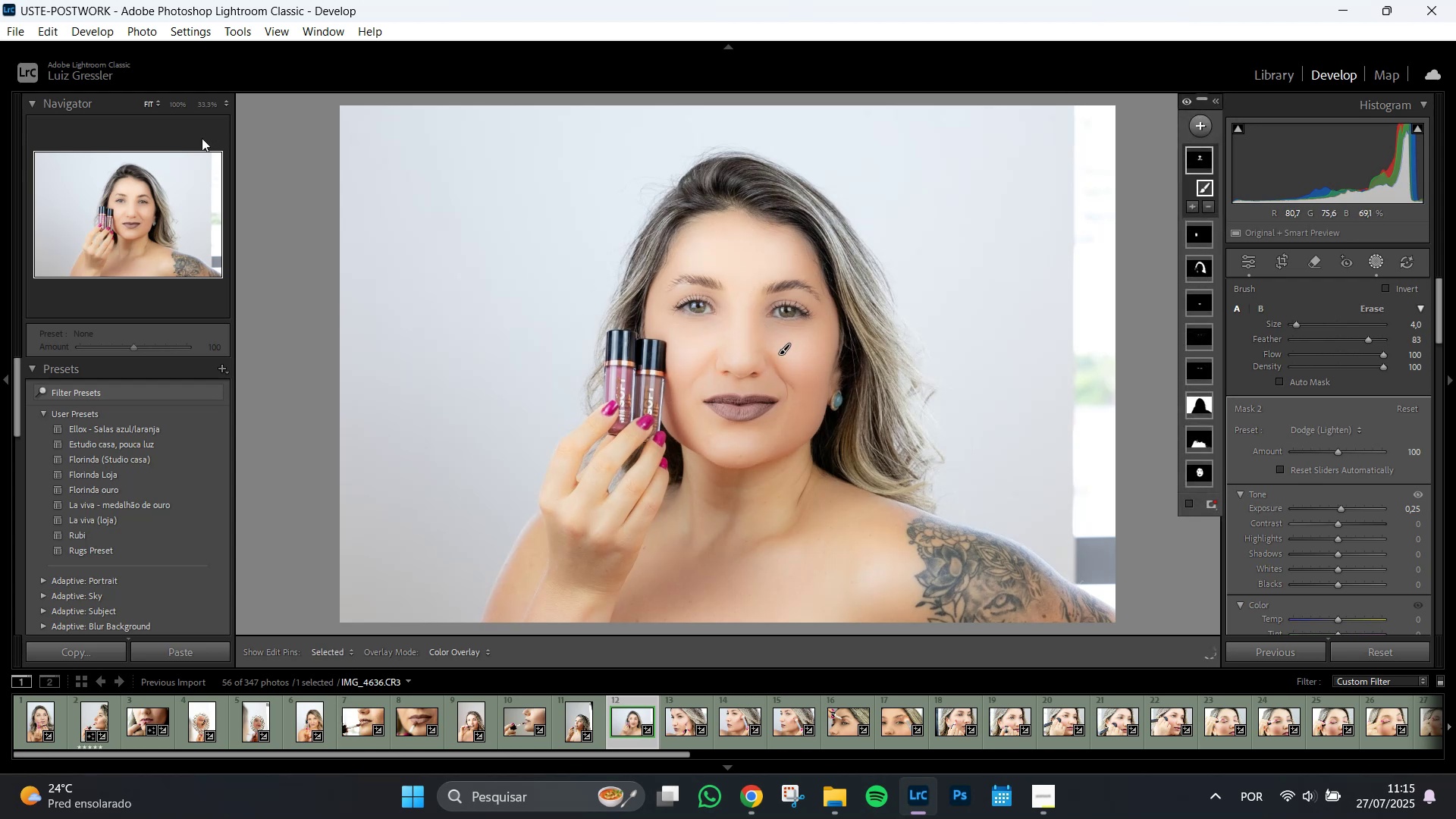 
left_click([211, 101])
 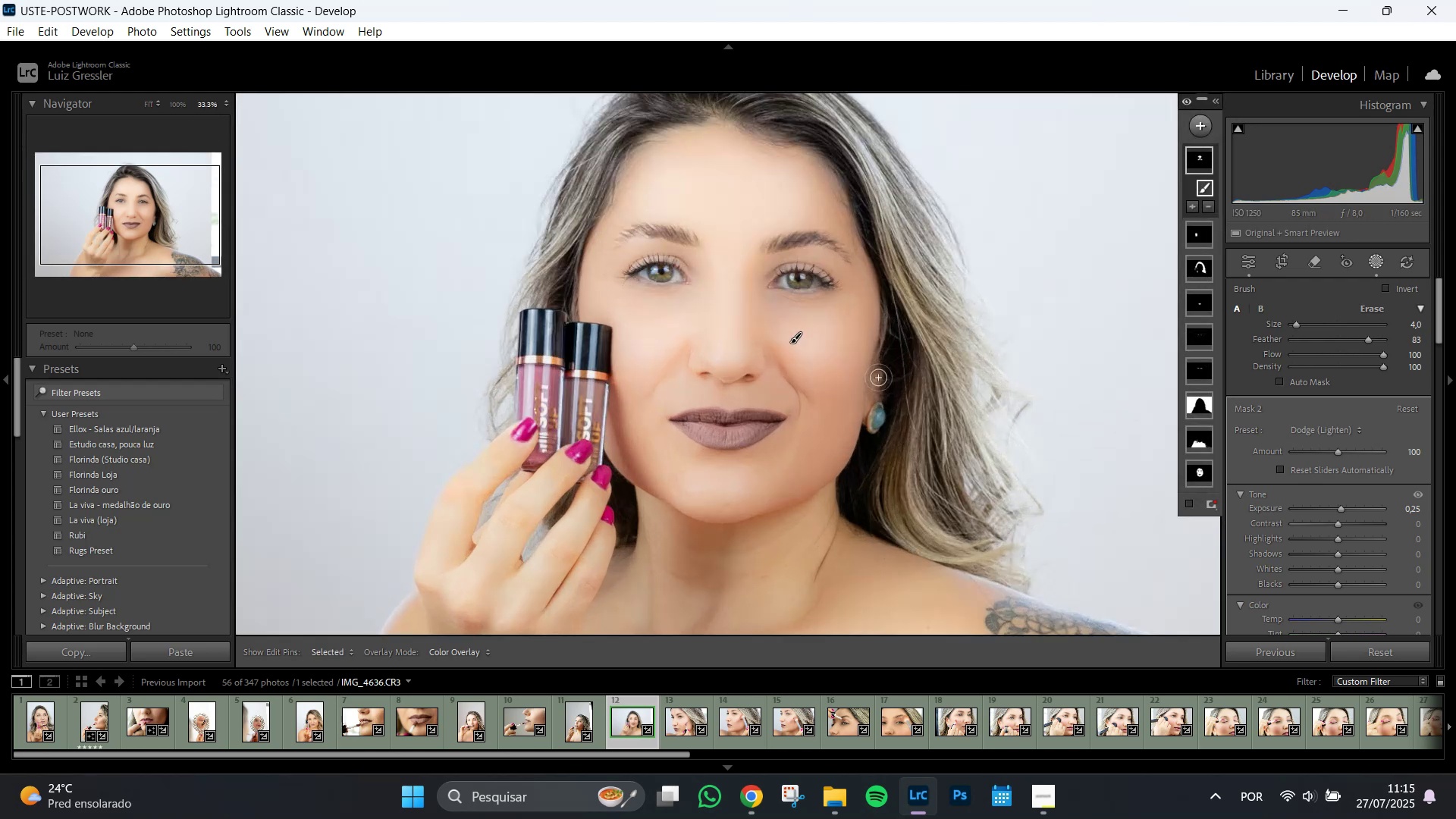 
hold_key(key=AltLeft, duration=1.51)
scroll: coordinate [691, 277], scroll_direction: down, amount: 3.0
 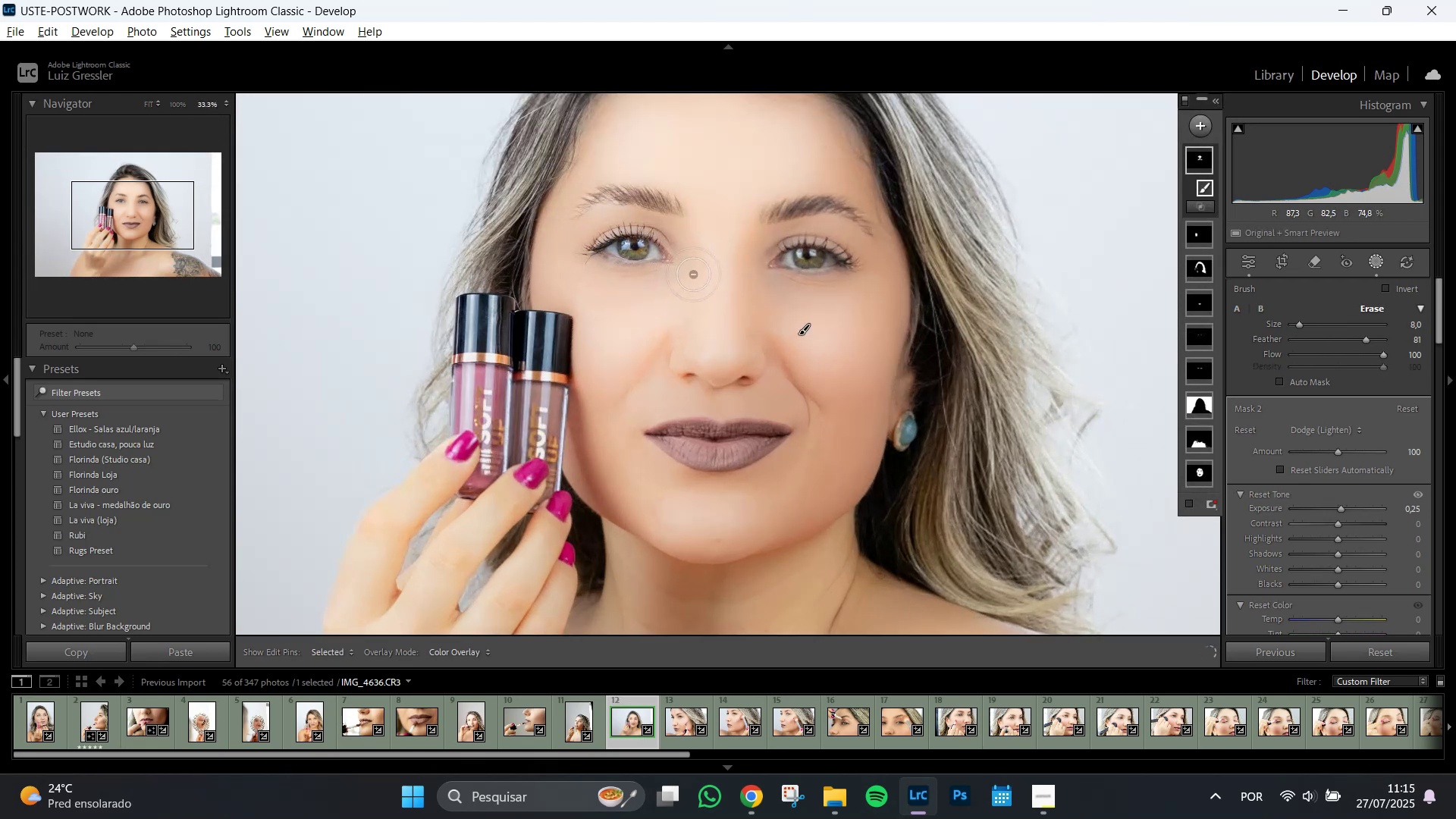 
hold_key(key=AltLeft, duration=1.51)
scroll: coordinate [693, 275], scroll_direction: down, amount: 1.0
 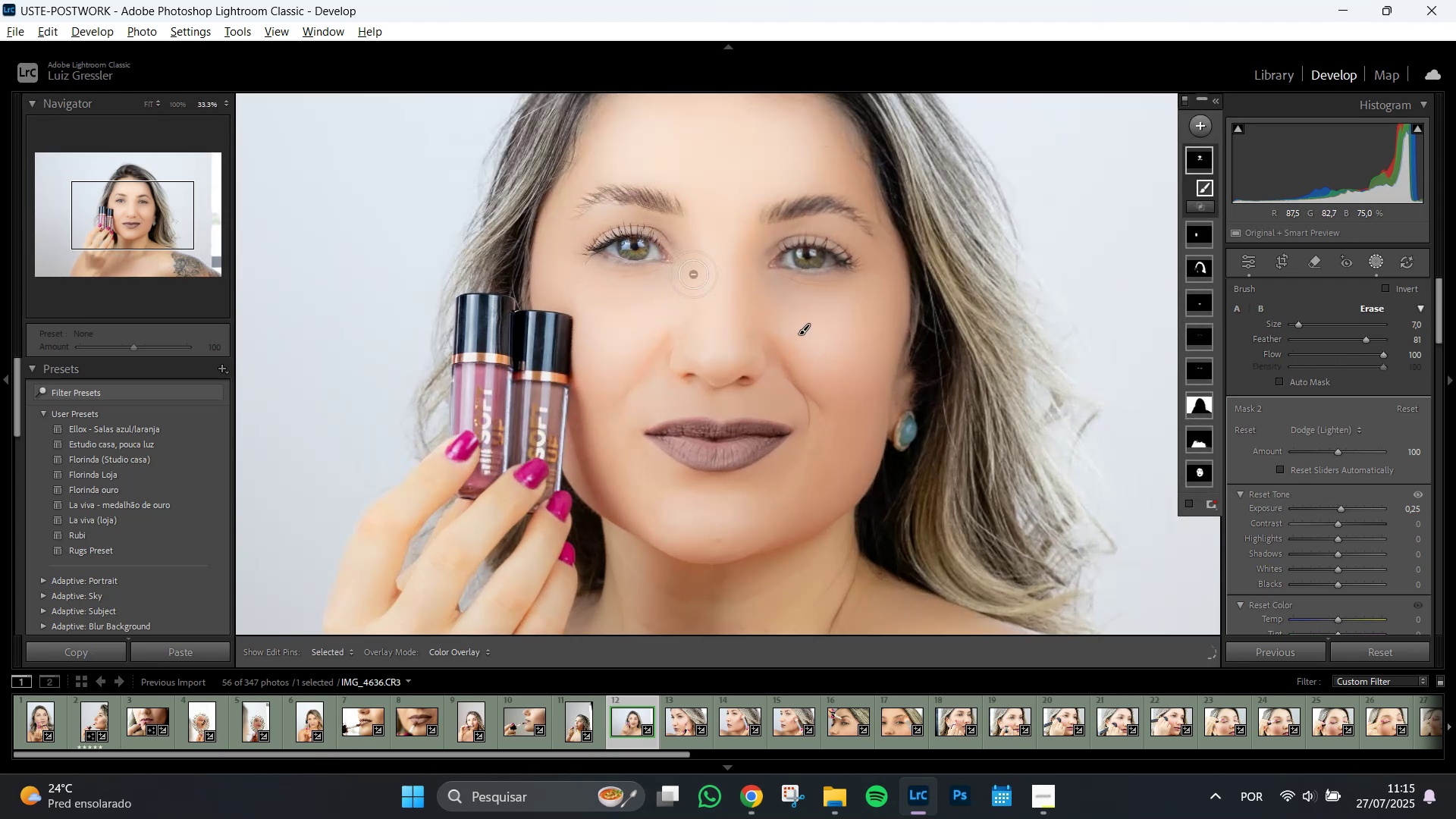 
left_click_drag(start_coordinate=[693, 275], to_coordinate=[675, 234])
 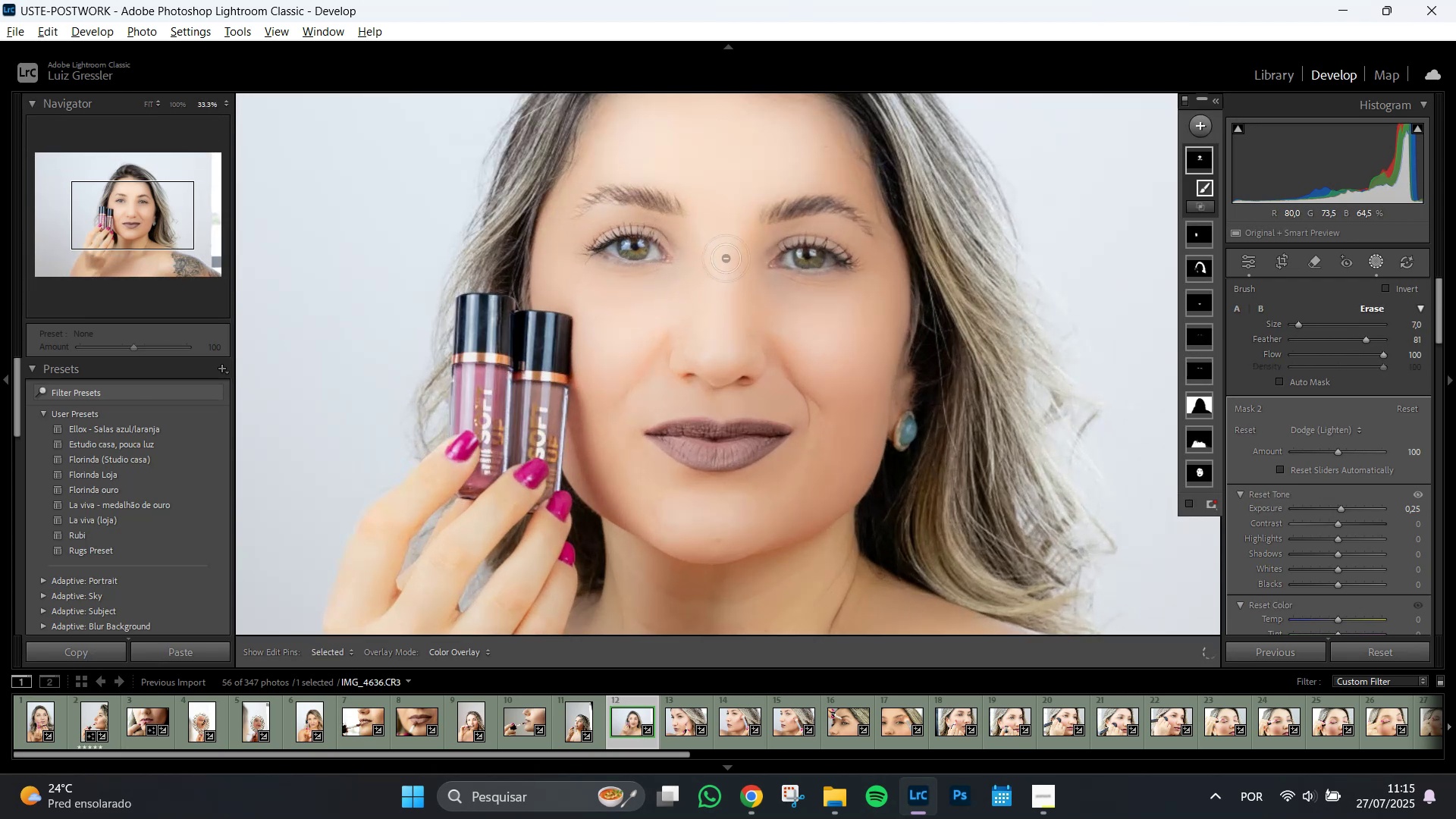 
hold_key(key=AltLeft, duration=1.51)
 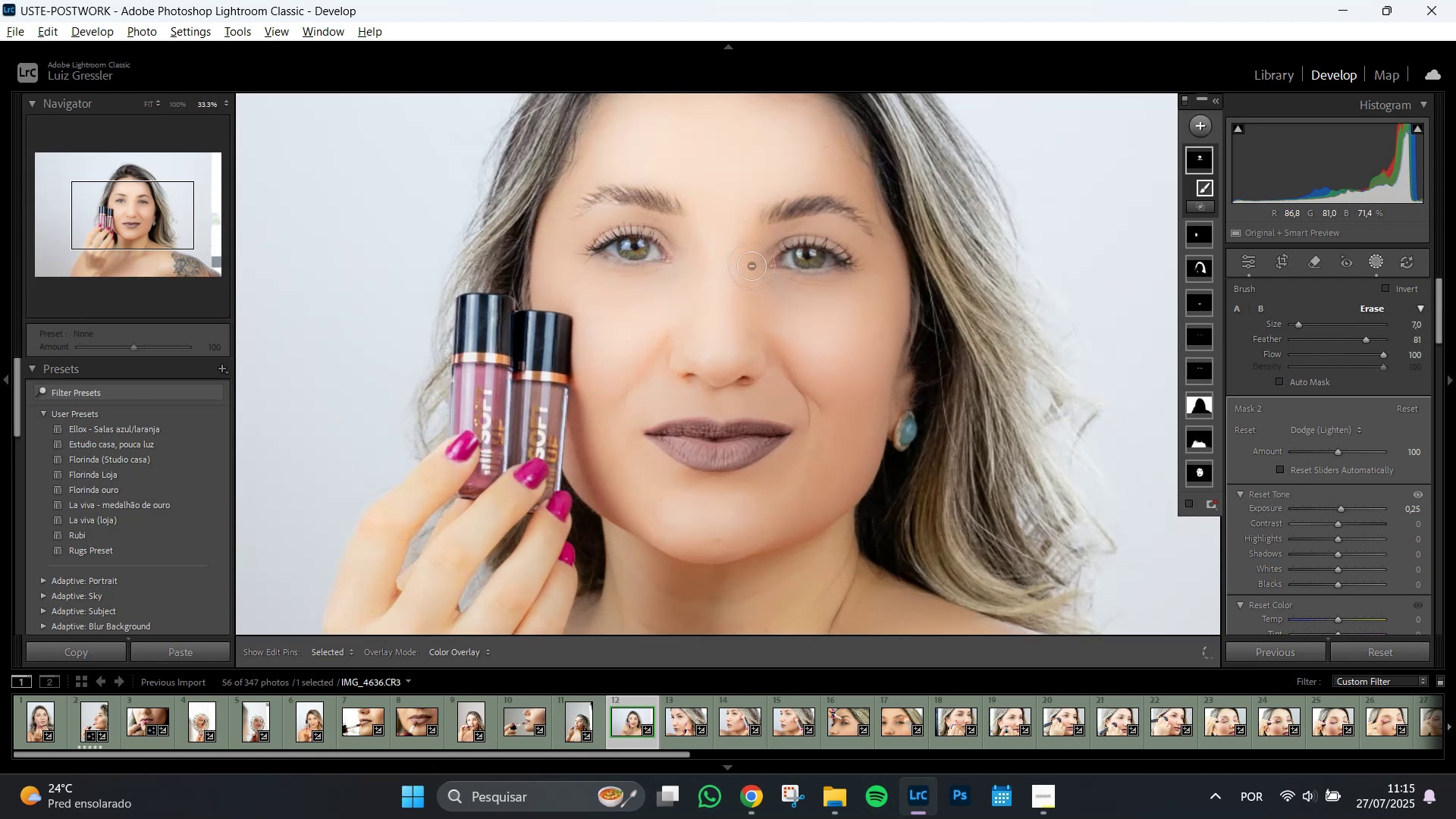 
hold_key(key=AltLeft, duration=1.51)
left_click_drag(start_coordinate=[753, 270], to_coordinate=[765, 243])
 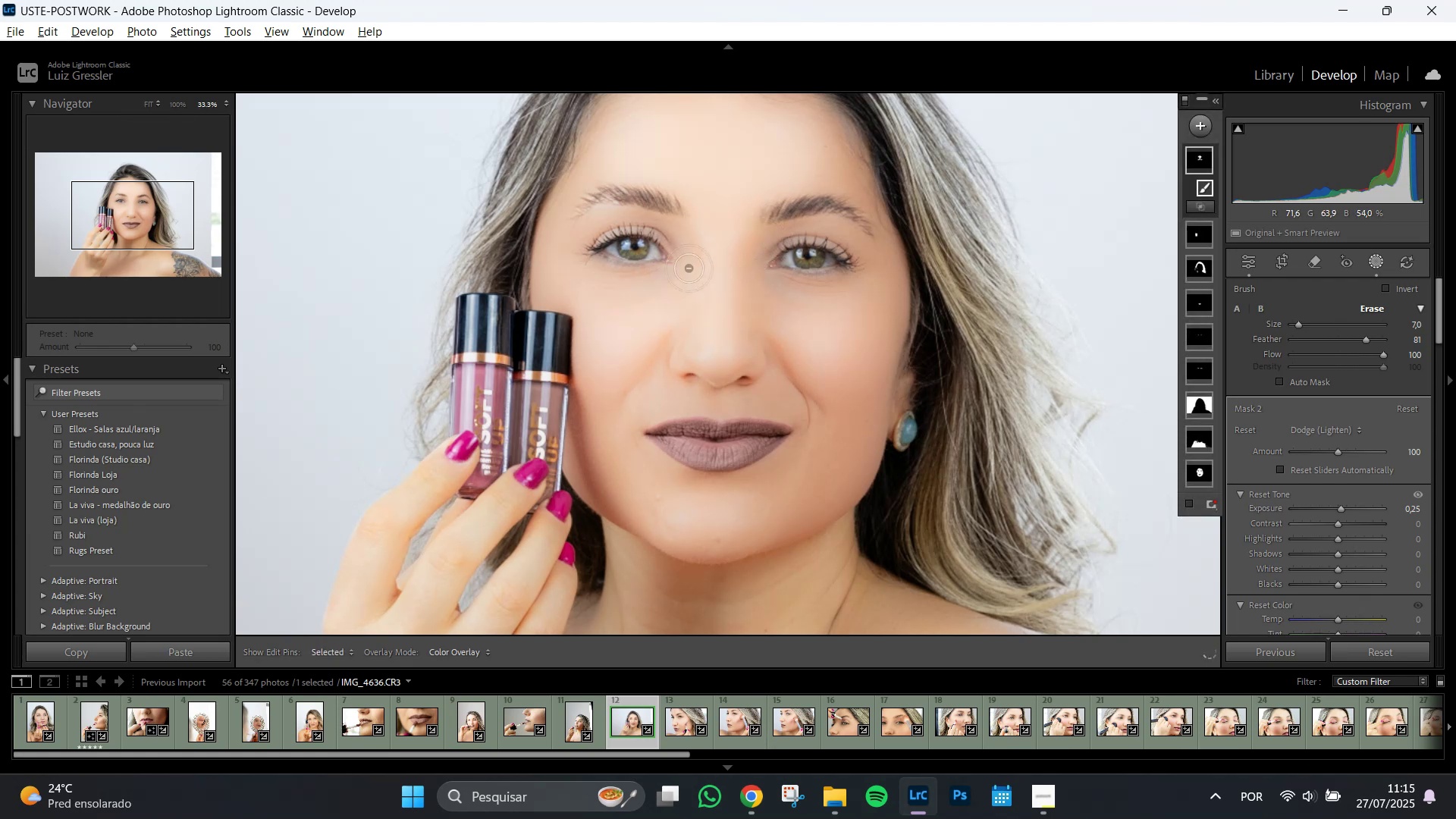 
hold_key(key=AltLeft, duration=1.51)
 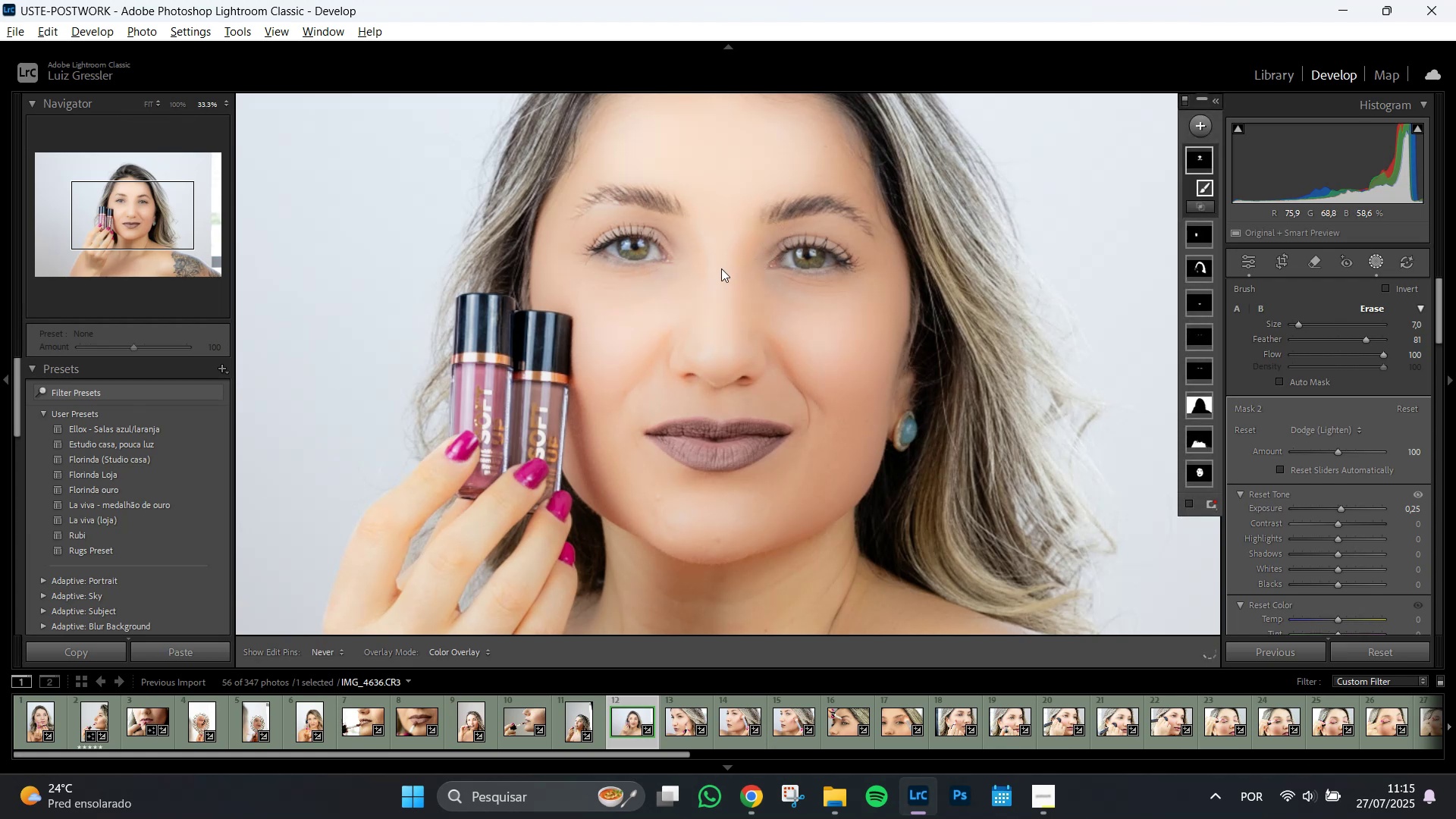 
hold_key(key=AltLeft, duration=1.51)
left_click_drag(start_coordinate=[698, 267], to_coordinate=[677, 224])
 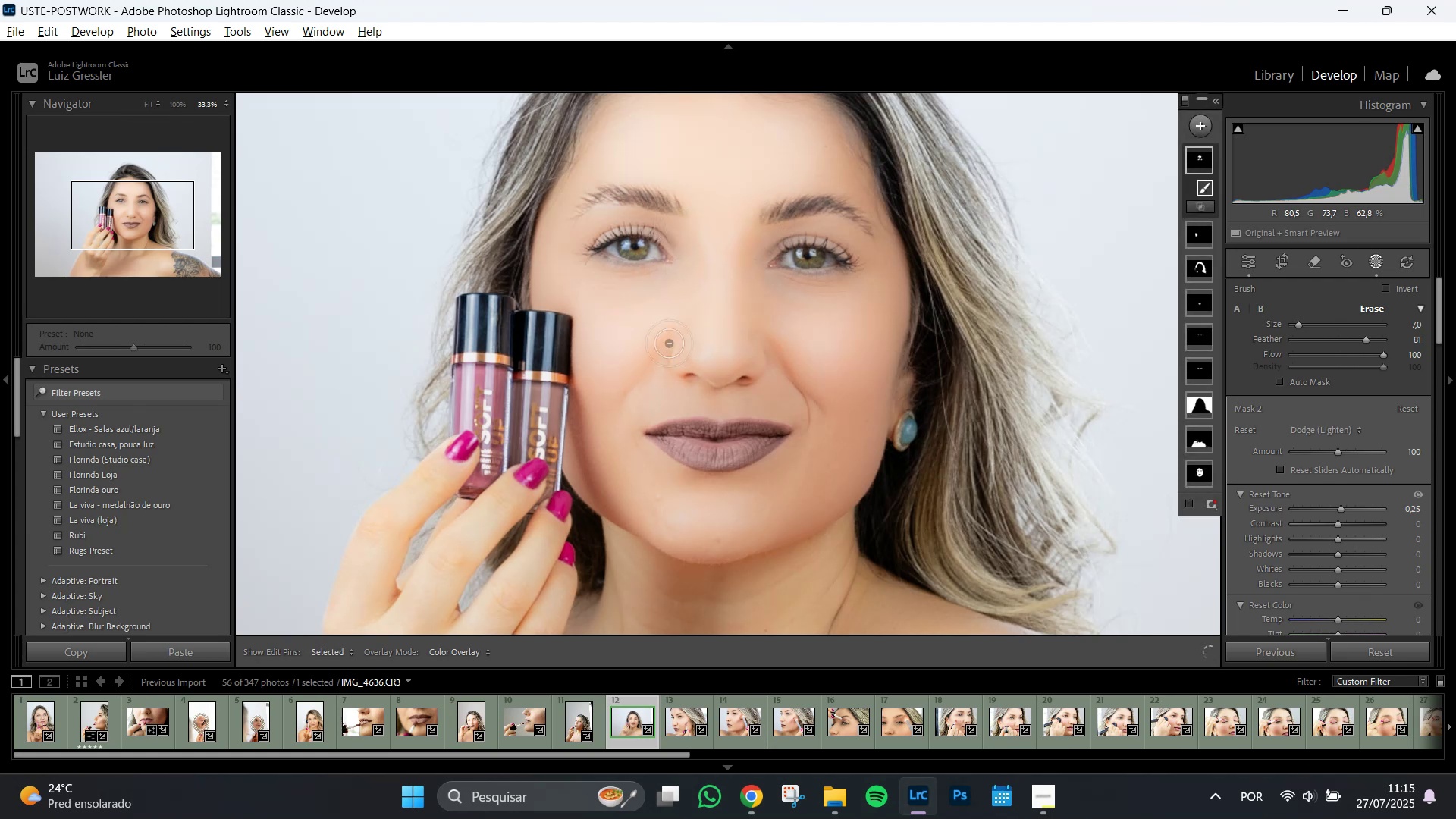 
hold_key(key=AltLeft, duration=1.51)
 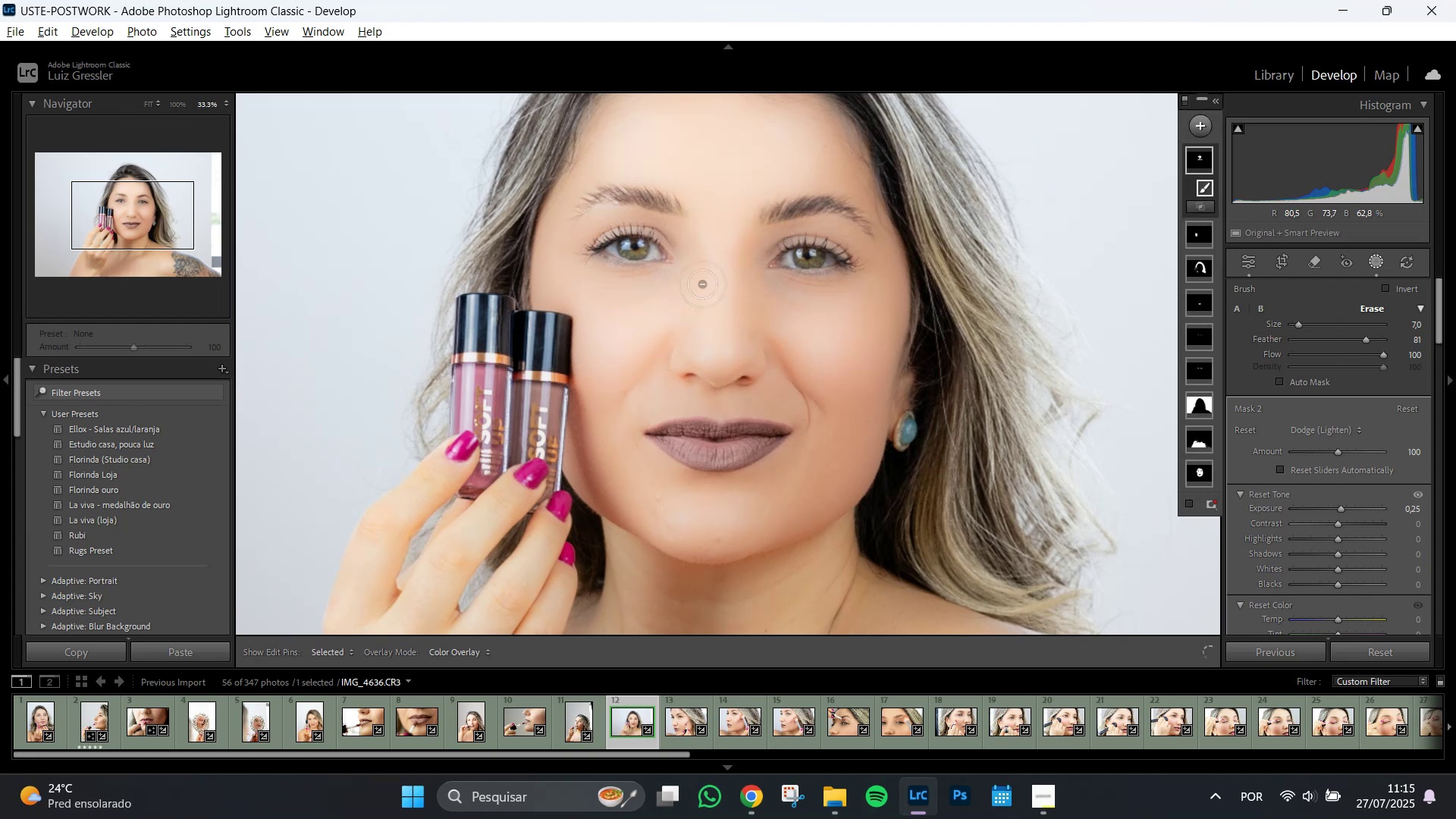 
hold_key(key=AltLeft, duration=0.42)
 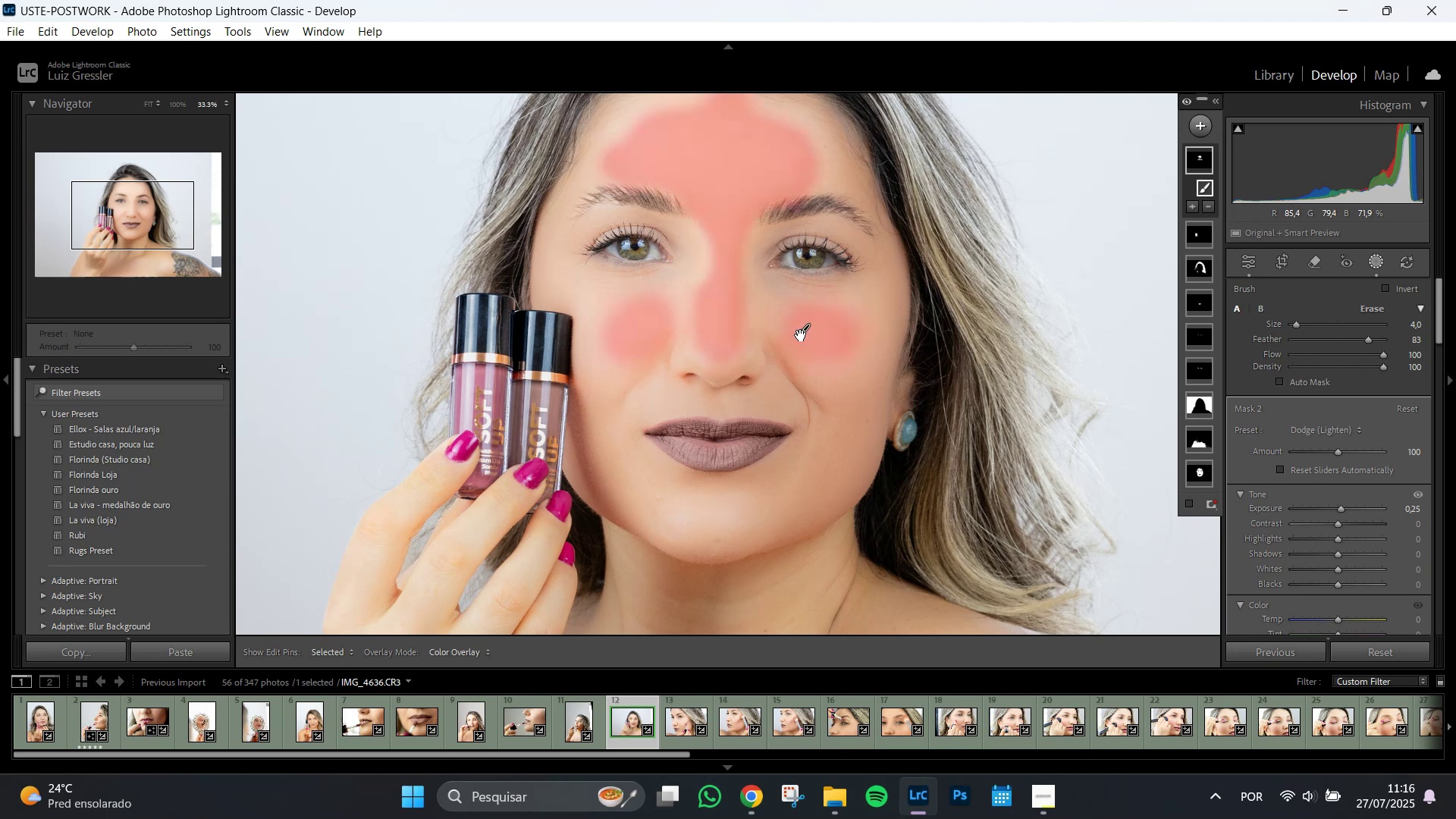 
wait(22.05)
 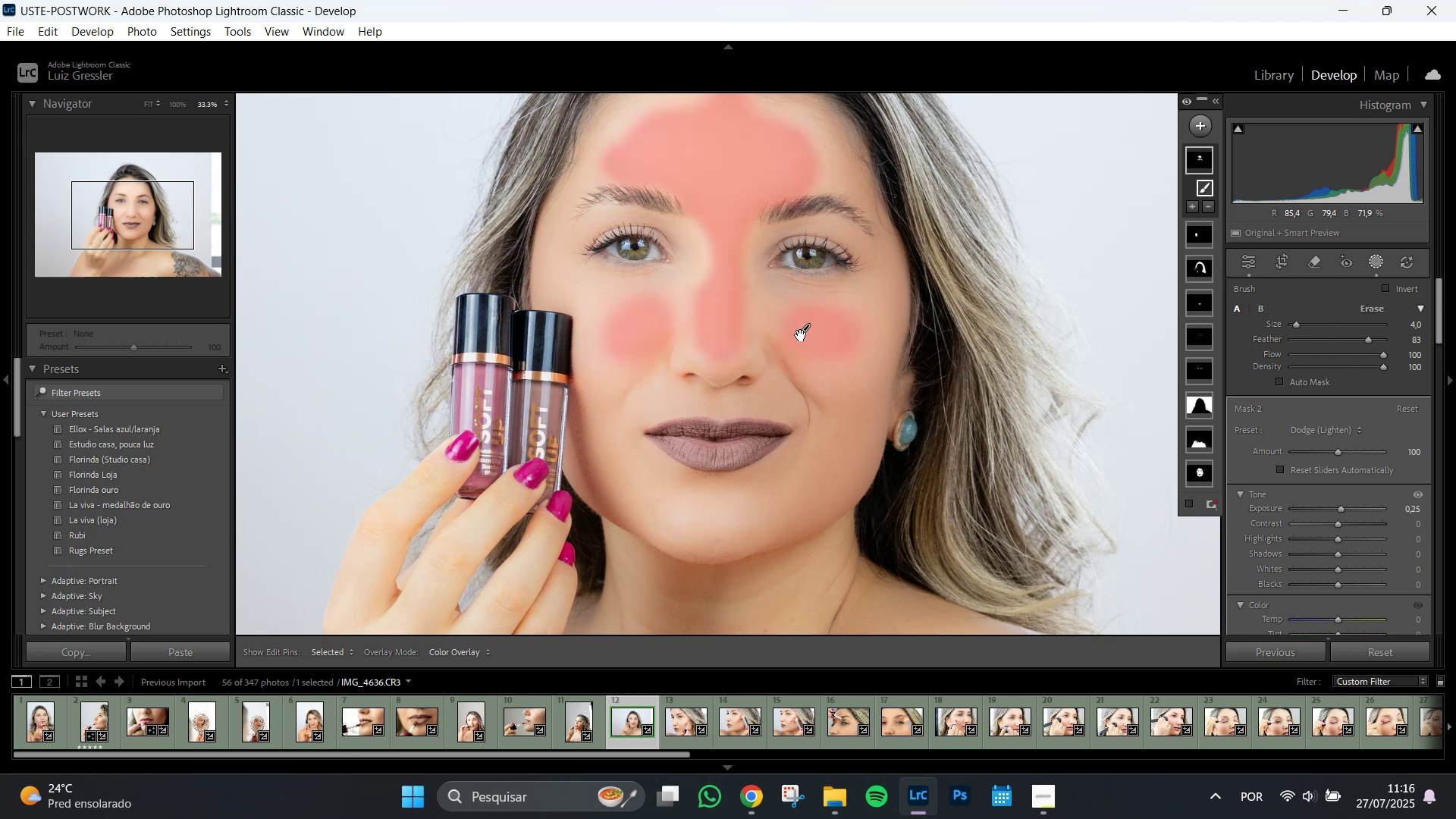 
scroll: coordinate [604, 328], scroll_direction: up, amount: 3.0
 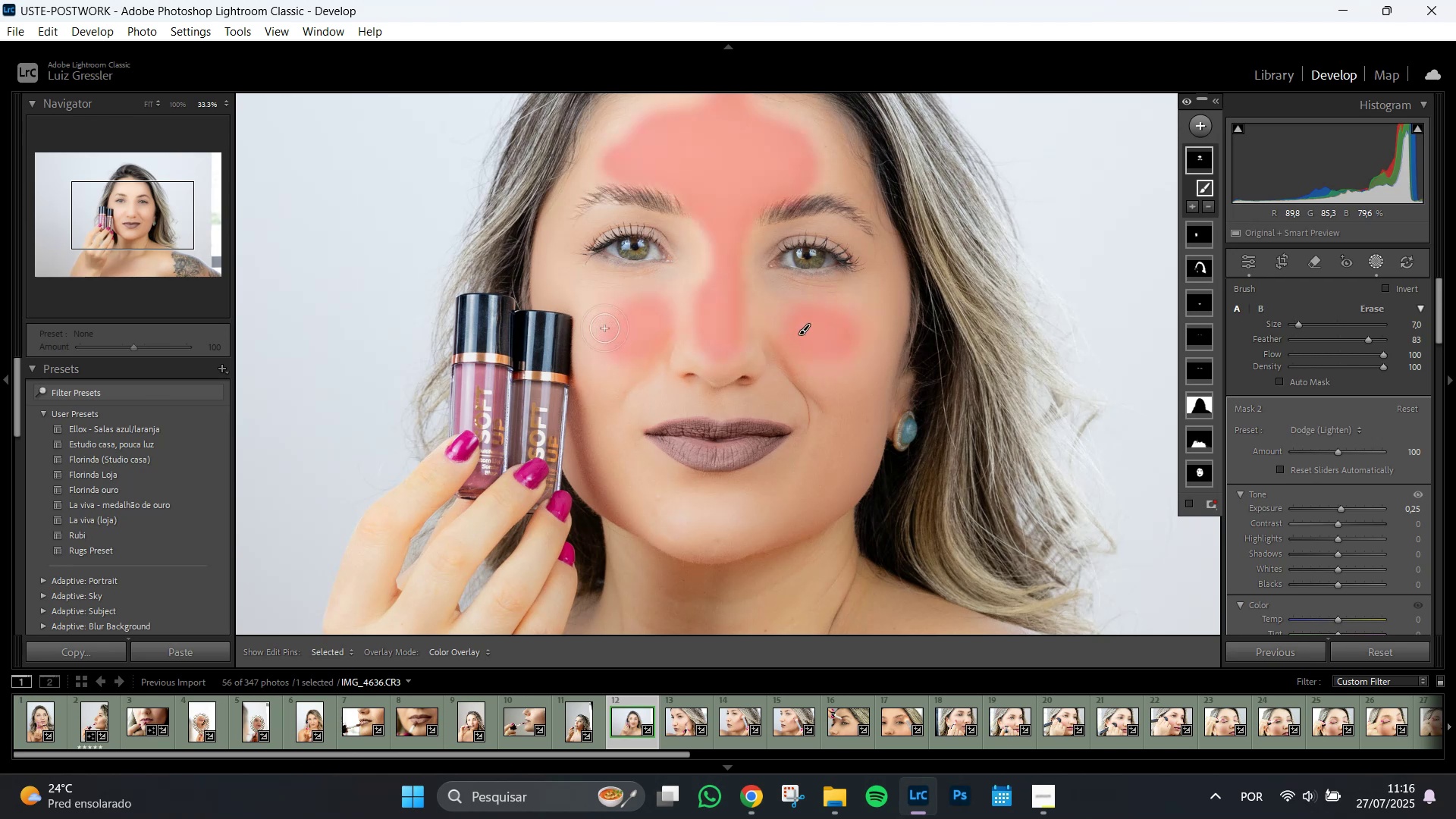 
left_click_drag(start_coordinate=[604, 328], to_coordinate=[616, 314])
 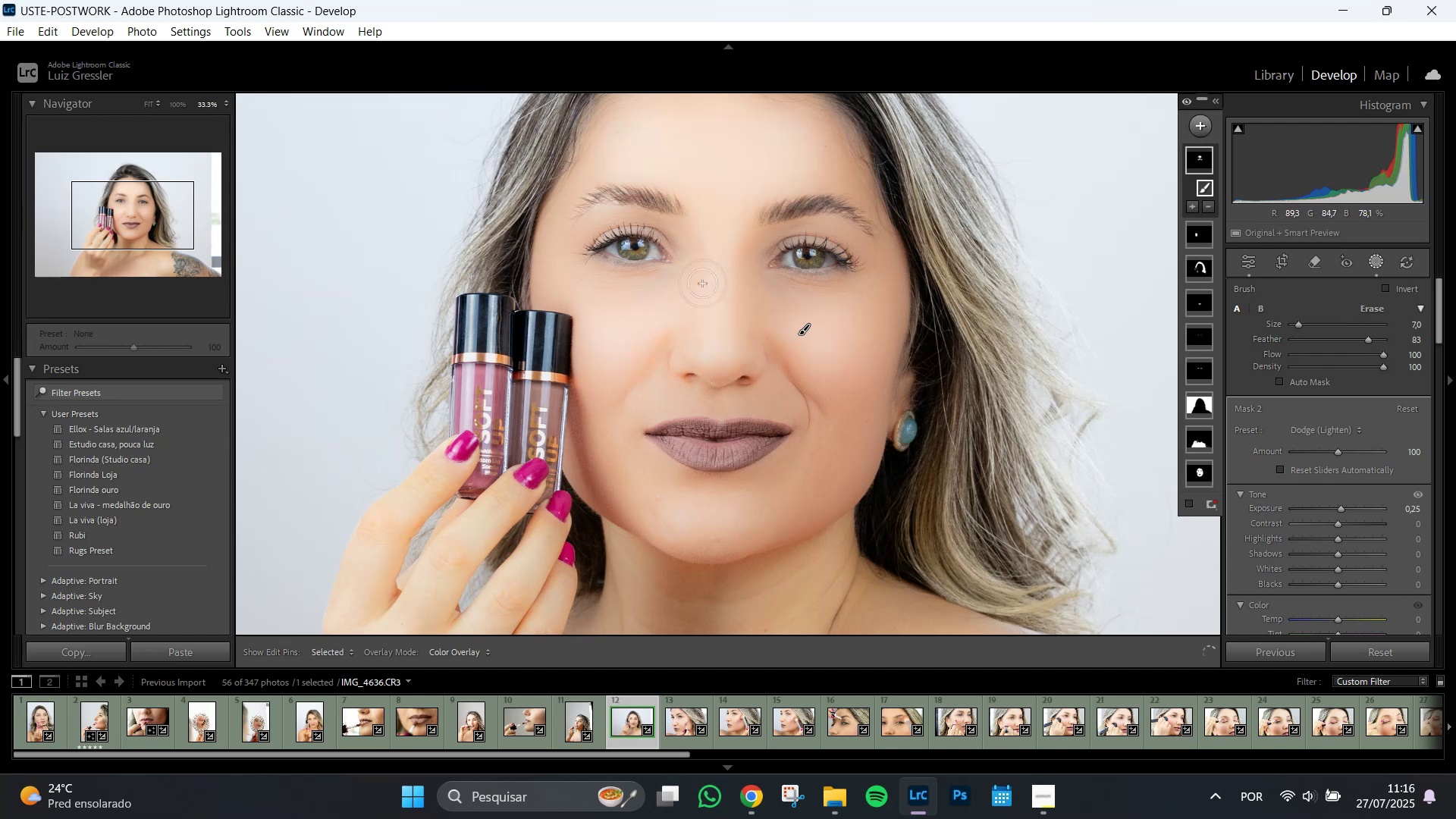 
hold_key(key=AltLeft, duration=1.51)
left_click_drag(start_coordinate=[695, 273], to_coordinate=[683, 345])
 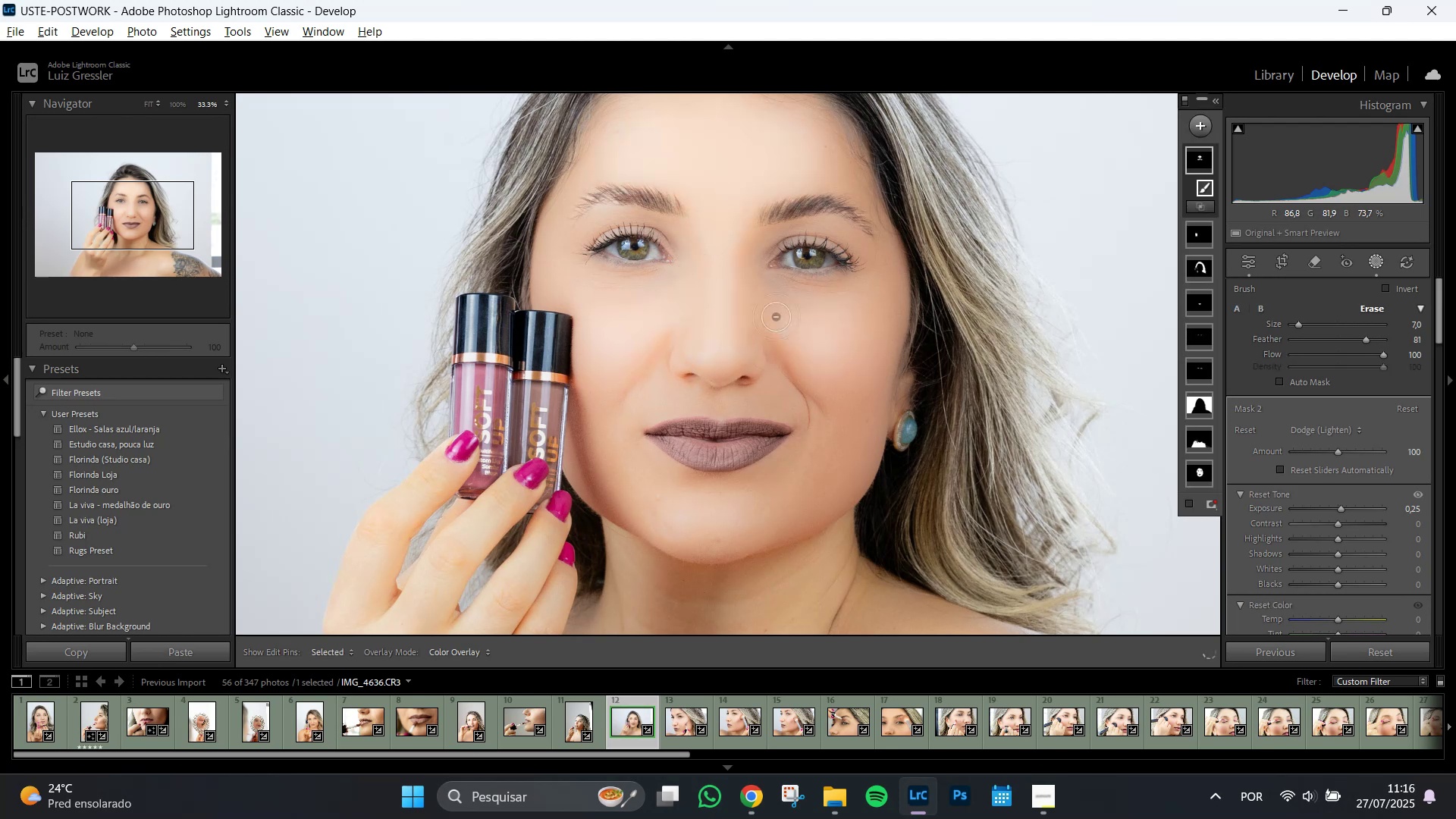 
hold_key(key=AltLeft, duration=1.51)
 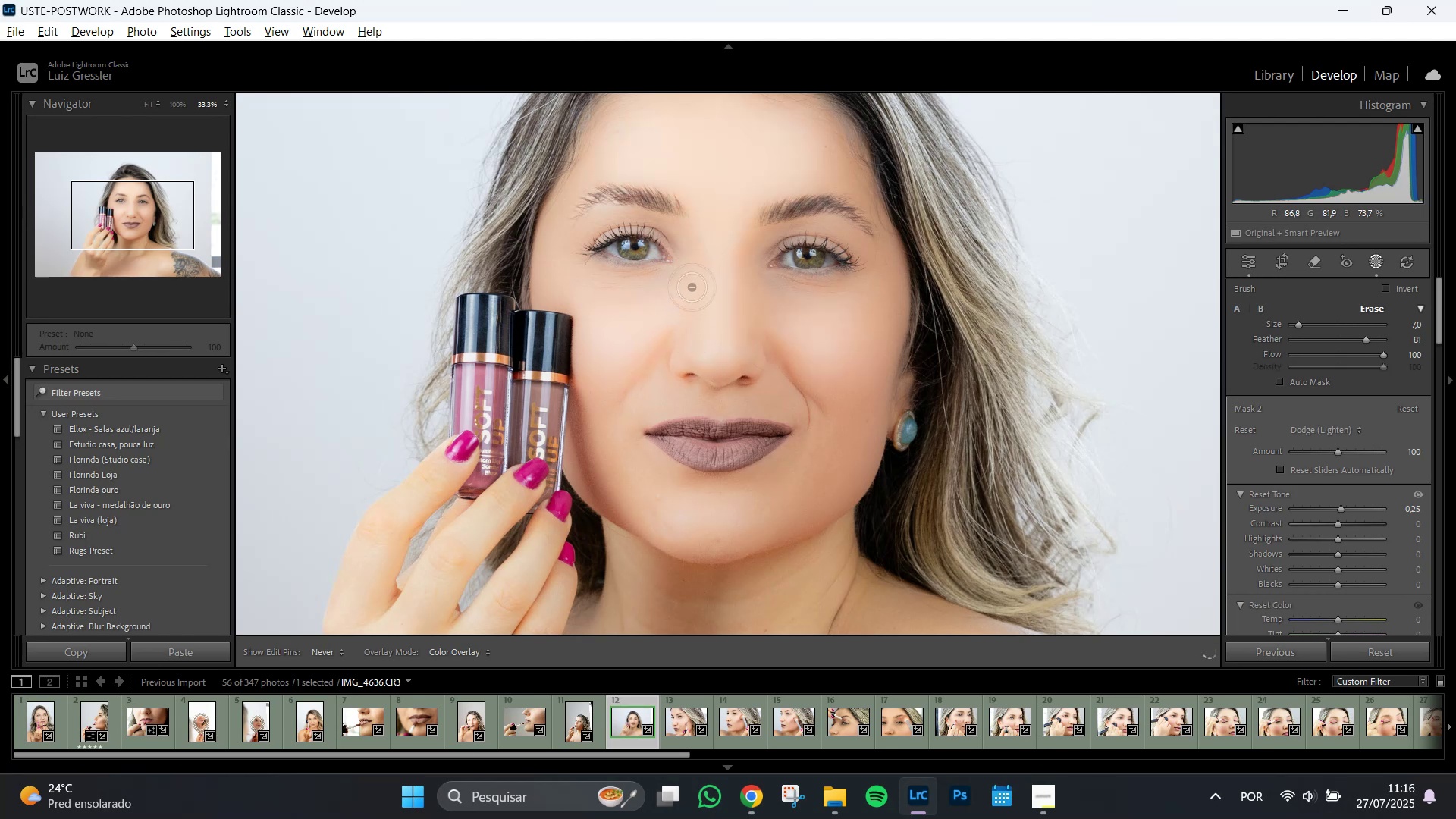 
hold_key(key=AltLeft, duration=1.52)
 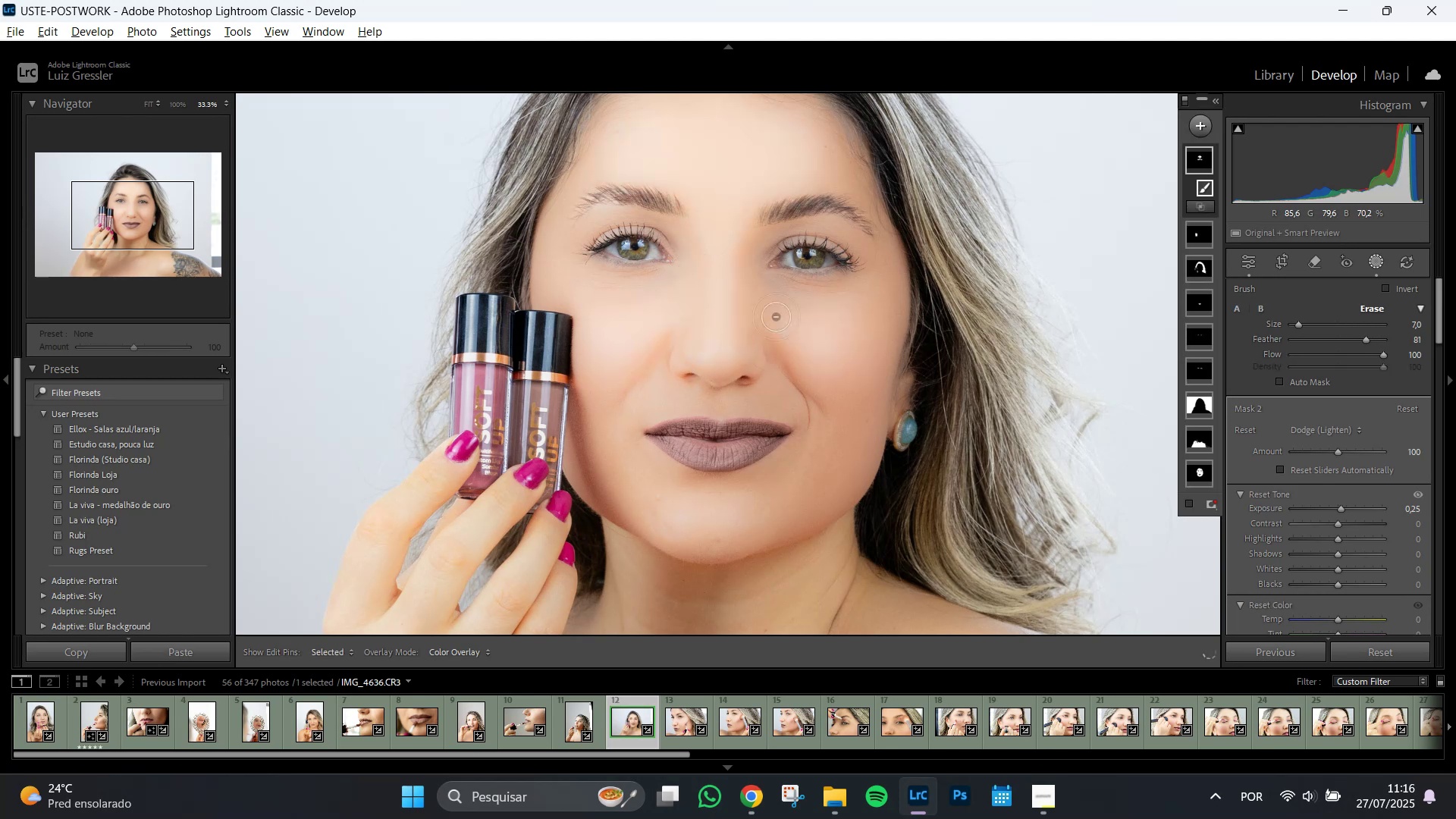 
hold_key(key=AltLeft, duration=1.51)
 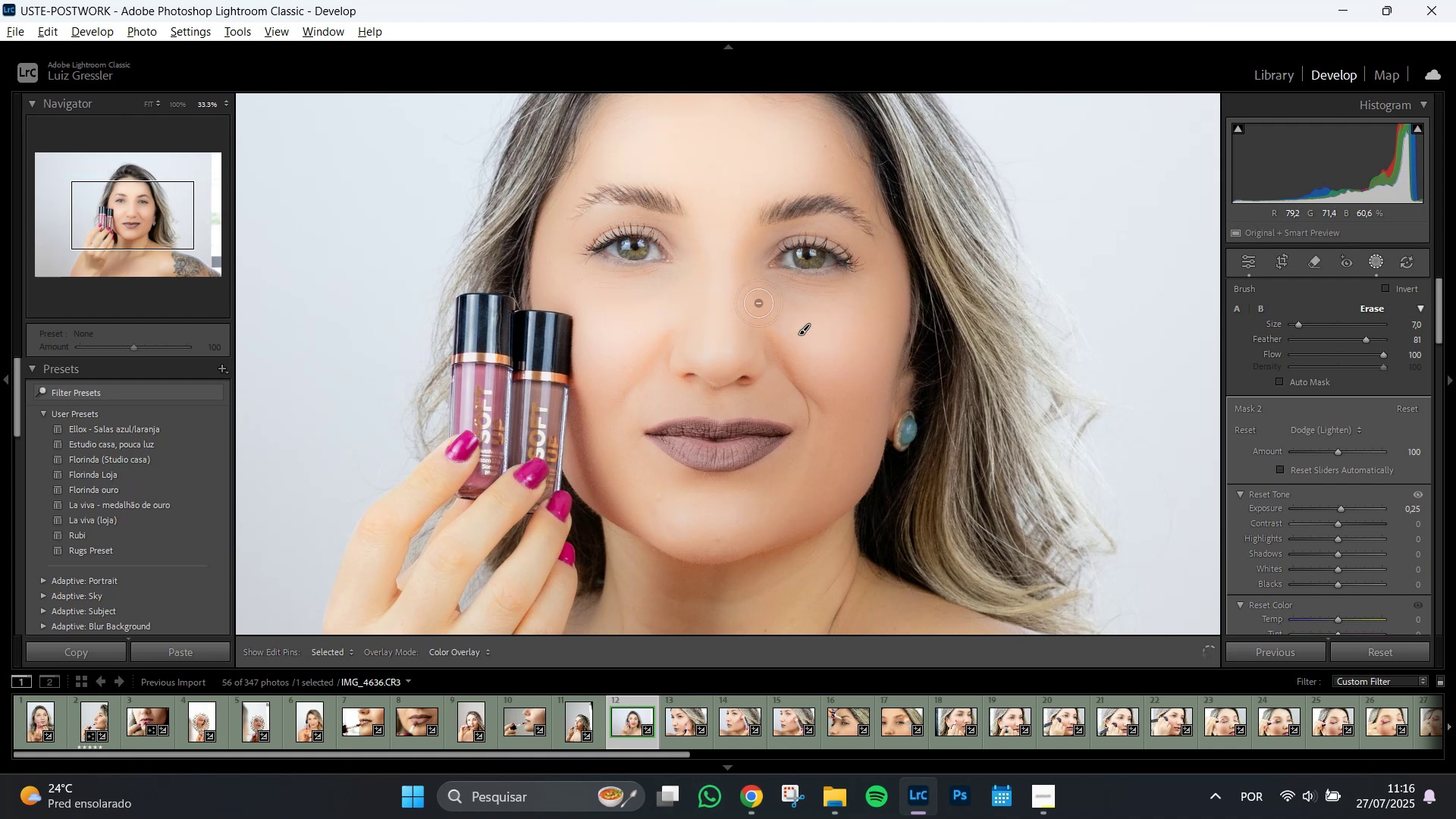 
hold_key(key=AltLeft, duration=1.51)
left_click_drag(start_coordinate=[758, 304], to_coordinate=[755, 282])
 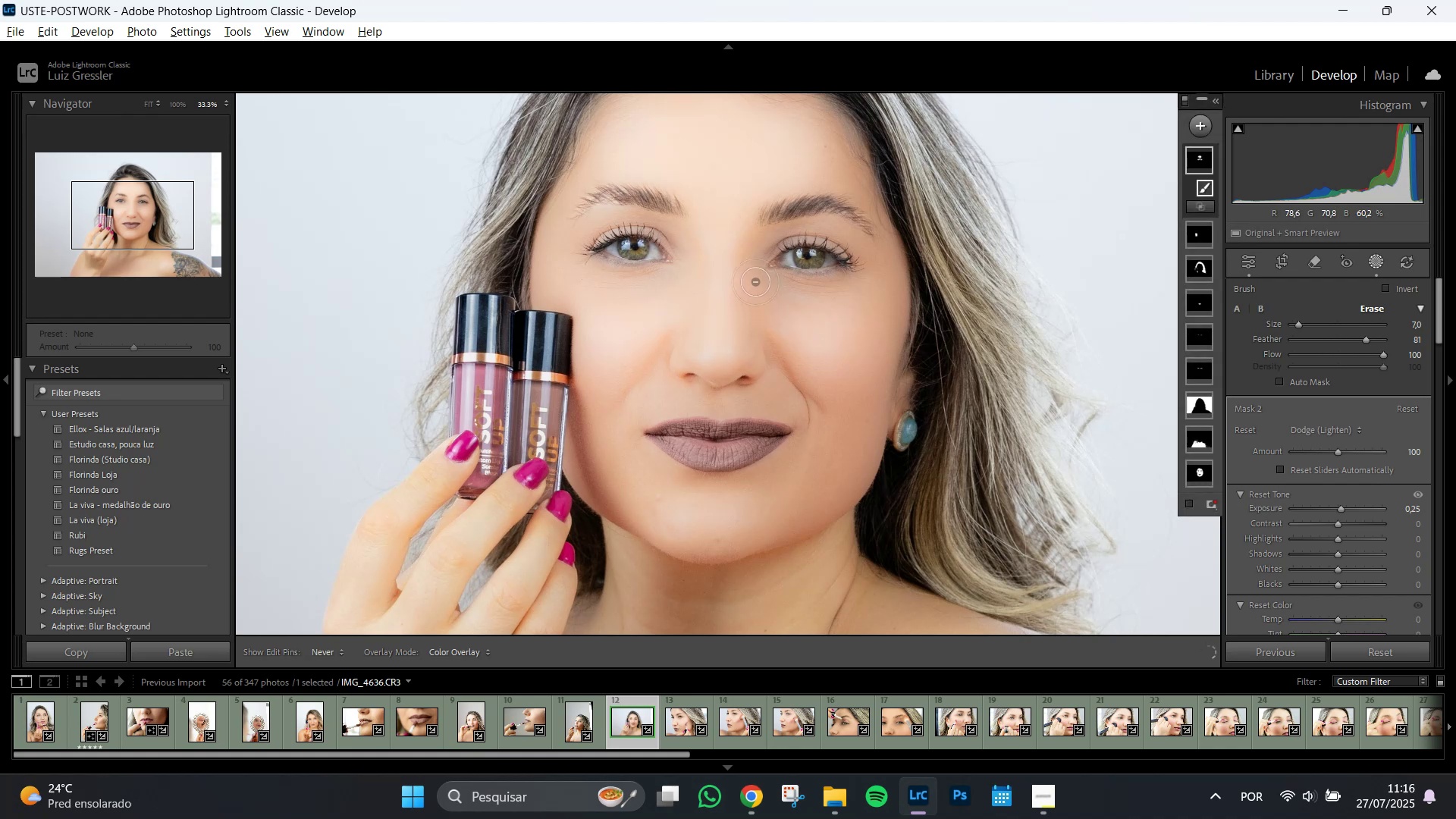 
key(Alt+AltLeft)
 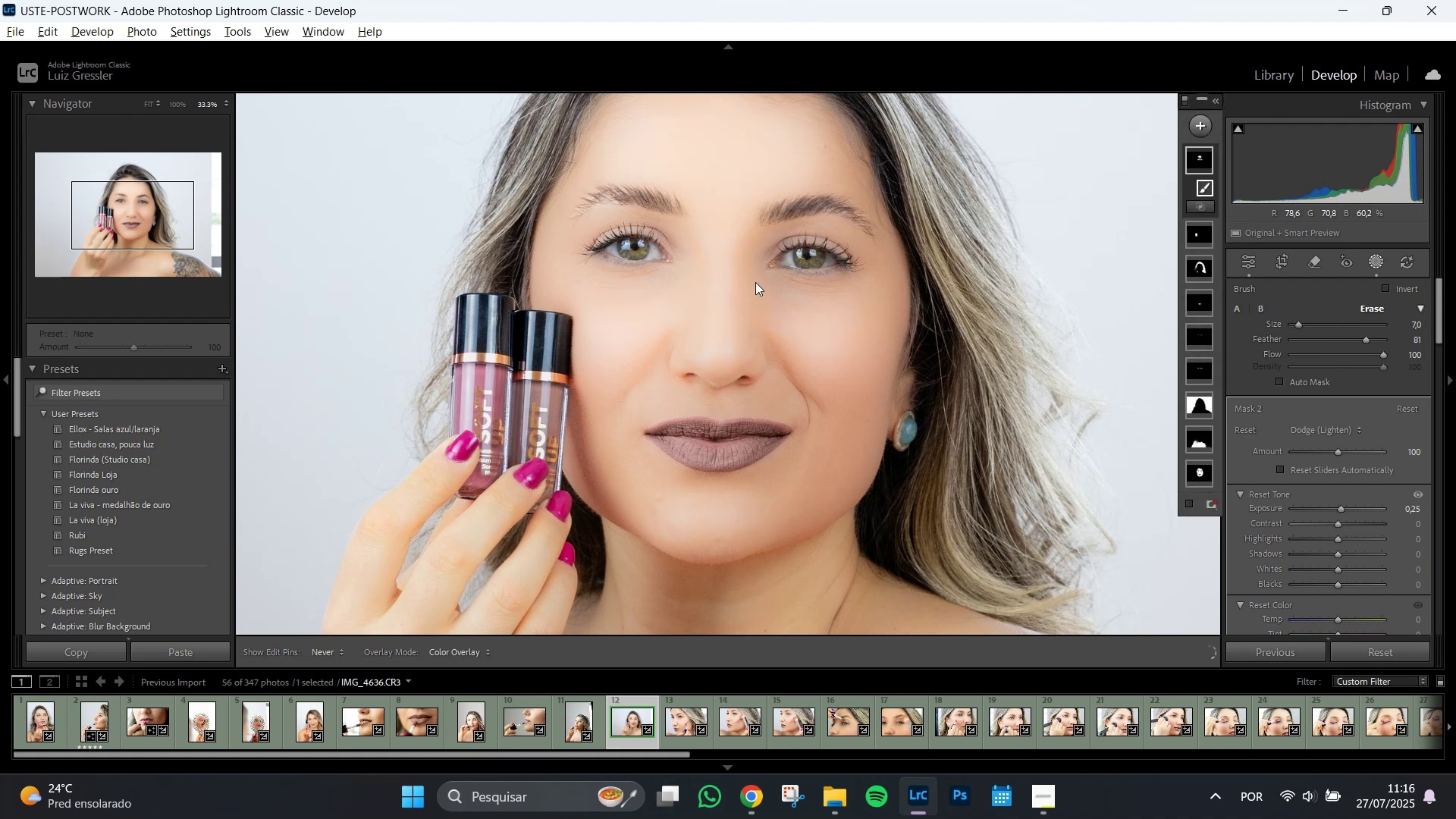 
key(Alt+AltLeft)
 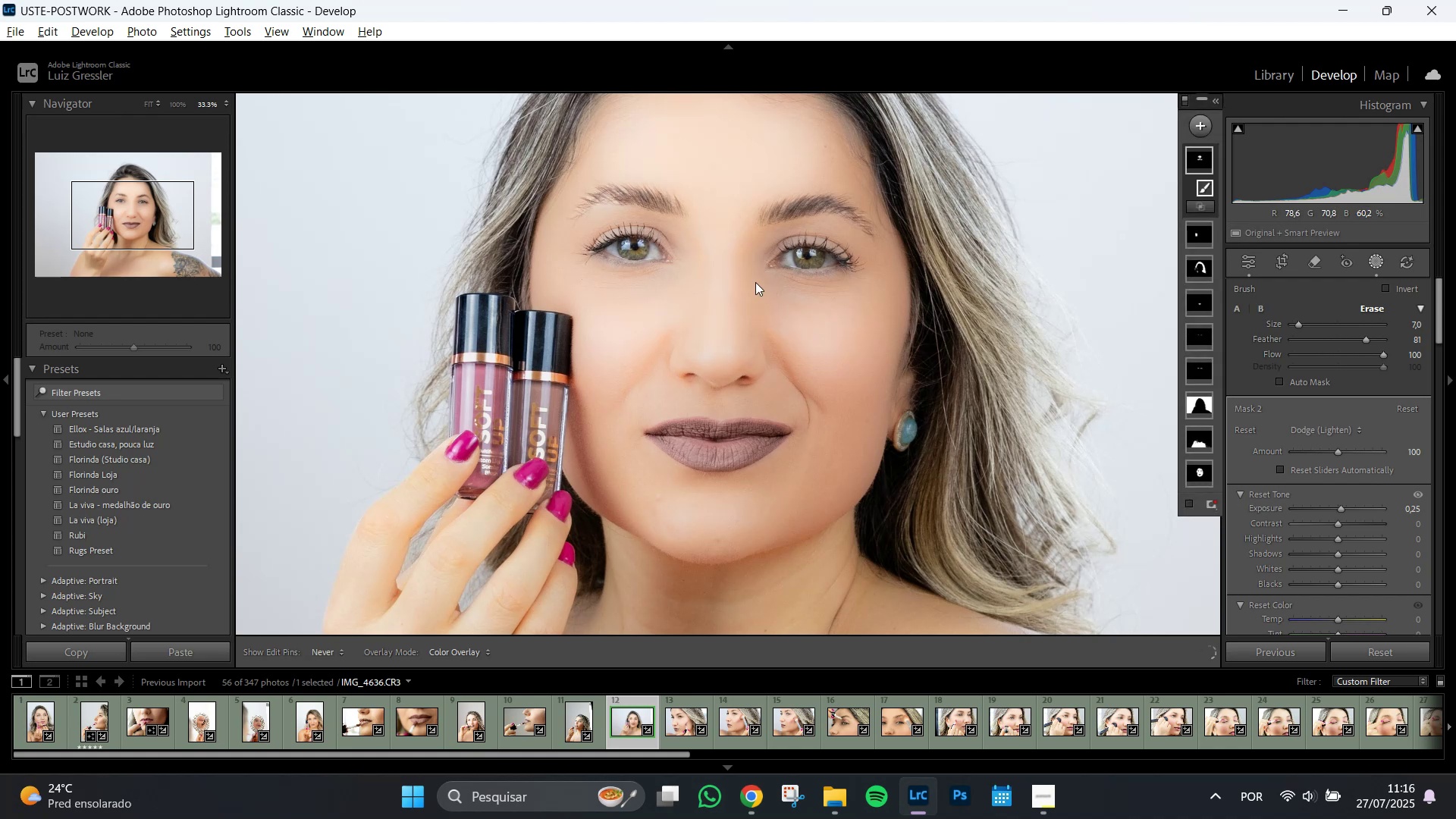 
key(Alt+AltLeft)
 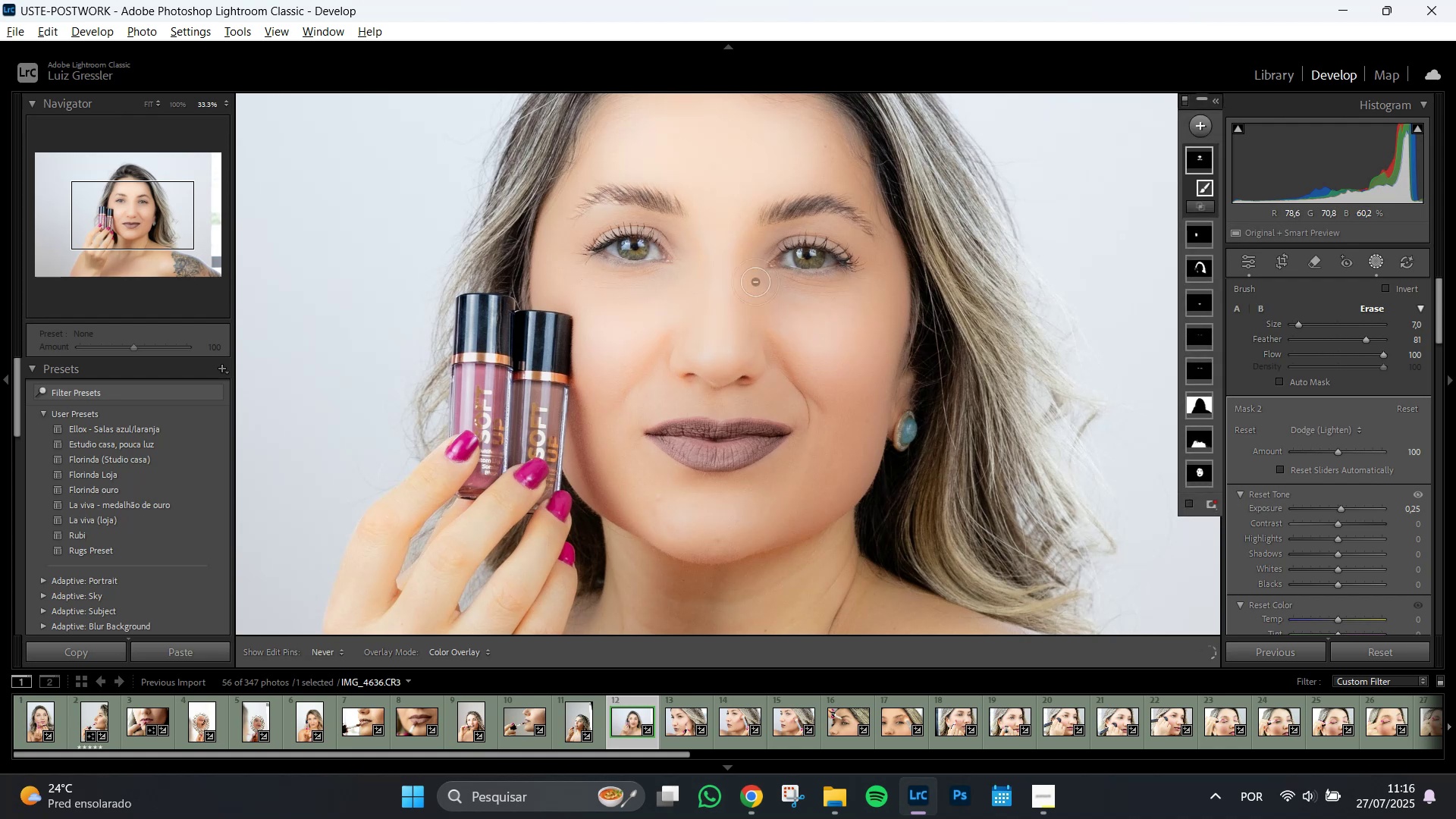 
key(Alt+AltLeft)
 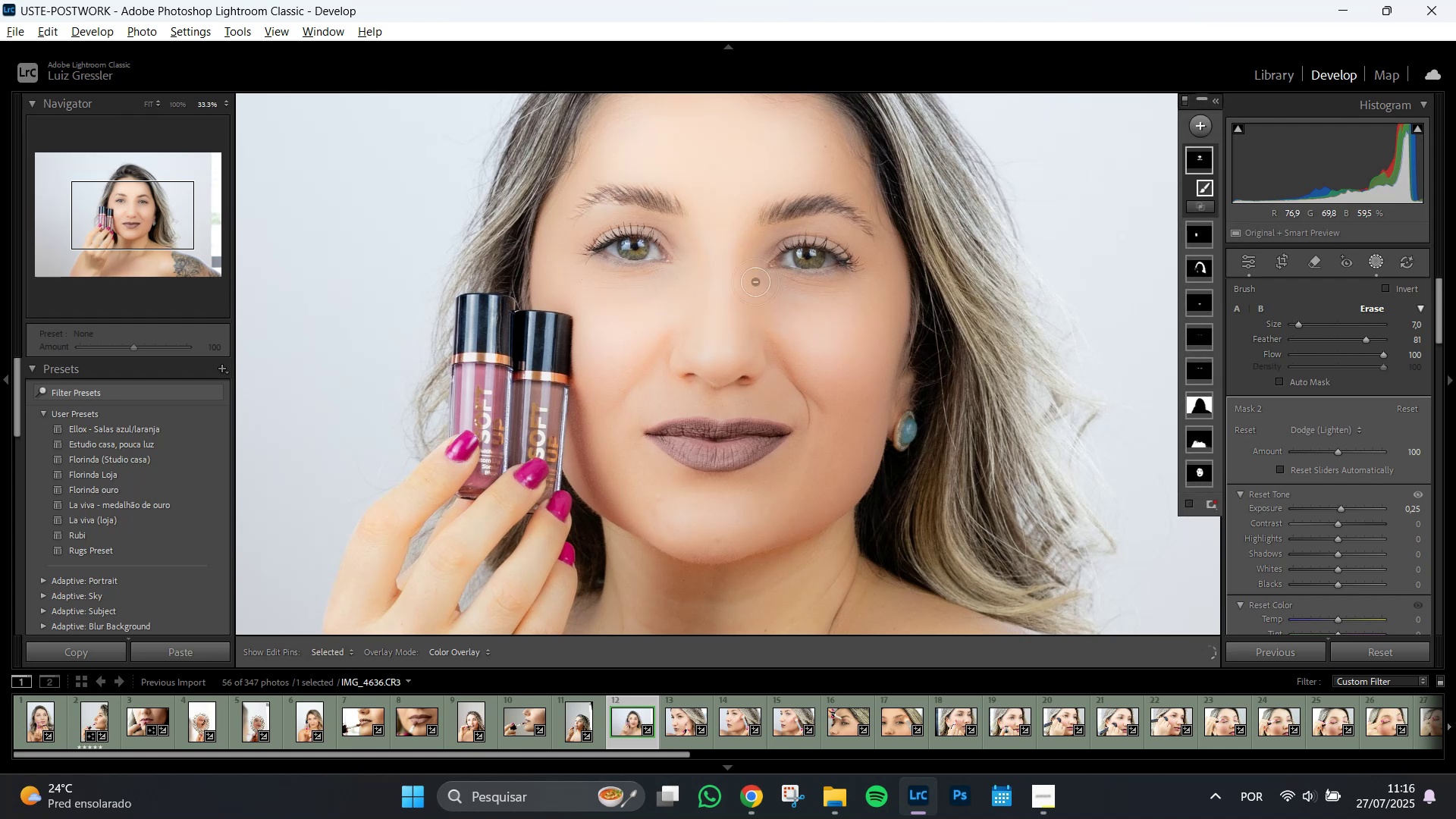 
key(Alt+AltLeft)
 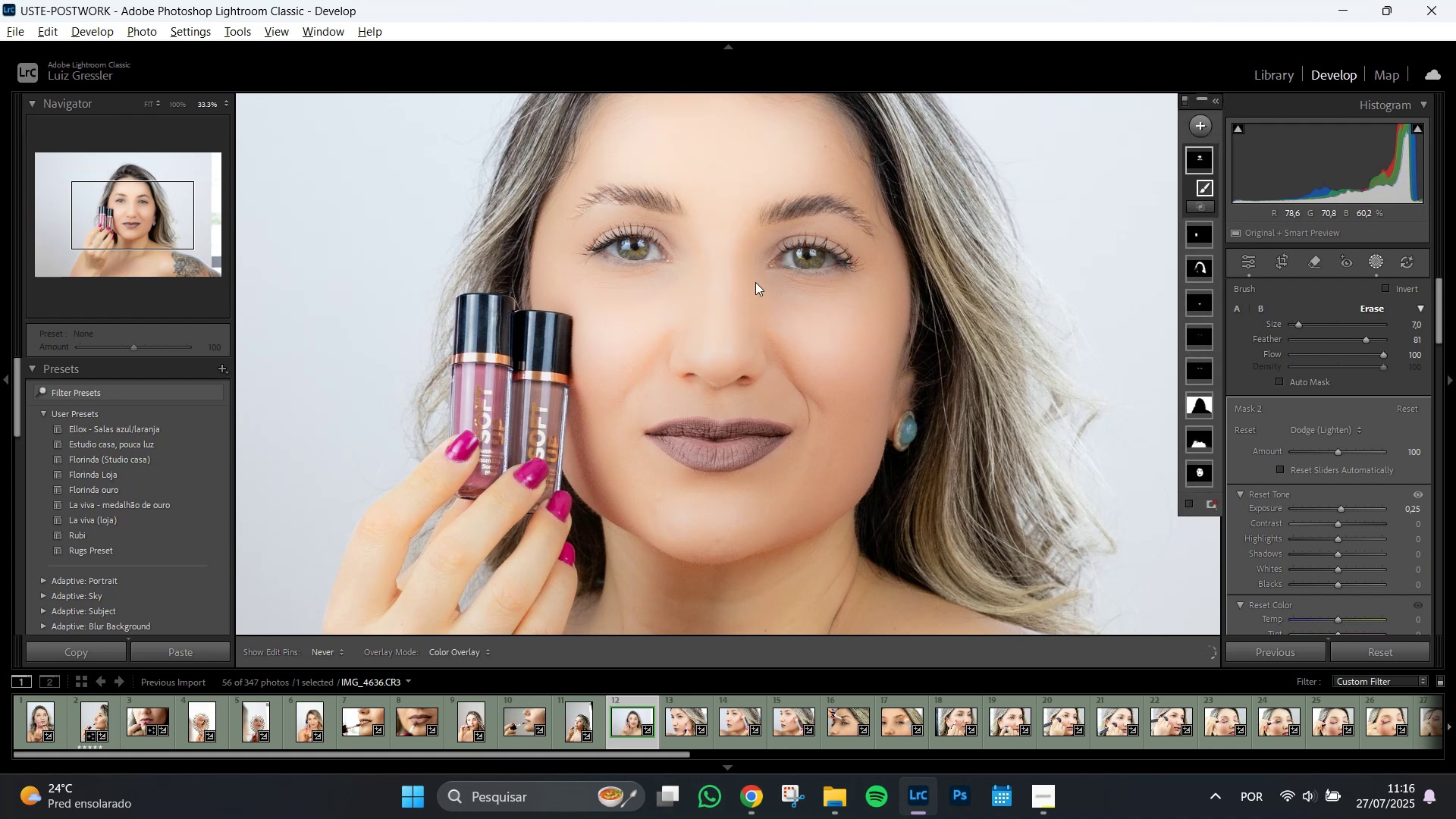 
key(Alt+AltLeft)
 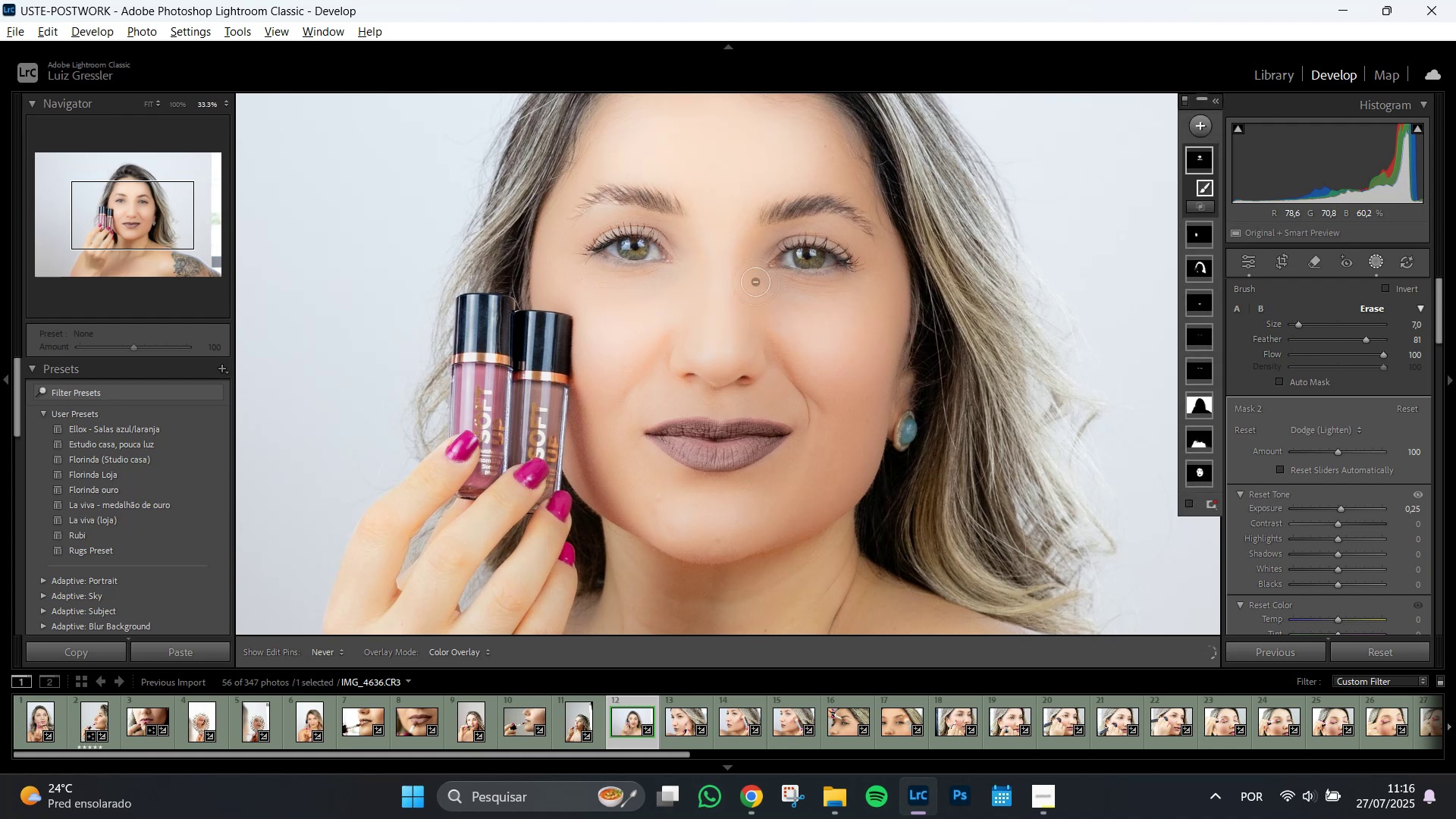 
key(Alt+AltLeft)
 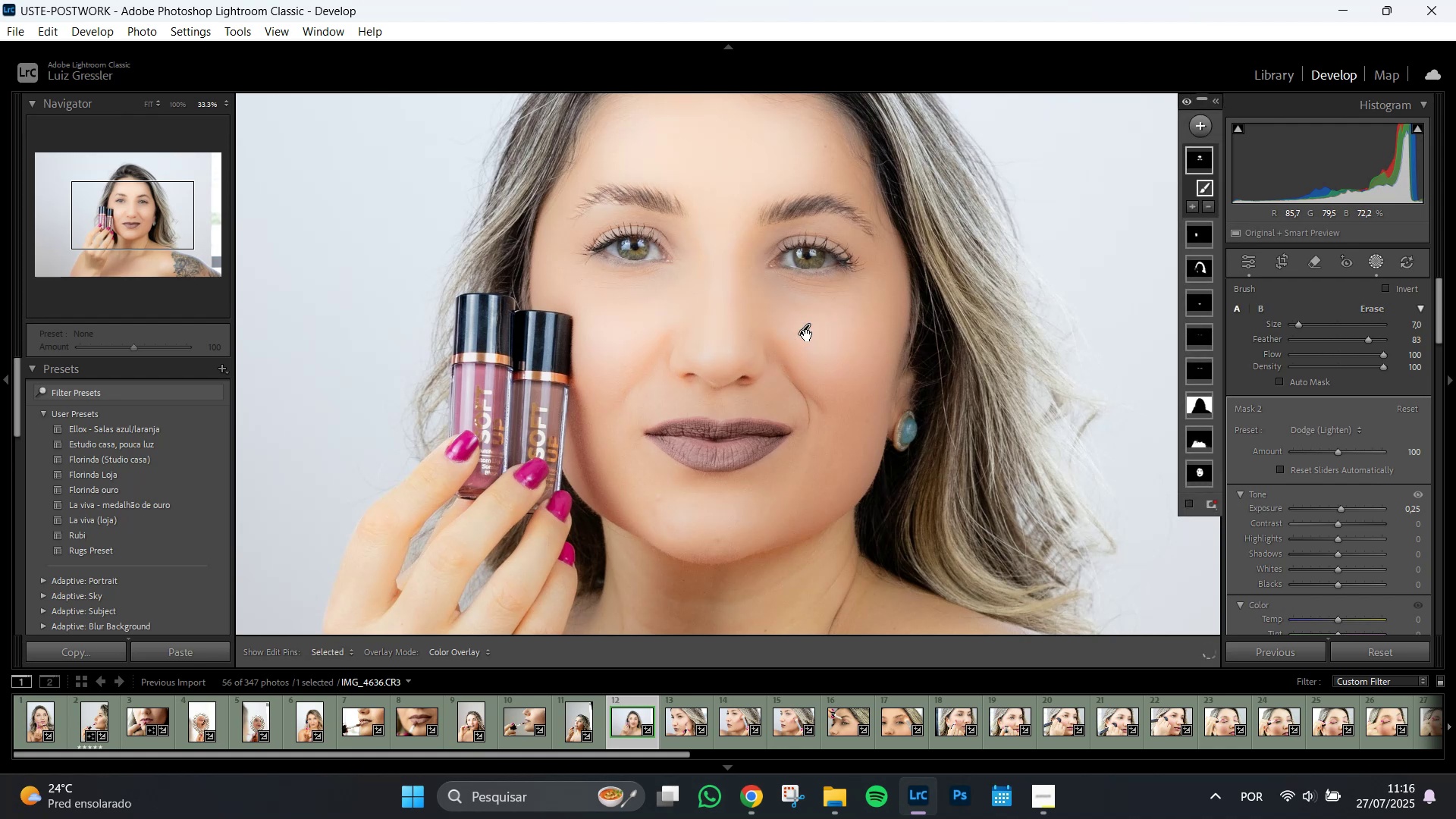 
wait(9.35)
 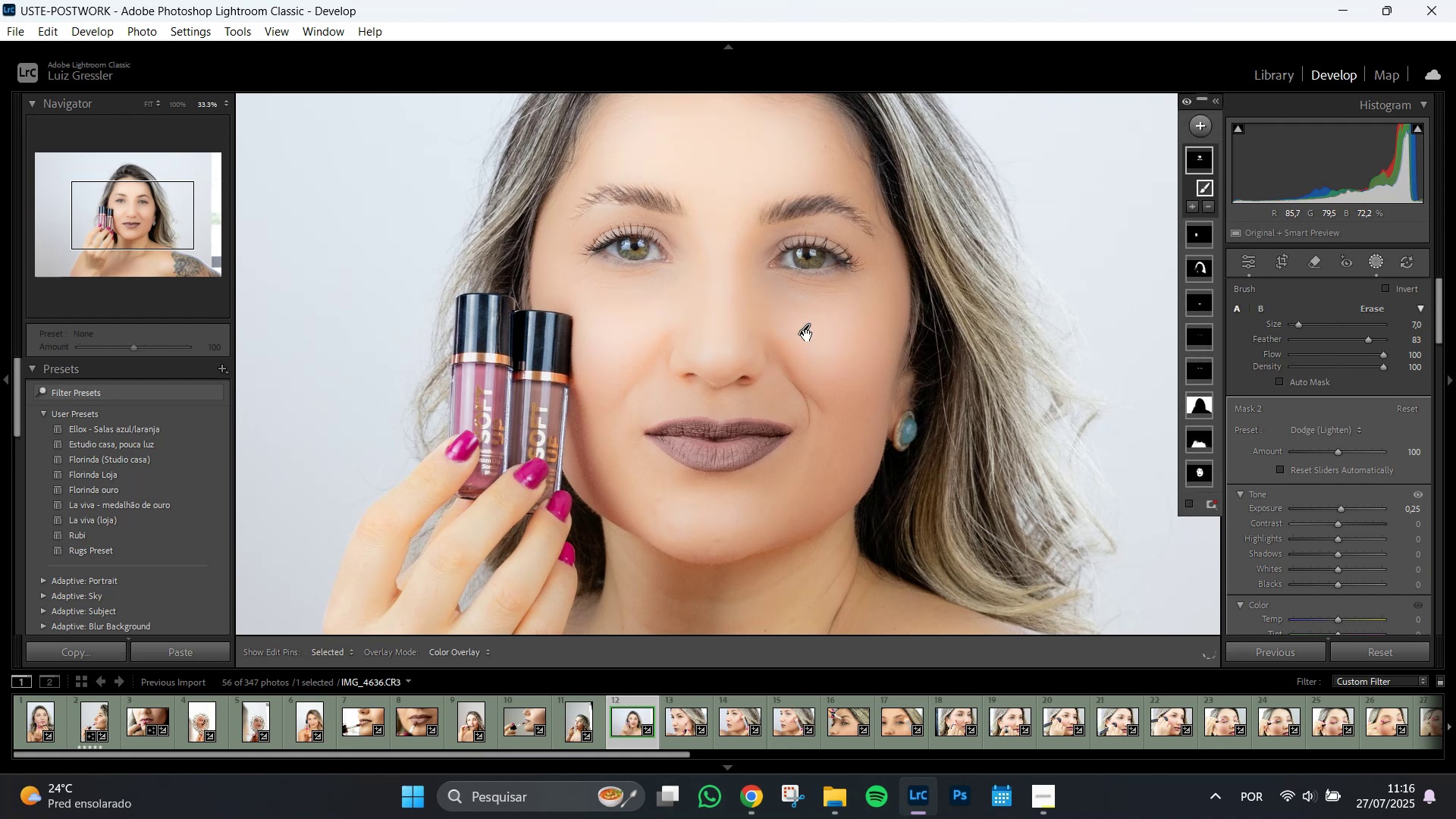 
left_click_drag(start_coordinate=[812, 175], to_coordinate=[657, 152])
 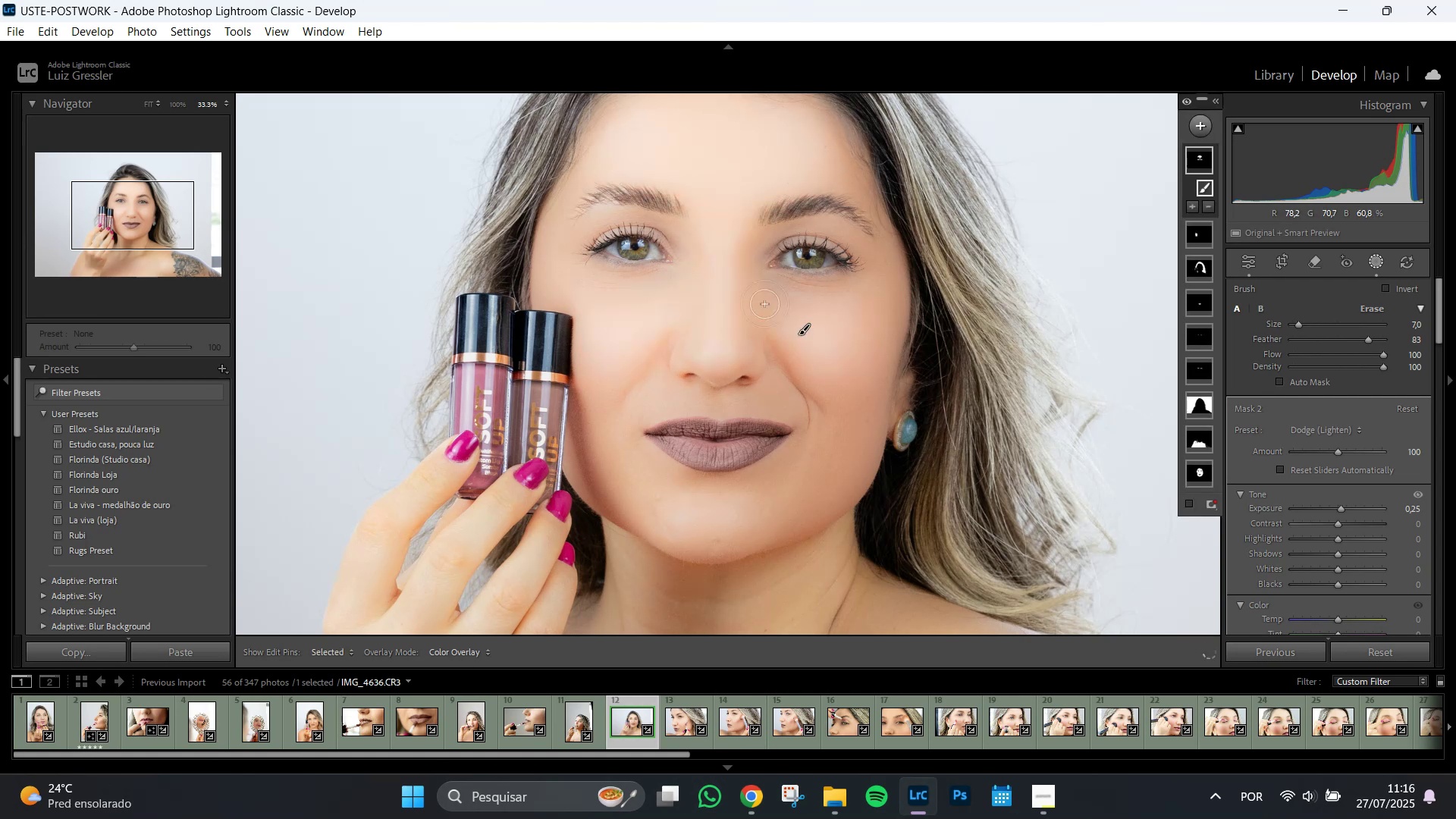 
key(Z)
 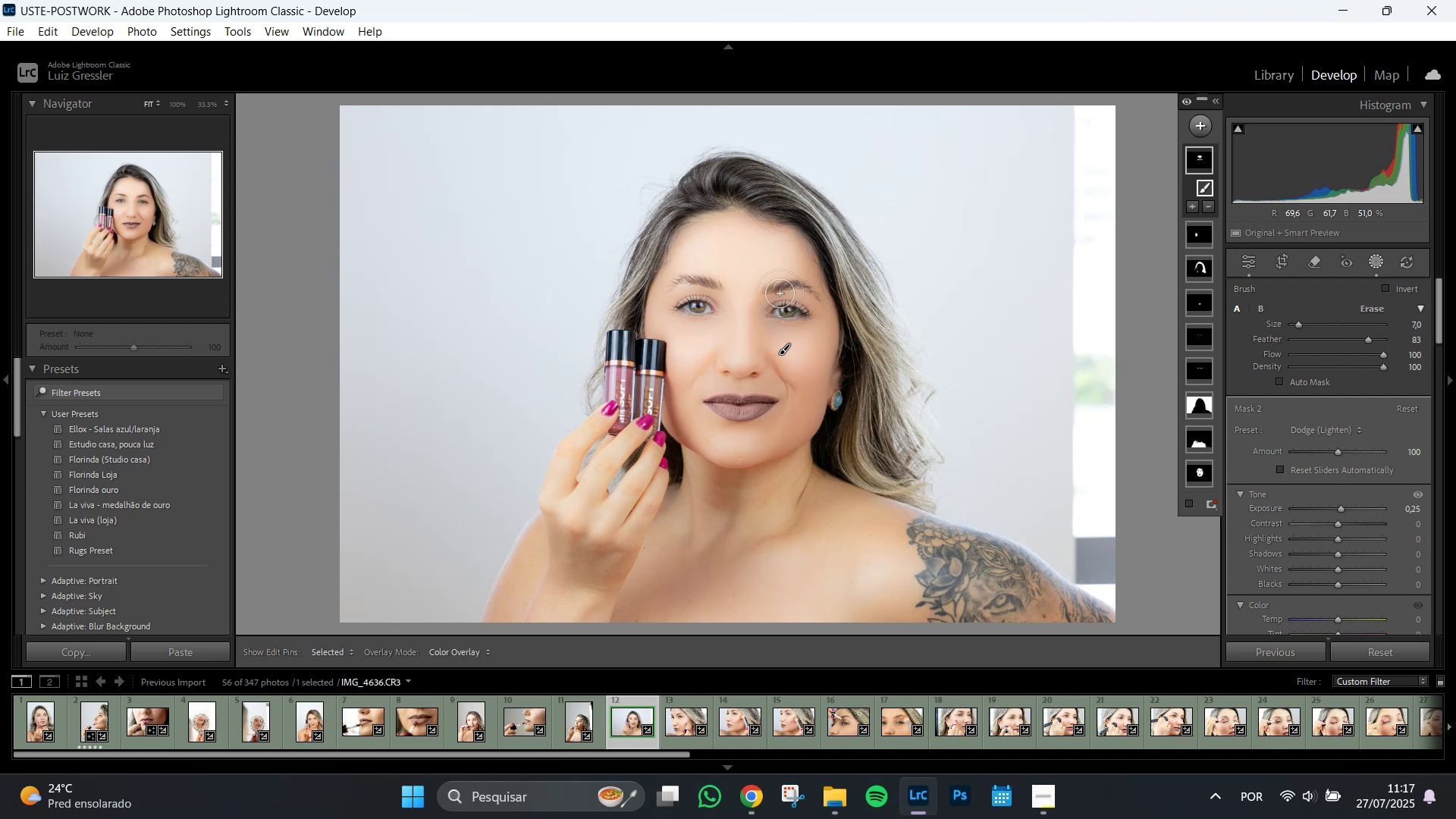 
wait(18.04)
 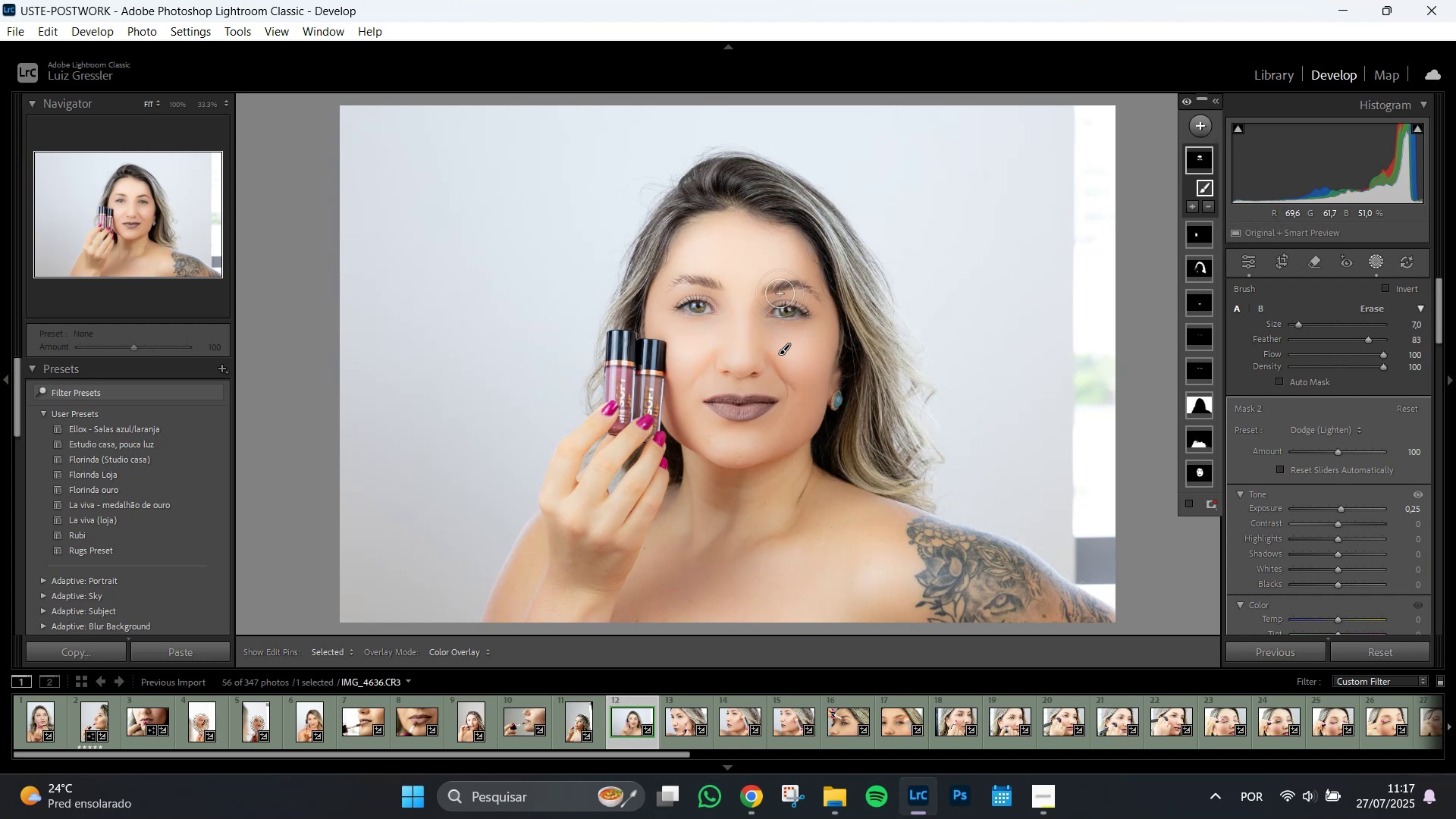 
left_click([674, 720])
 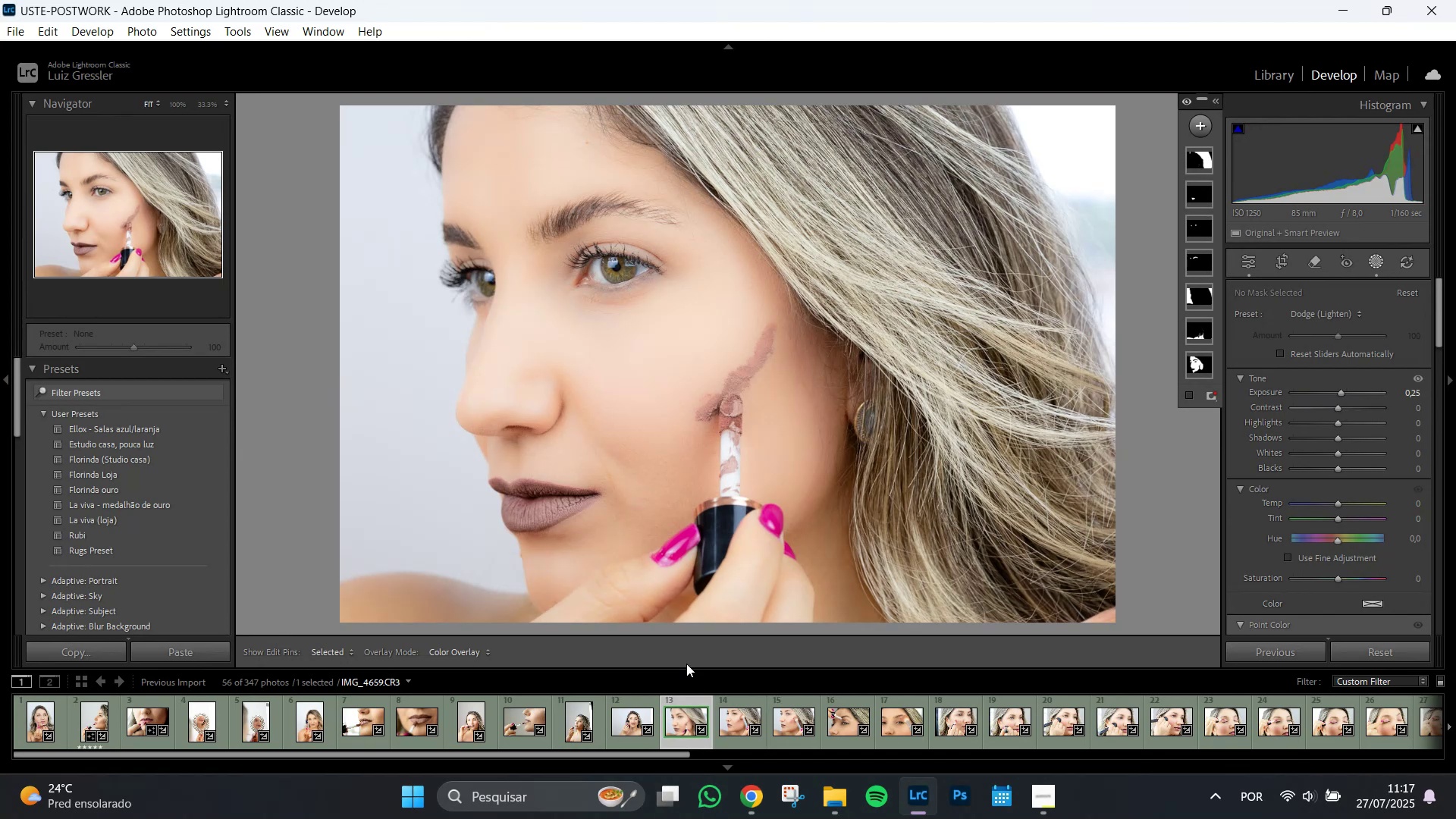 
wait(23.13)
 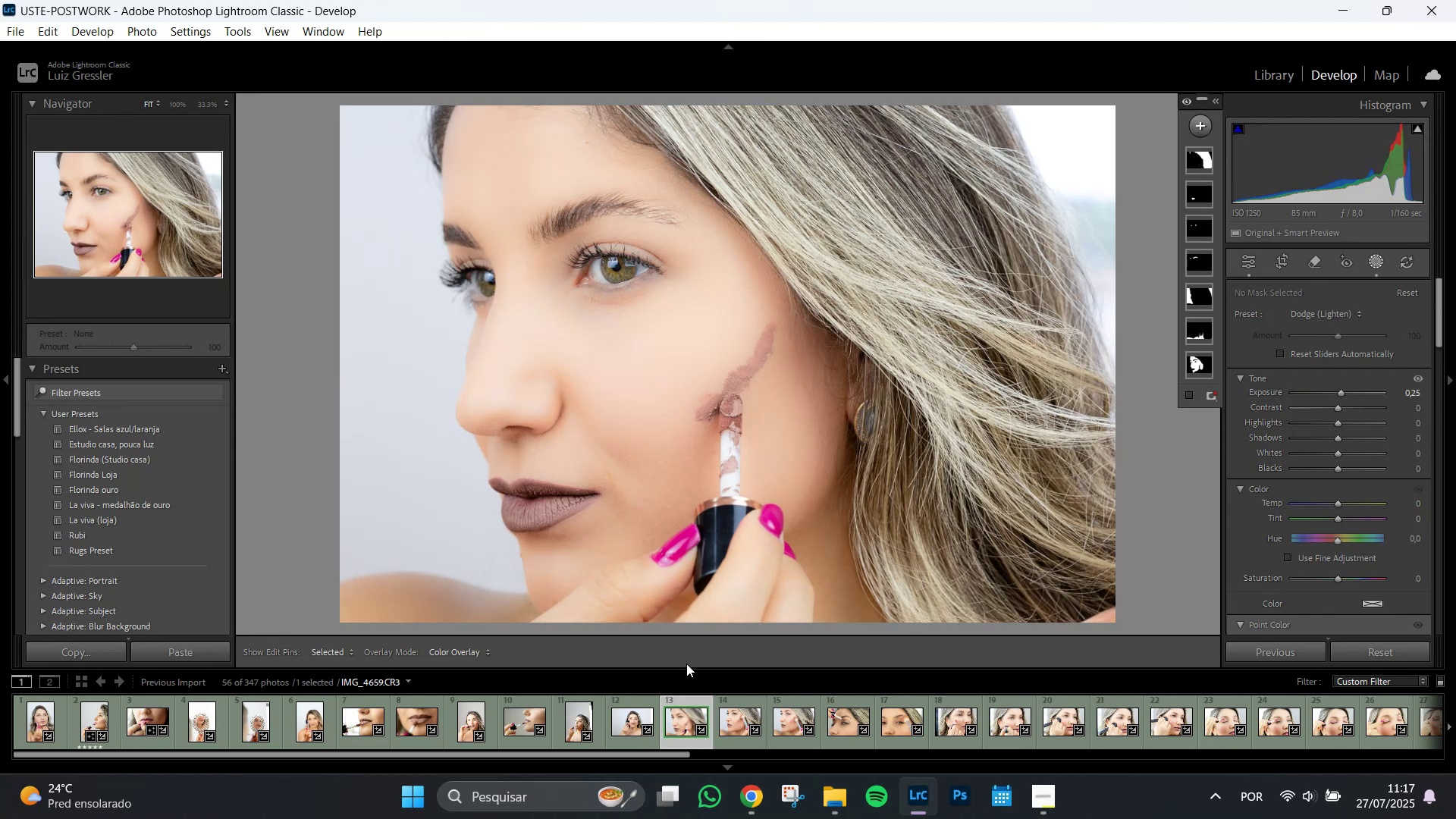 
left_click([1196, 130])
 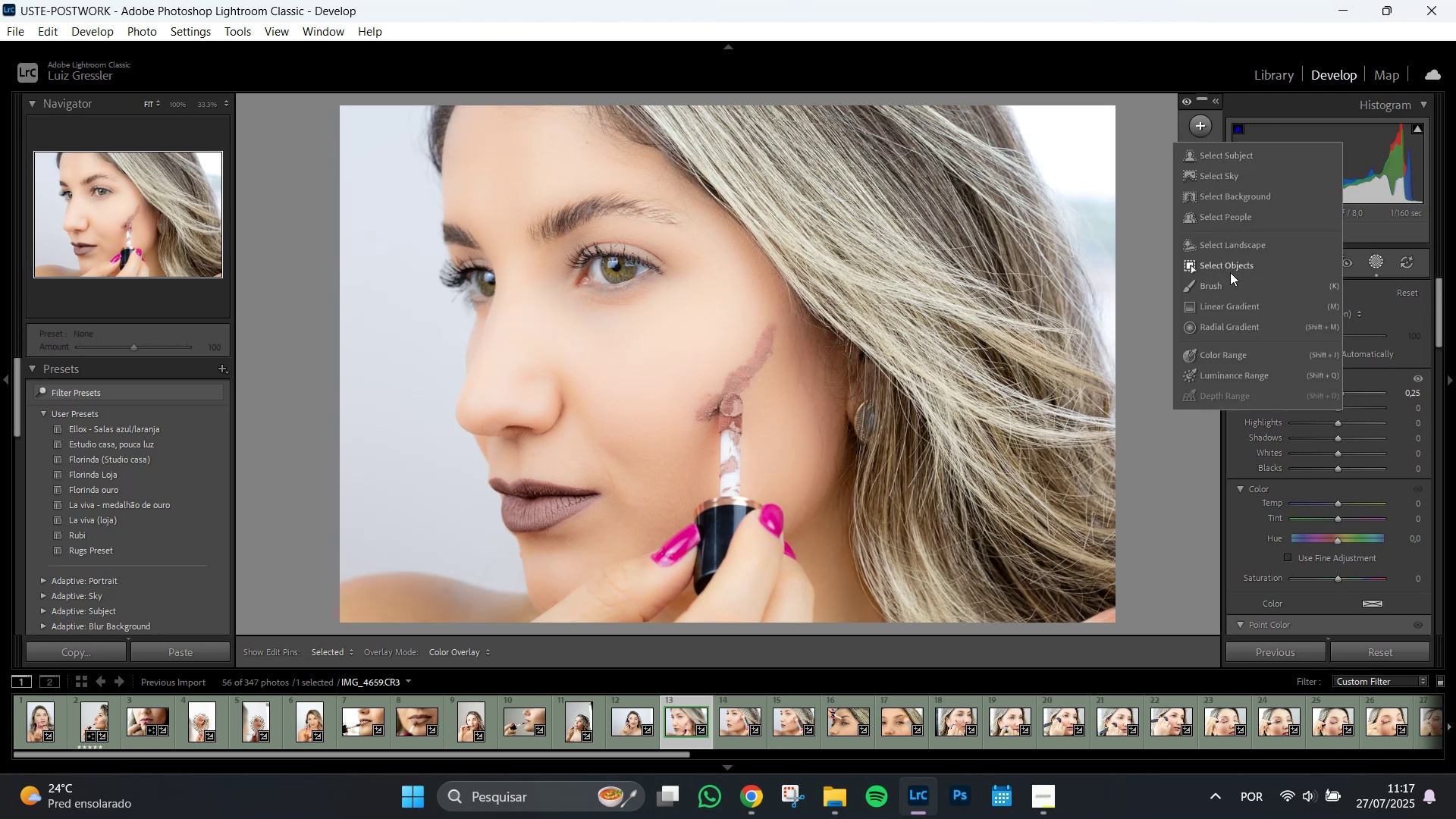 
left_click([1228, 281])
 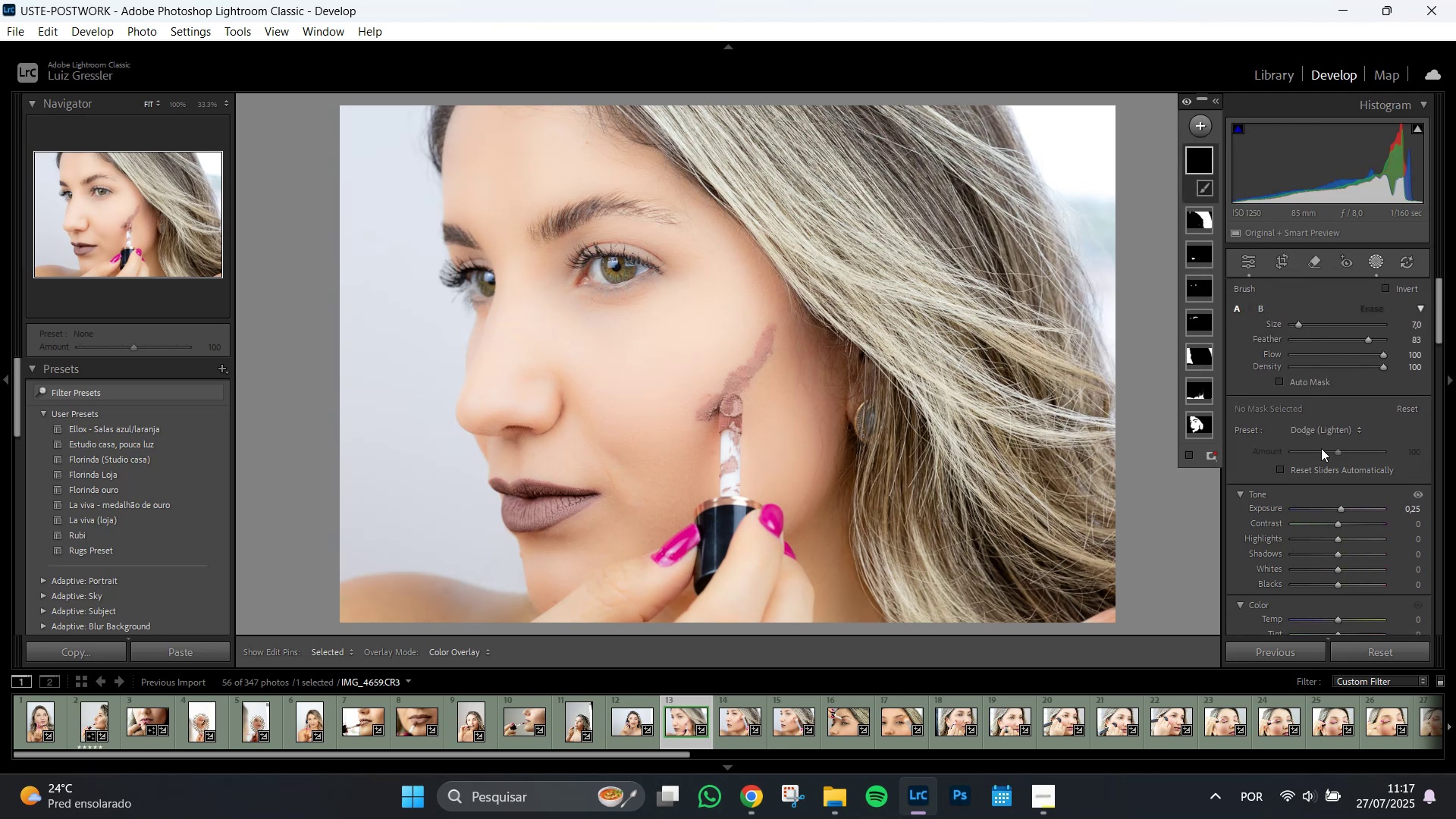 
left_click([1335, 423])
 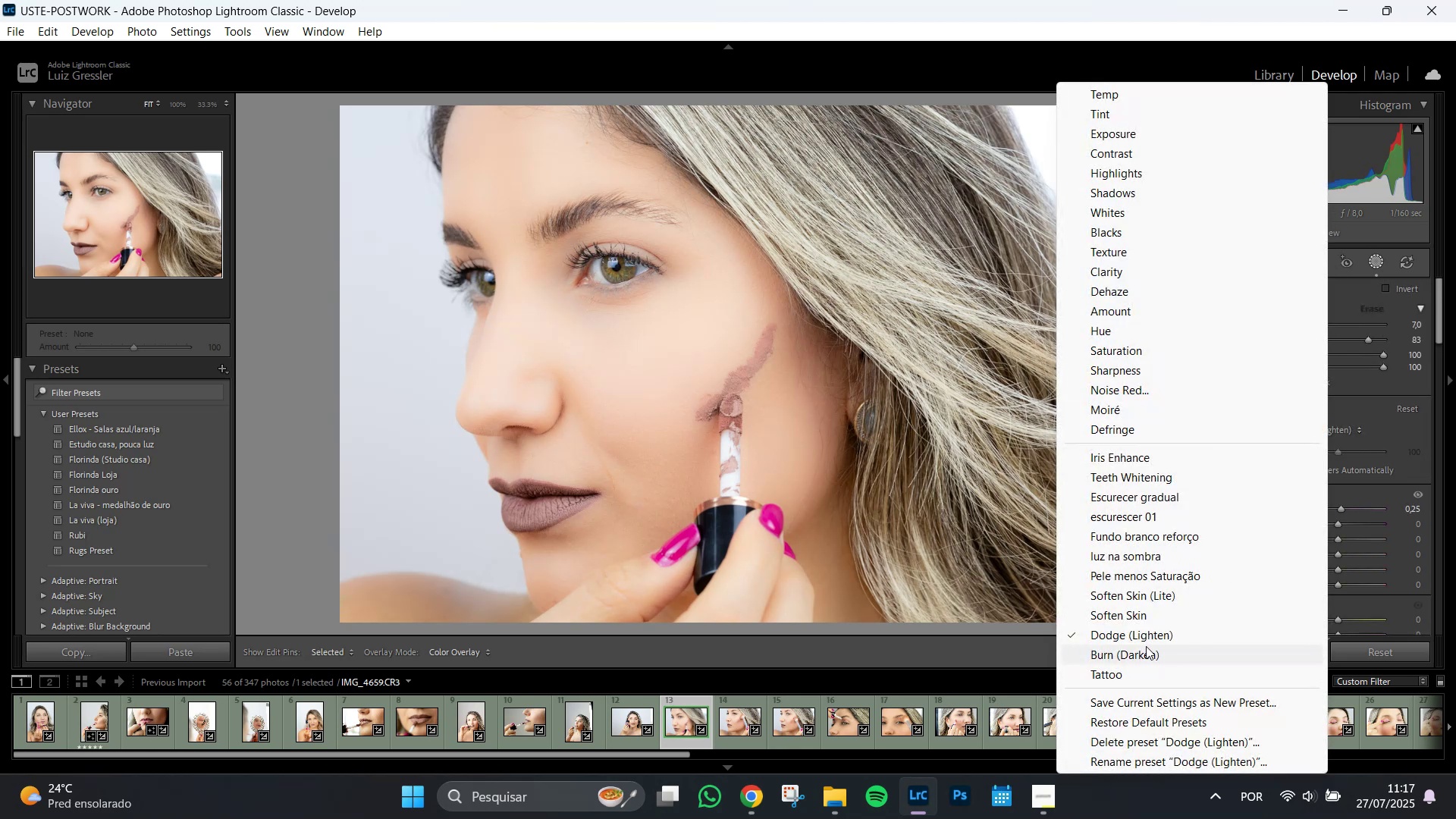 
left_click([1146, 647])
 